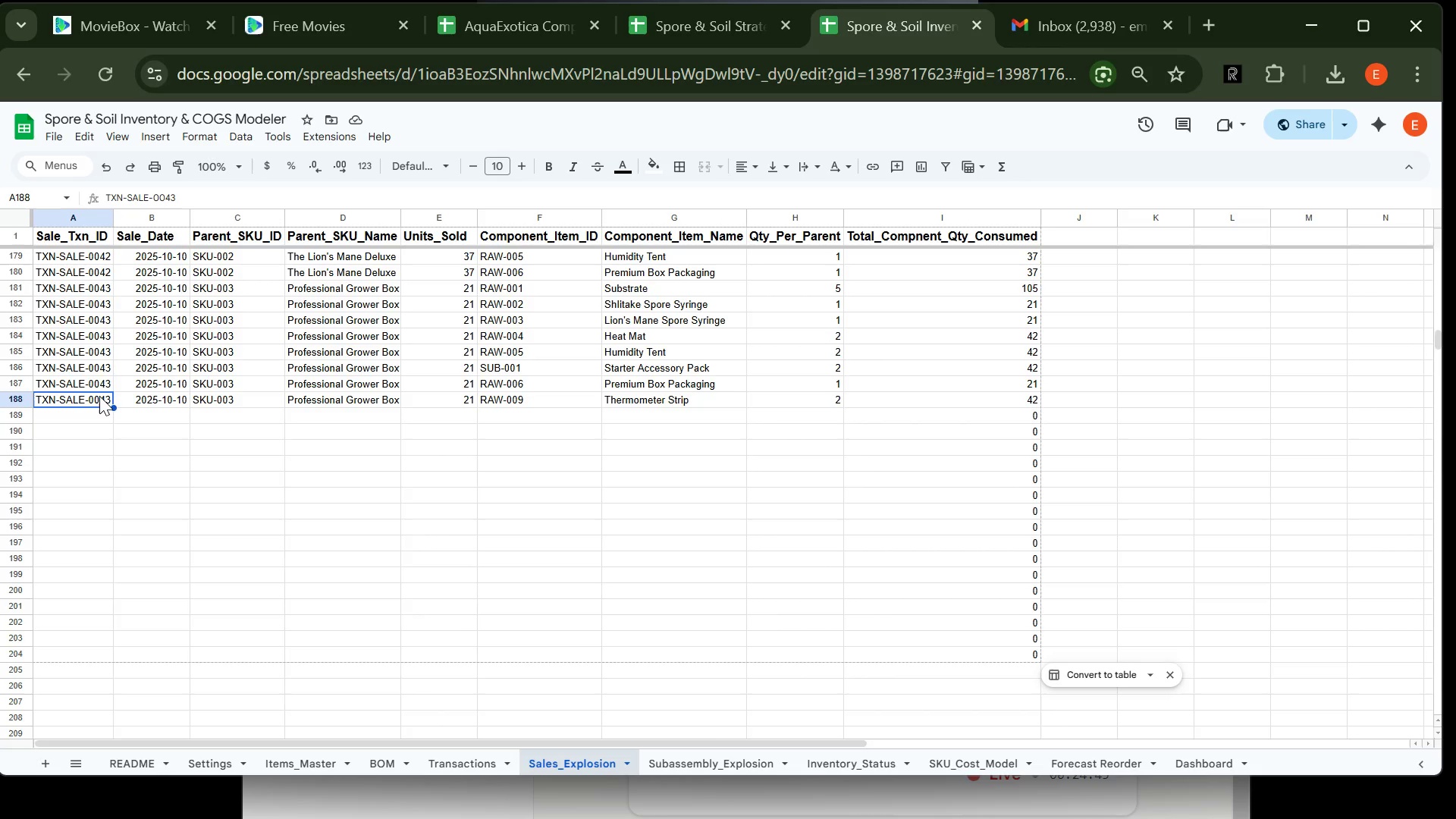 
key(Control+C)
 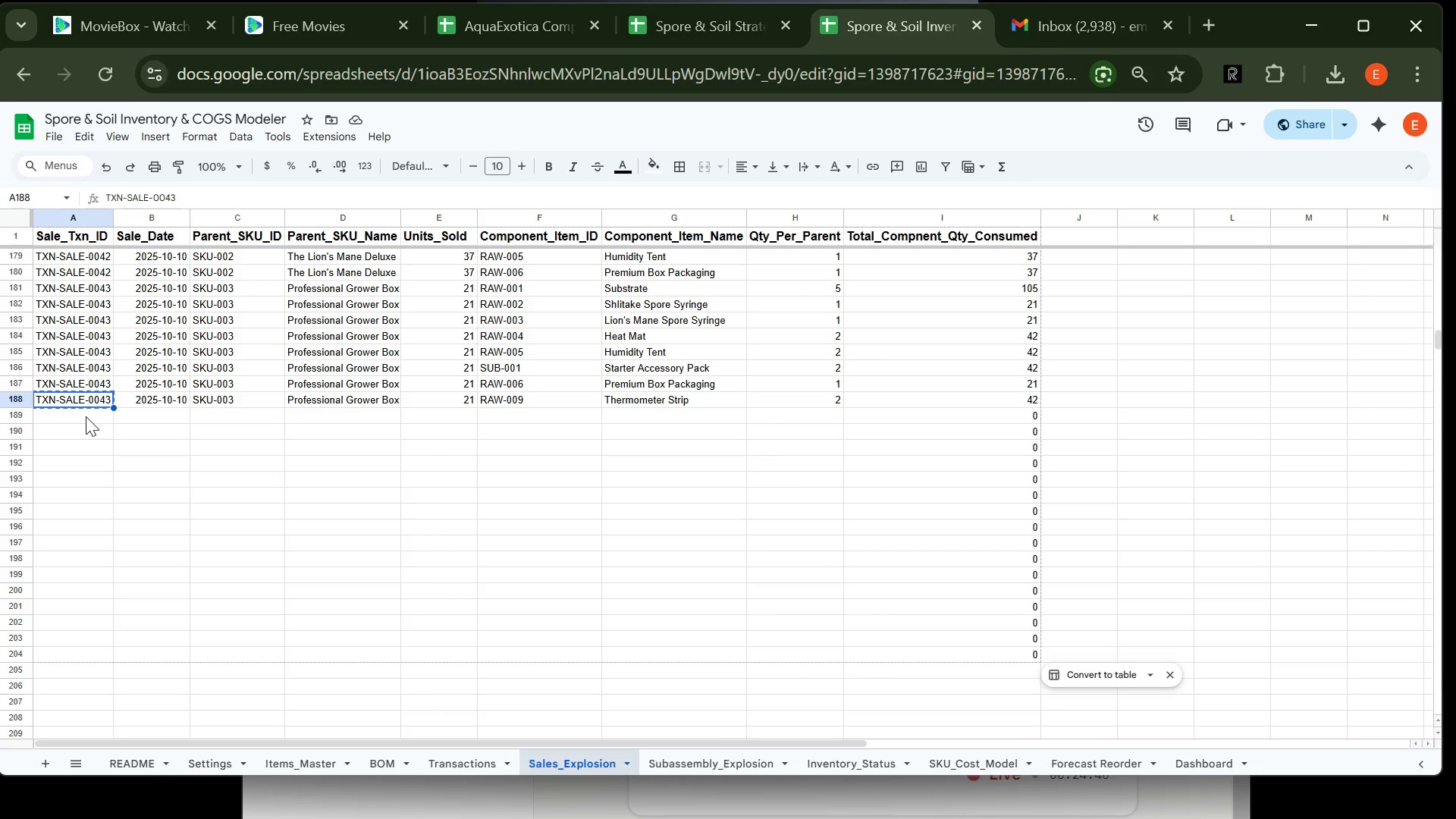 
left_click([86, 416])
 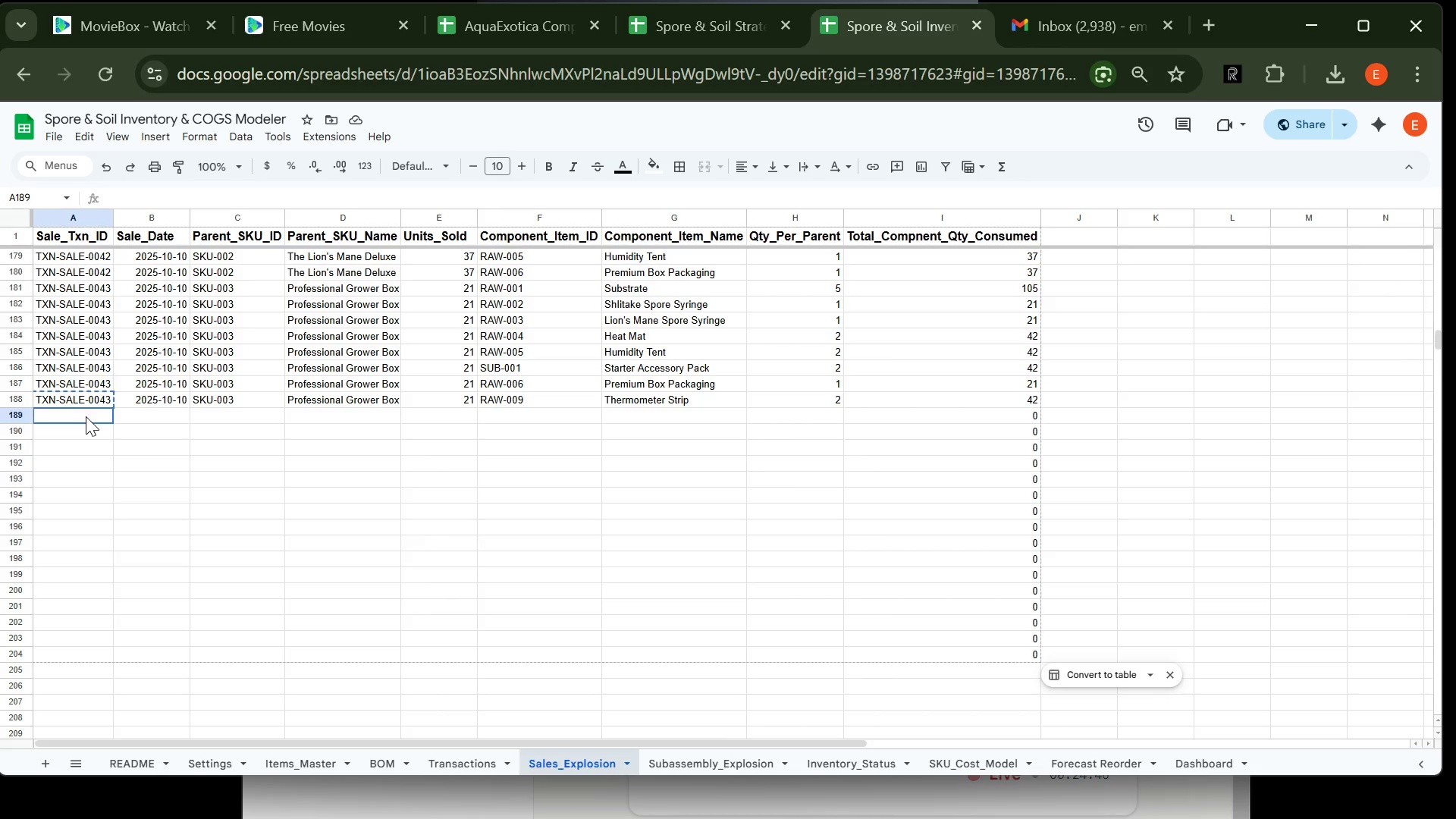 
key(Control+V)
 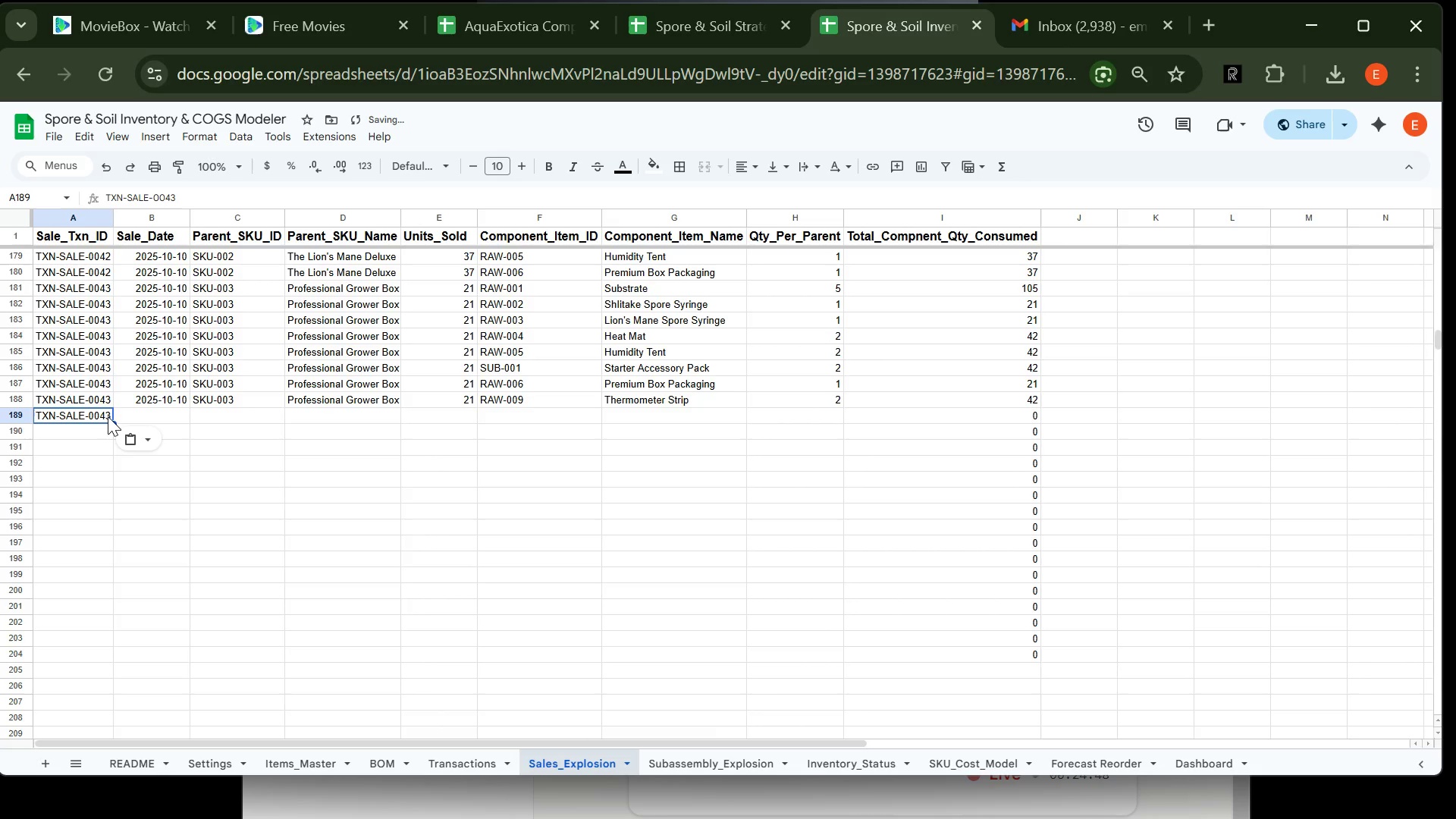 
double_click([108, 416])
 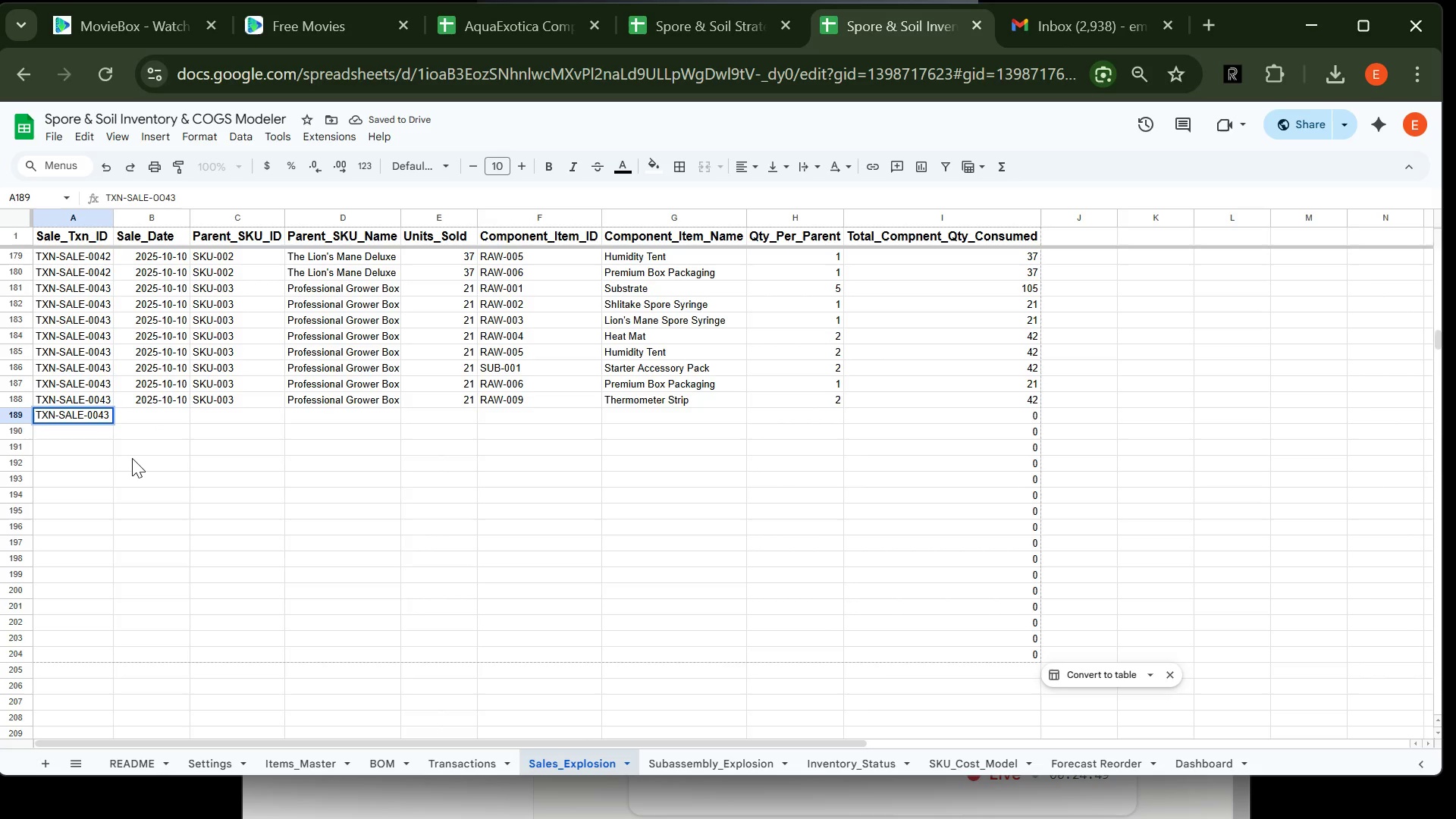 
key(Backspace)
 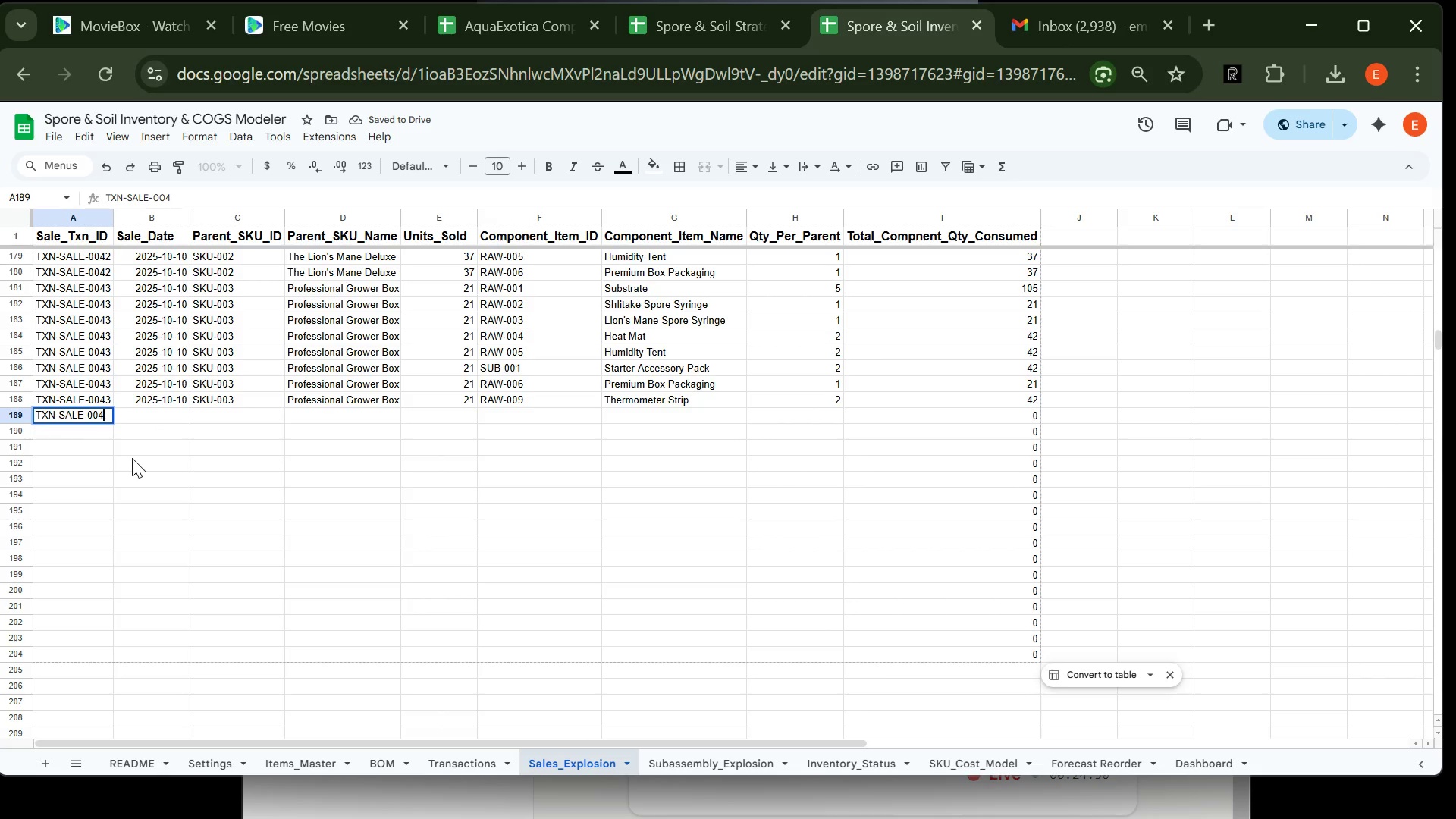 
key(4)
 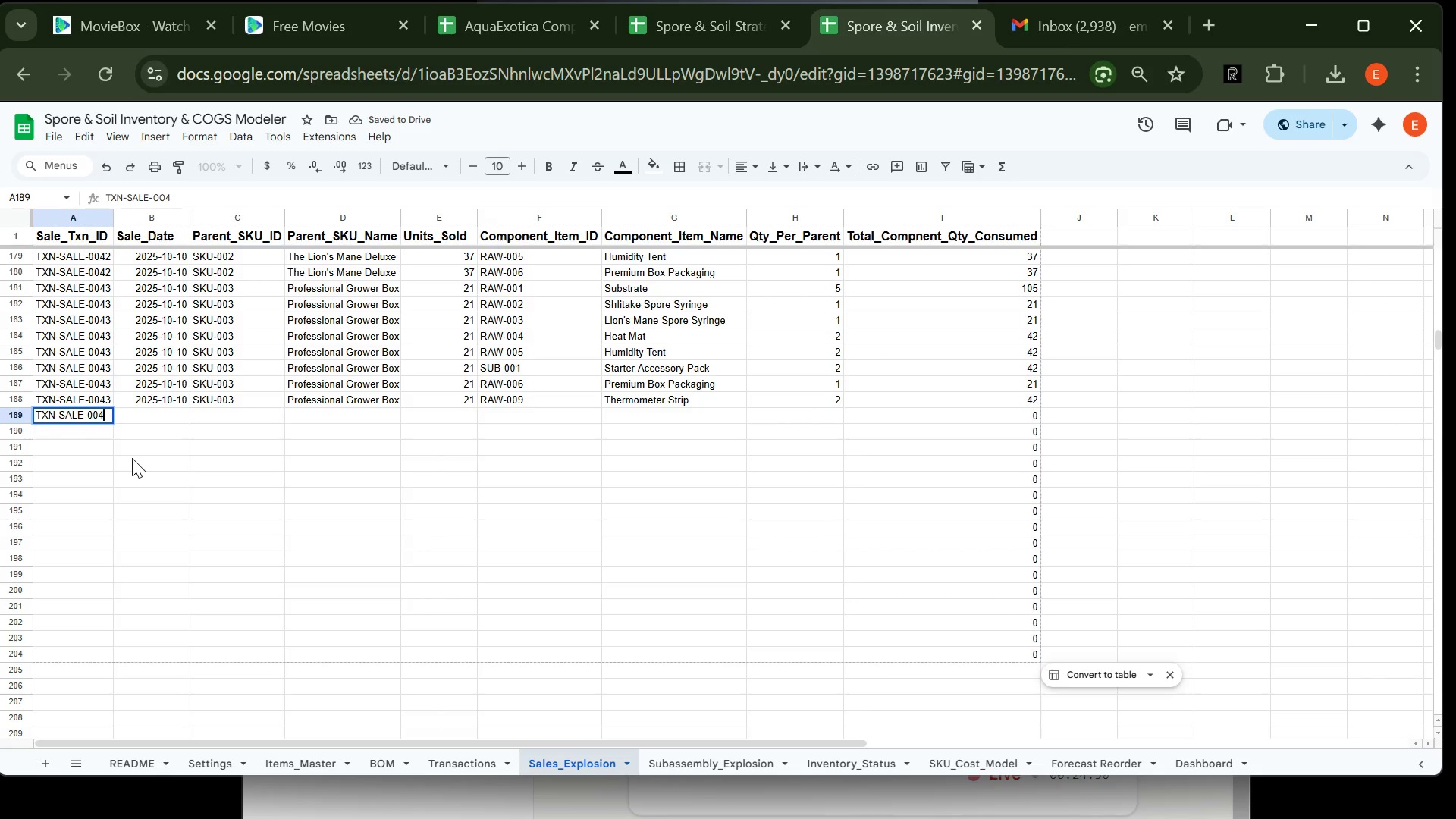 
key(Enter)
 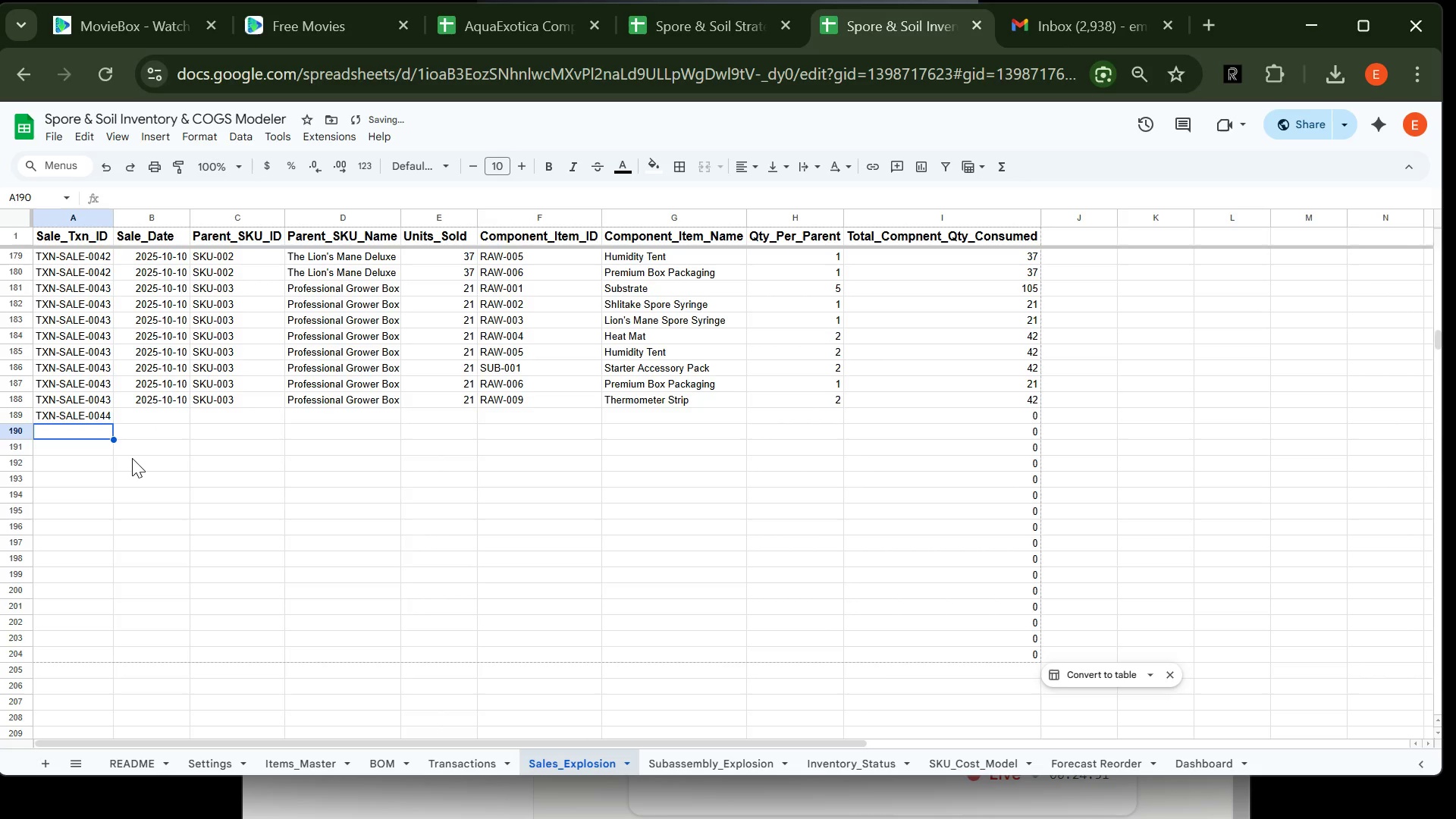 
key(ArrowUp)
 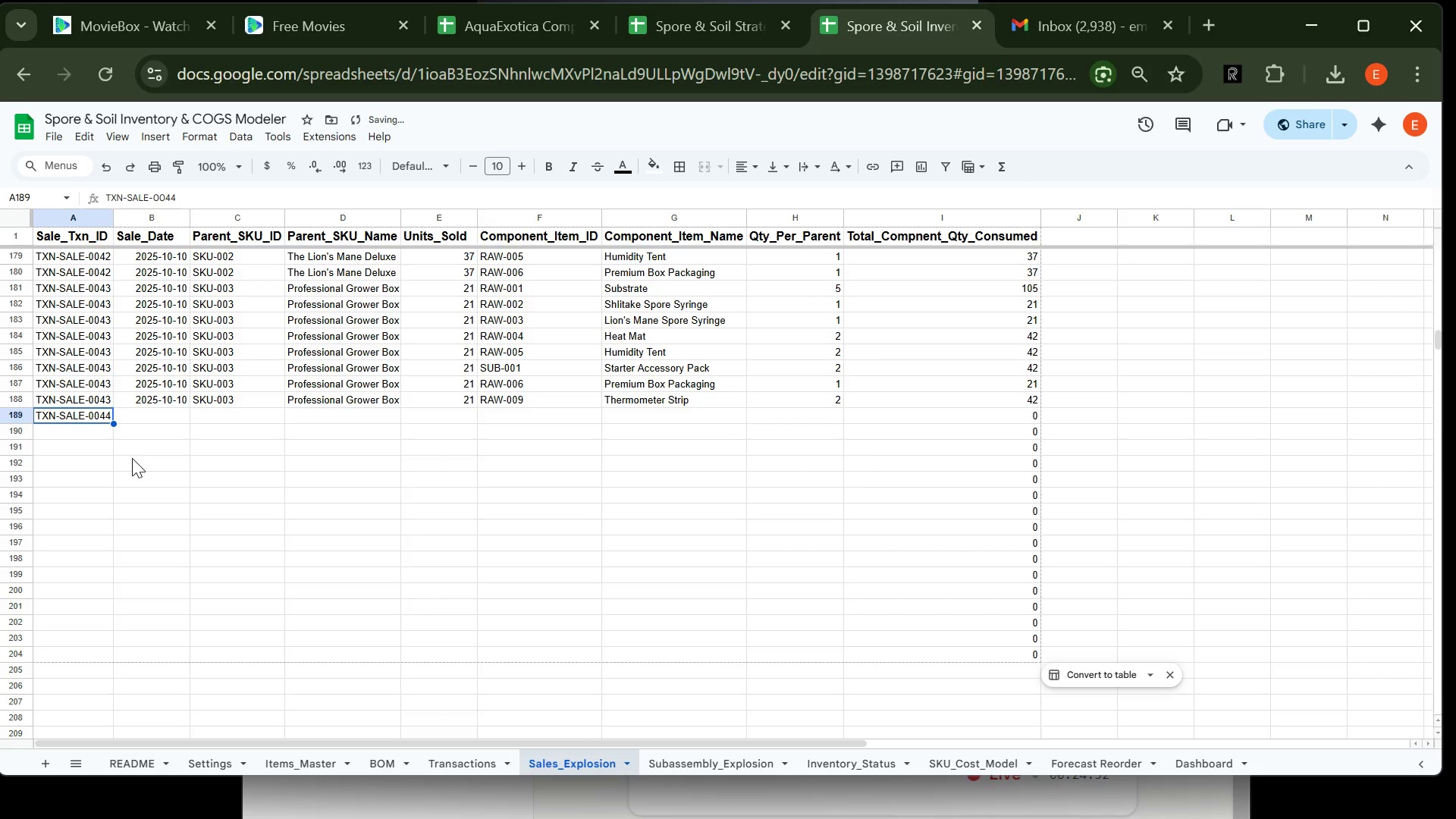 
key(Control+C)
 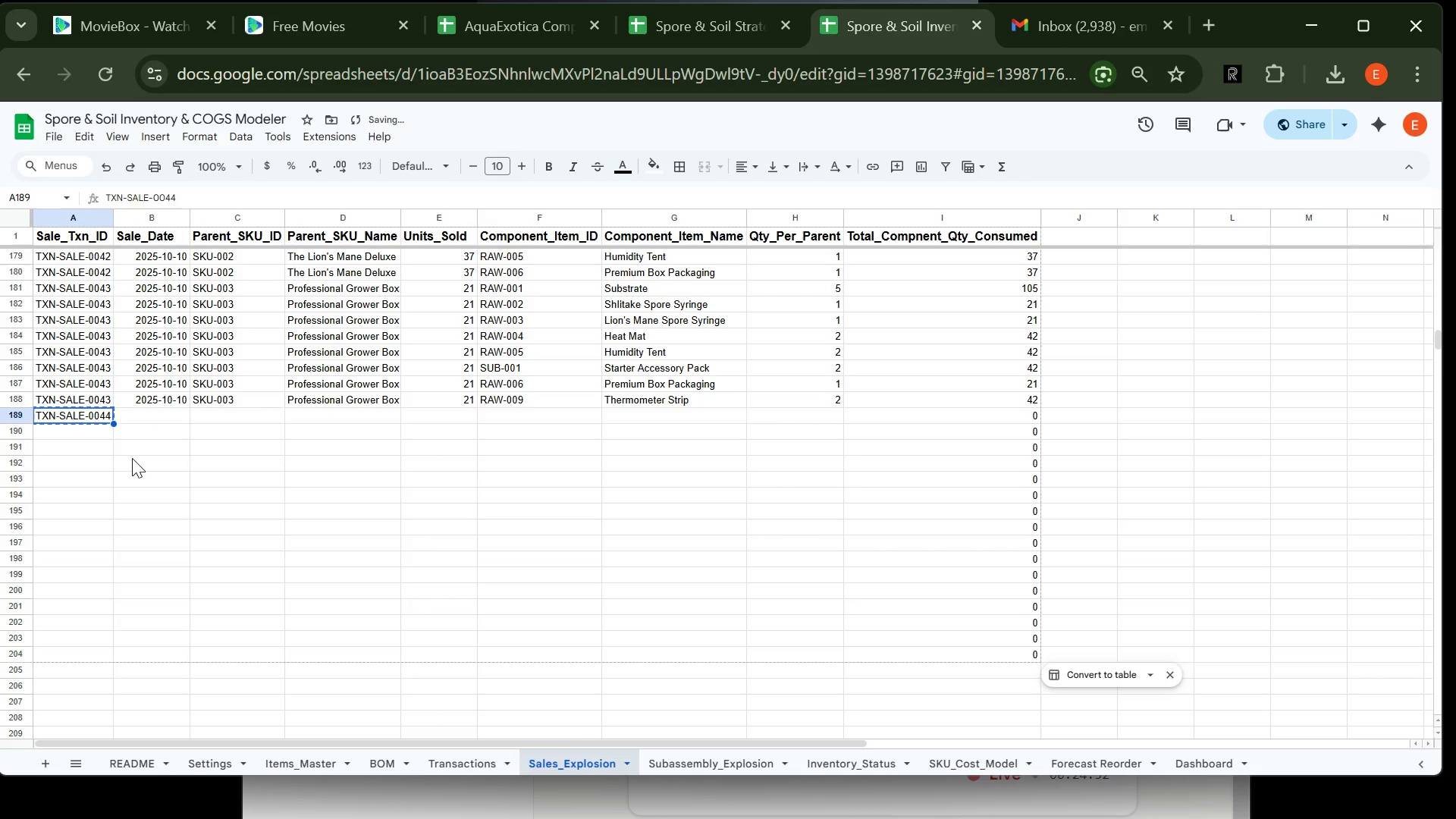 
key(ArrowDown)
 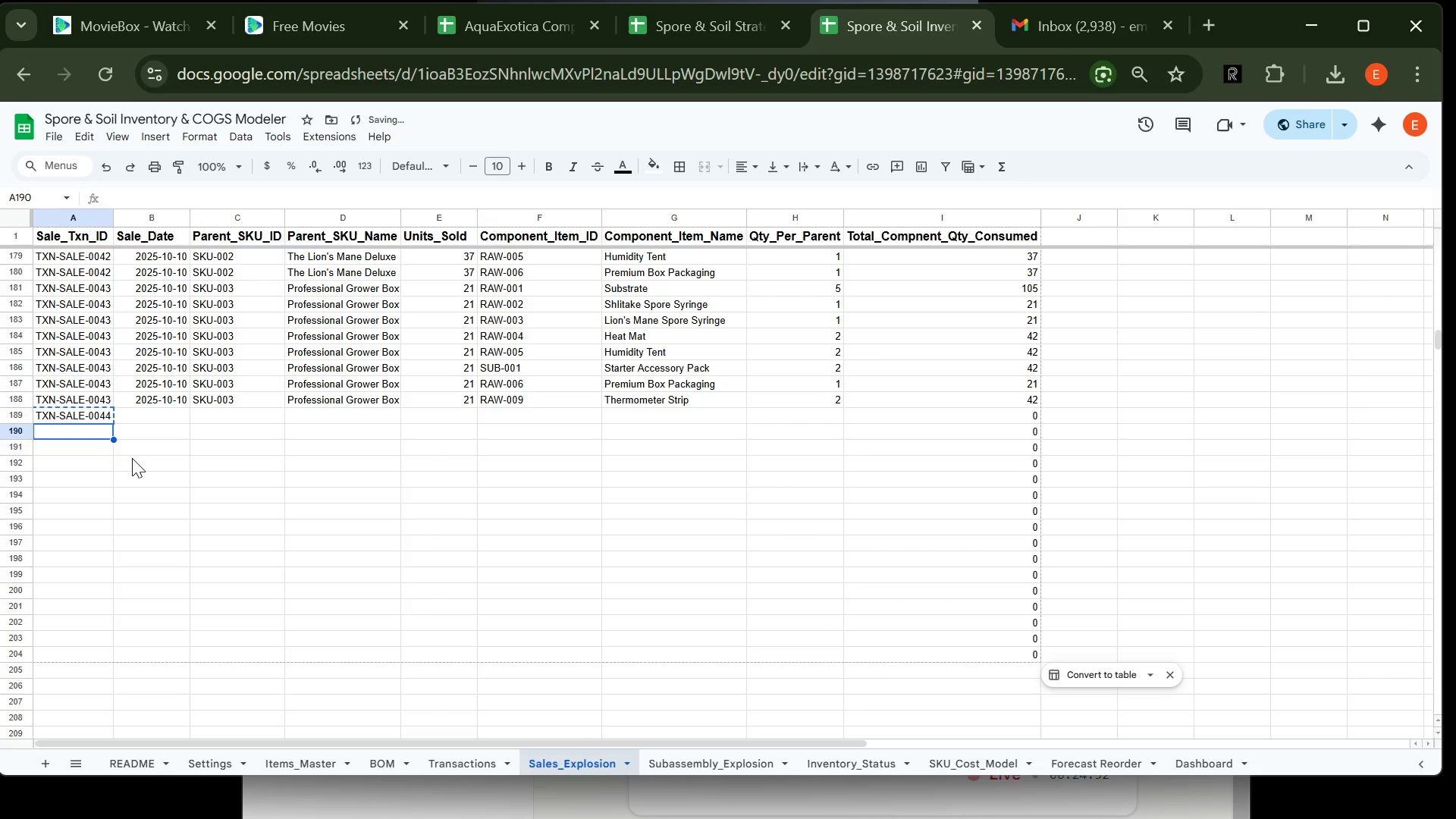 
key(Control+V)
 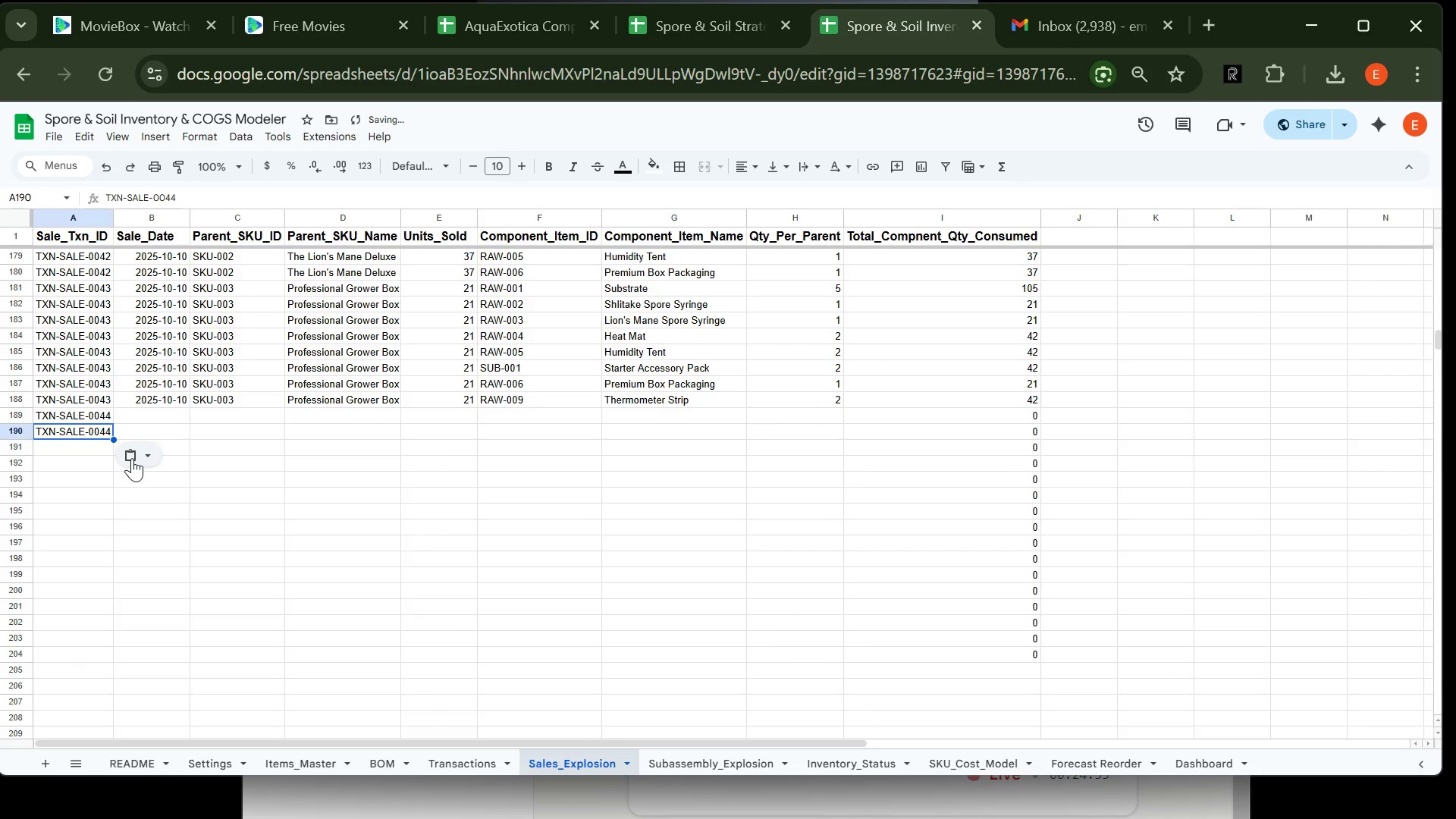 
key(ArrowDown)
 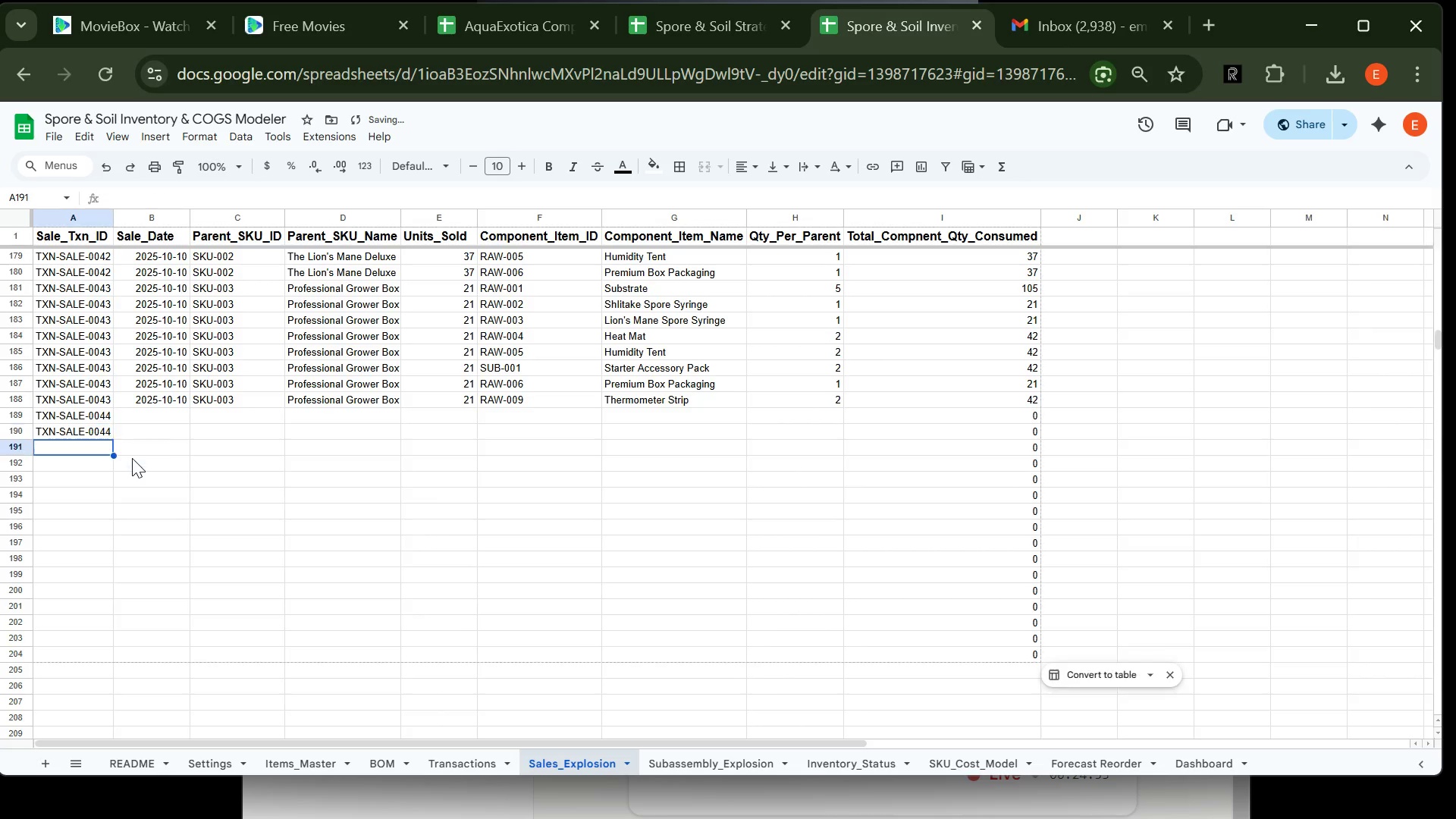 
key(Control+V)
 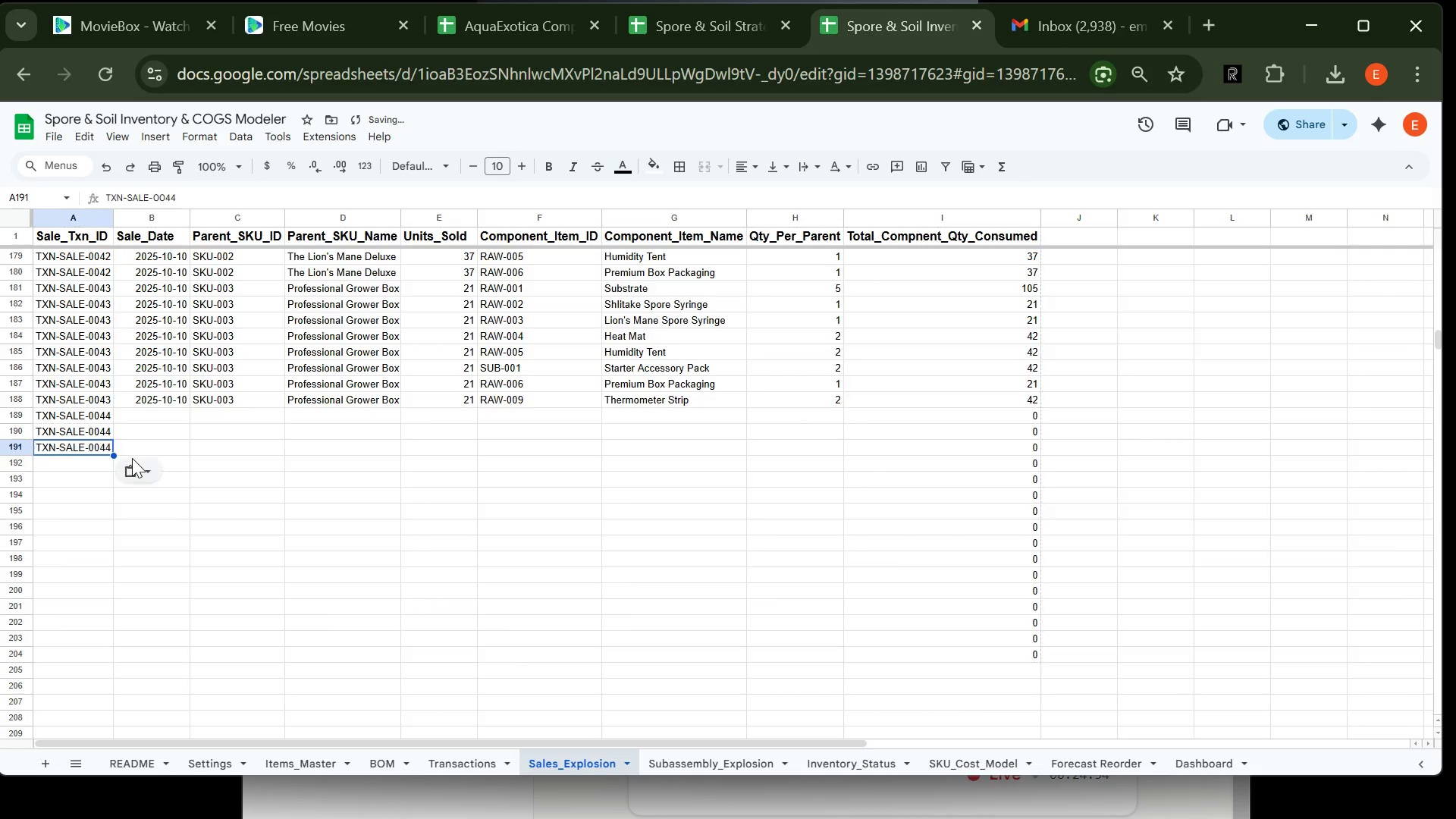 
key(Control+ArrowDown)
 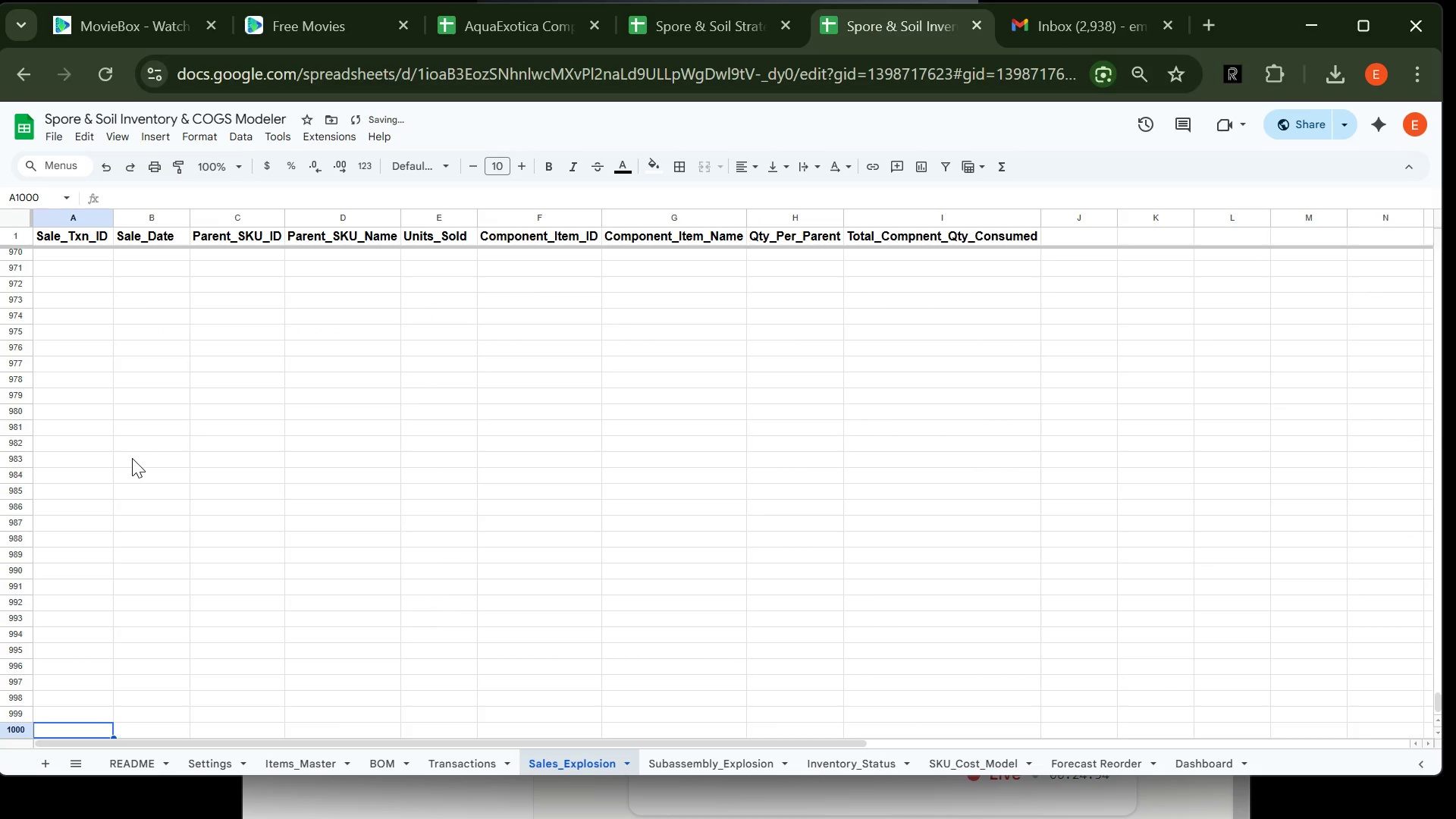 
hold_key(key=ControlLeft, duration=0.34)
 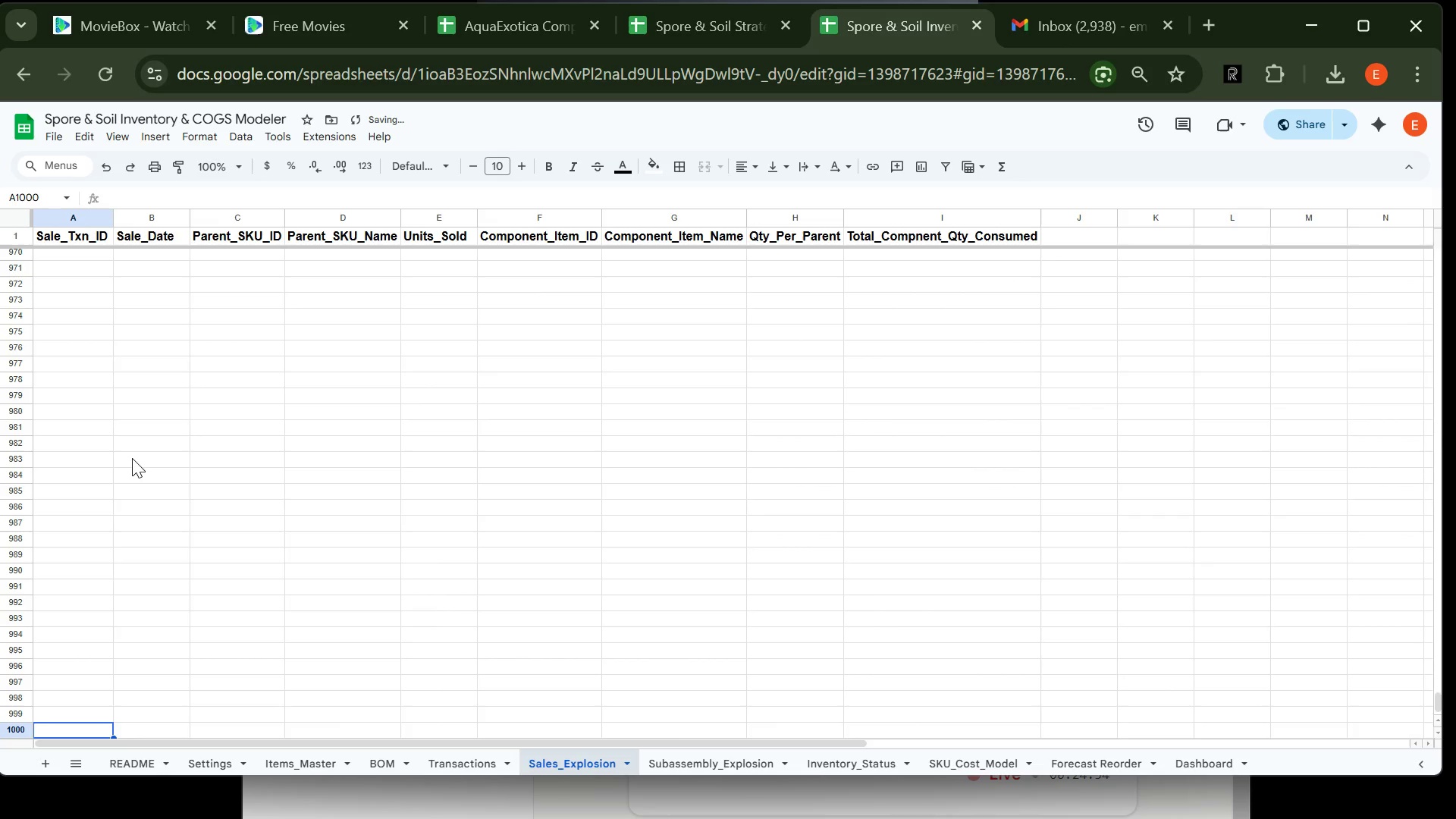 
key(Control+ArrowUp)
 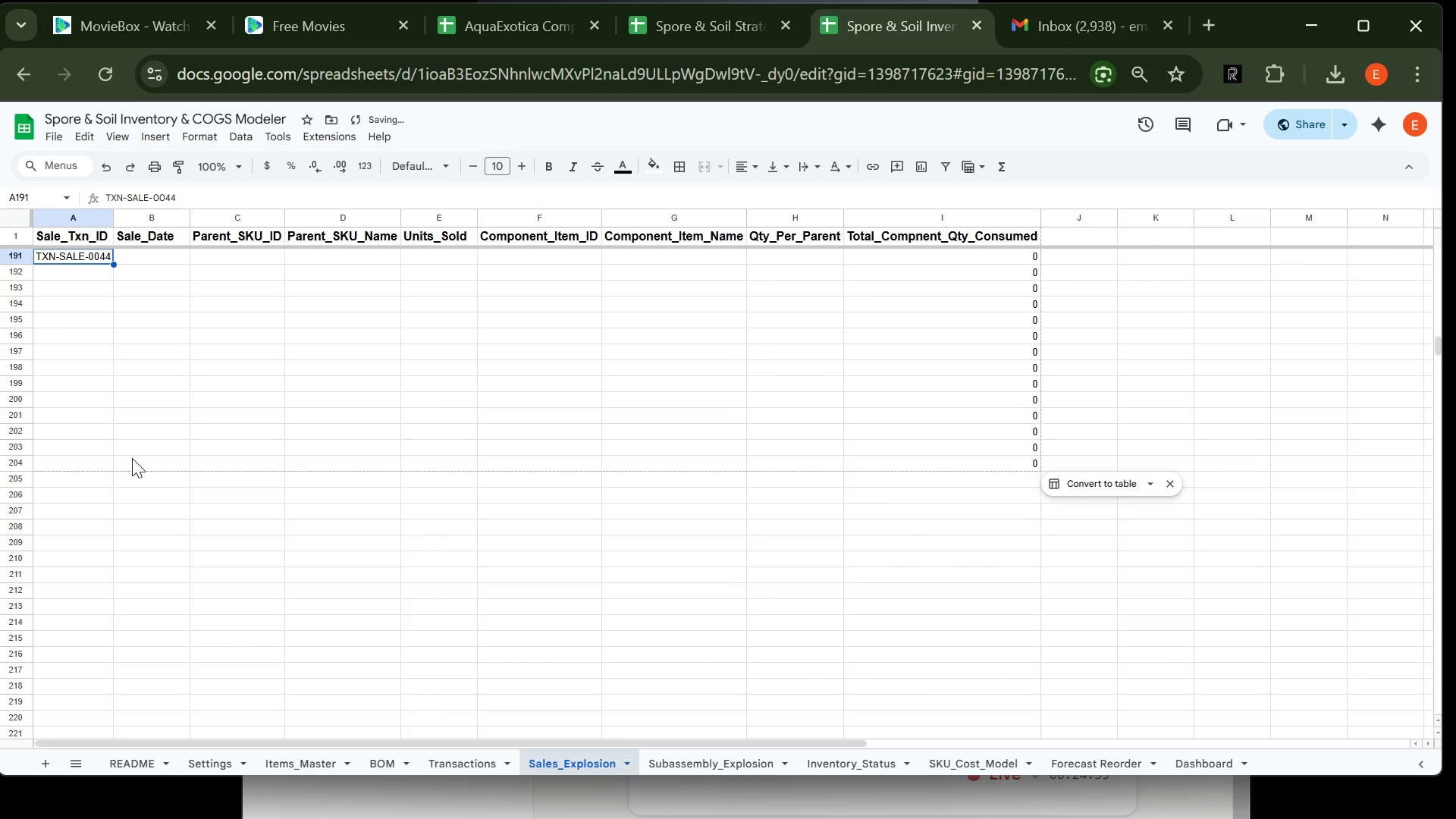 
key(ArrowDown)
 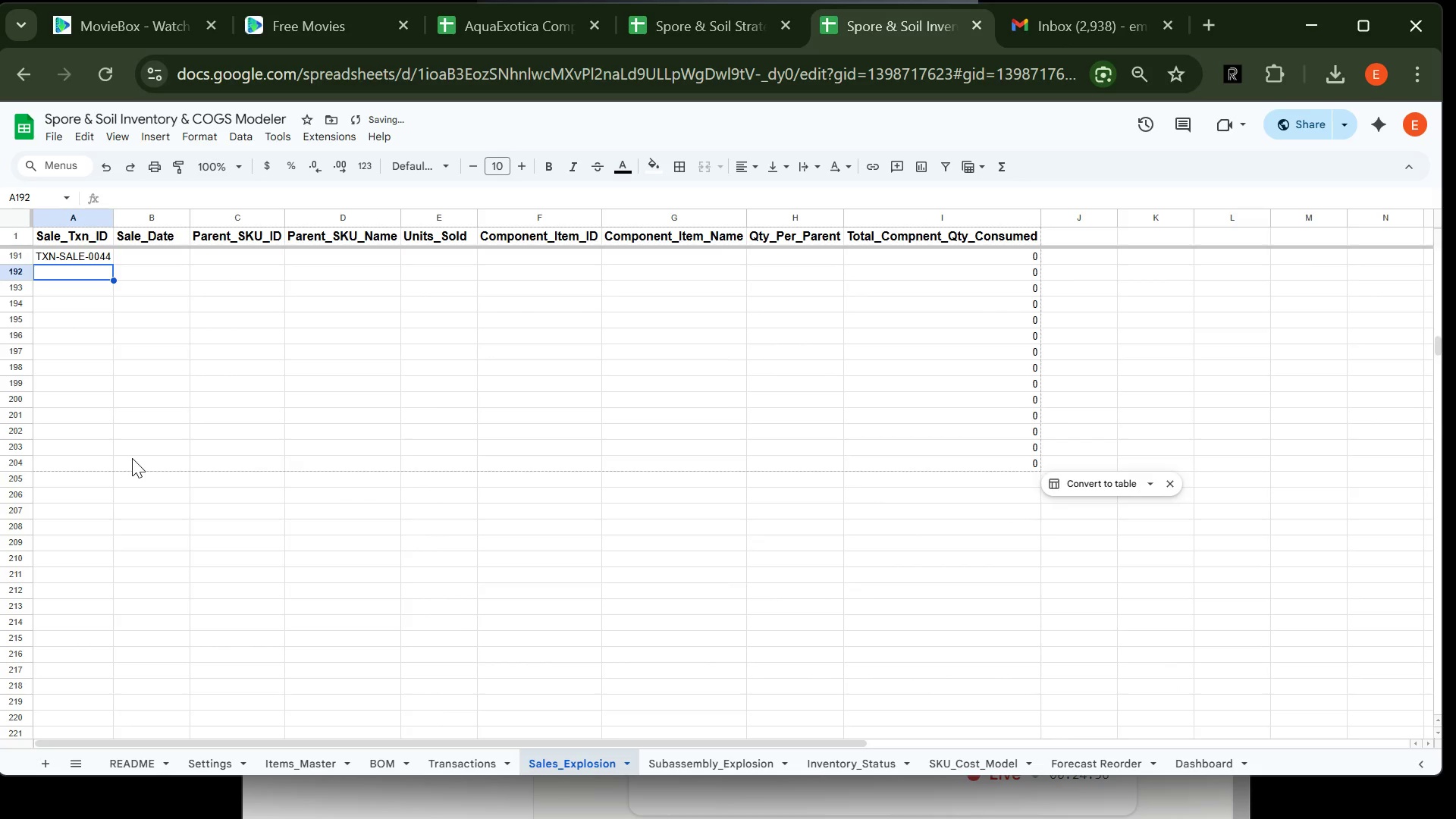 
key(Control+V)
 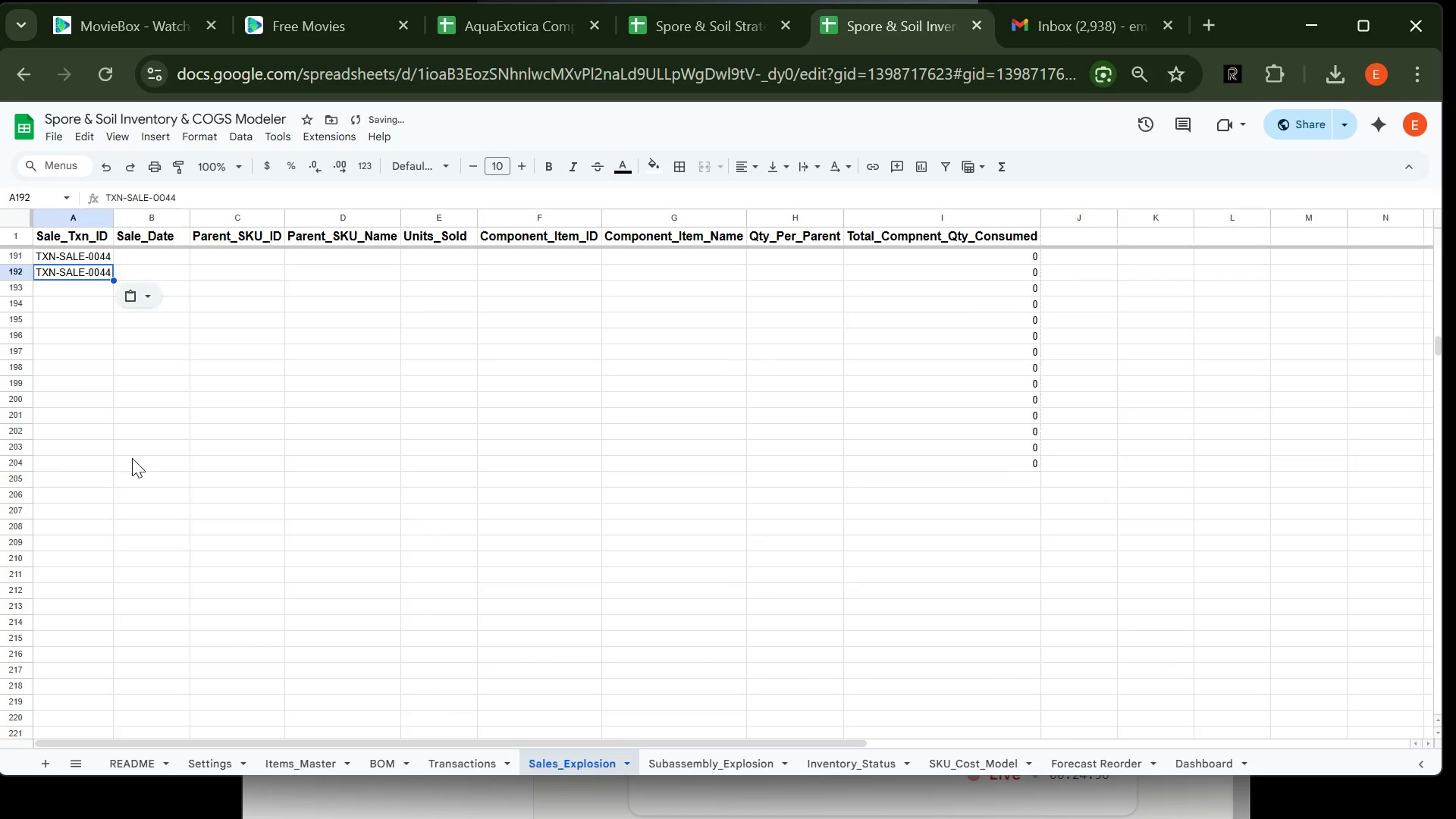 
key(ArrowDown)
 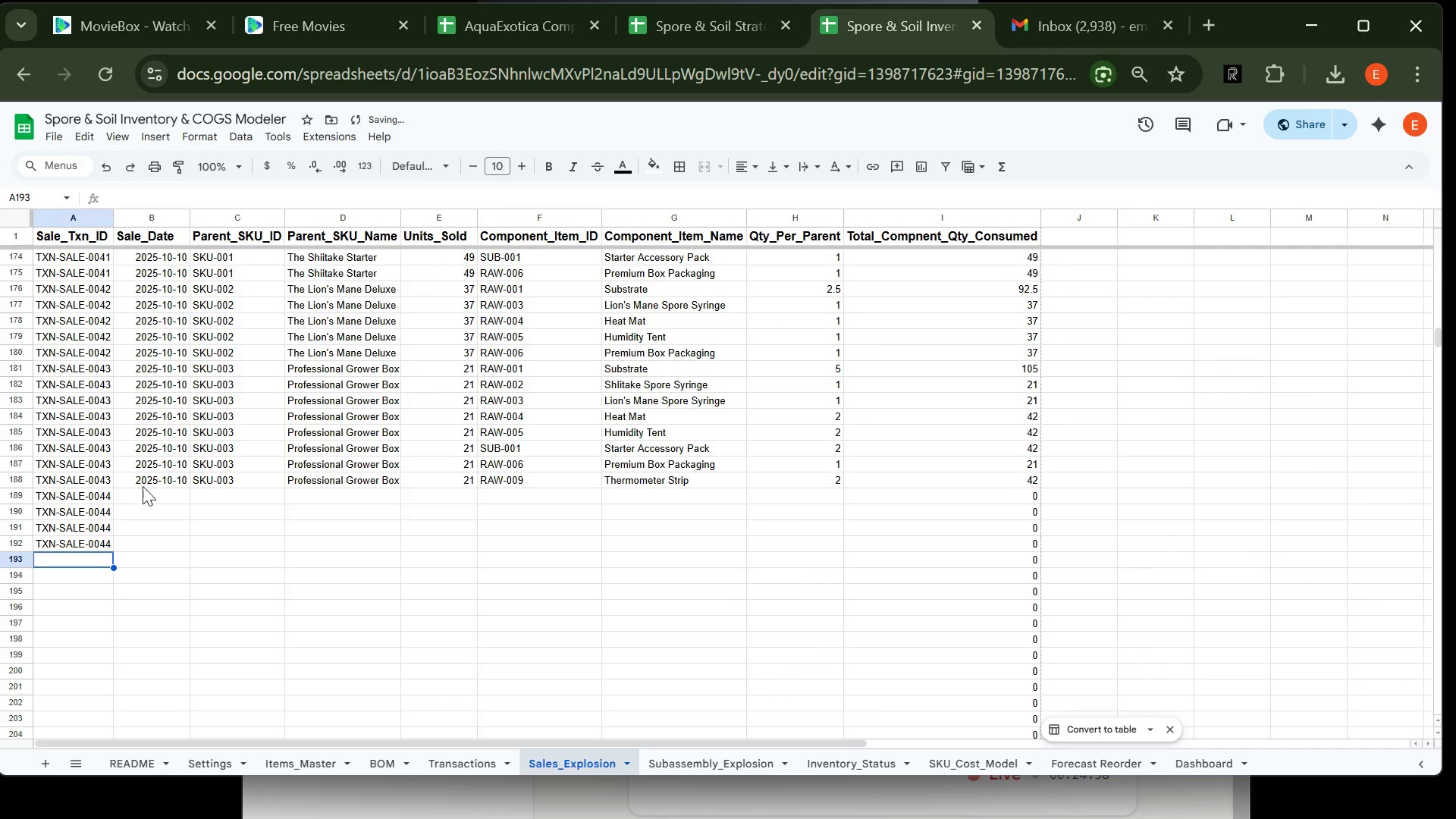 
left_click([145, 490])
 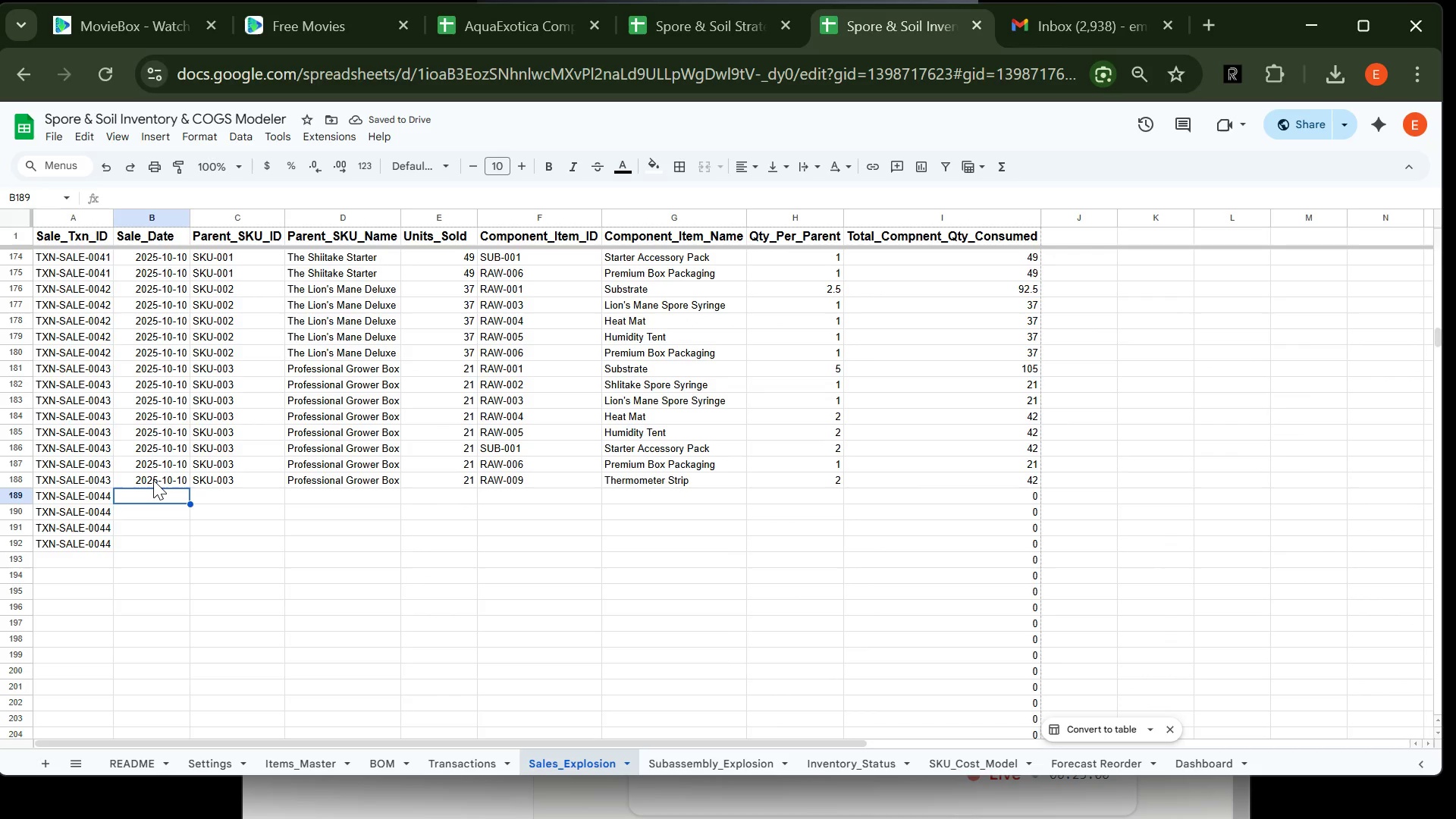 
left_click([153, 480])
 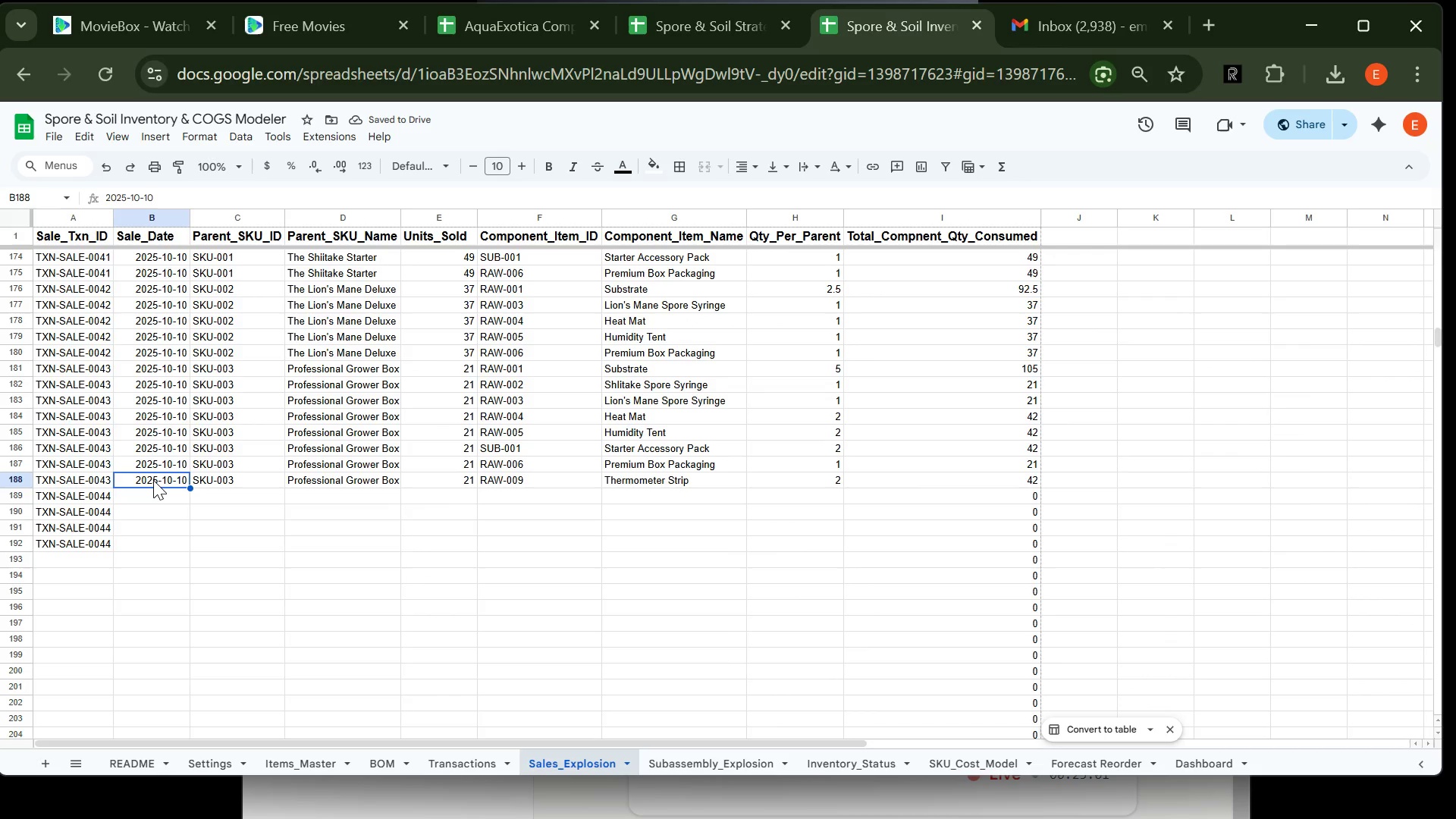 
key(Control+C)
 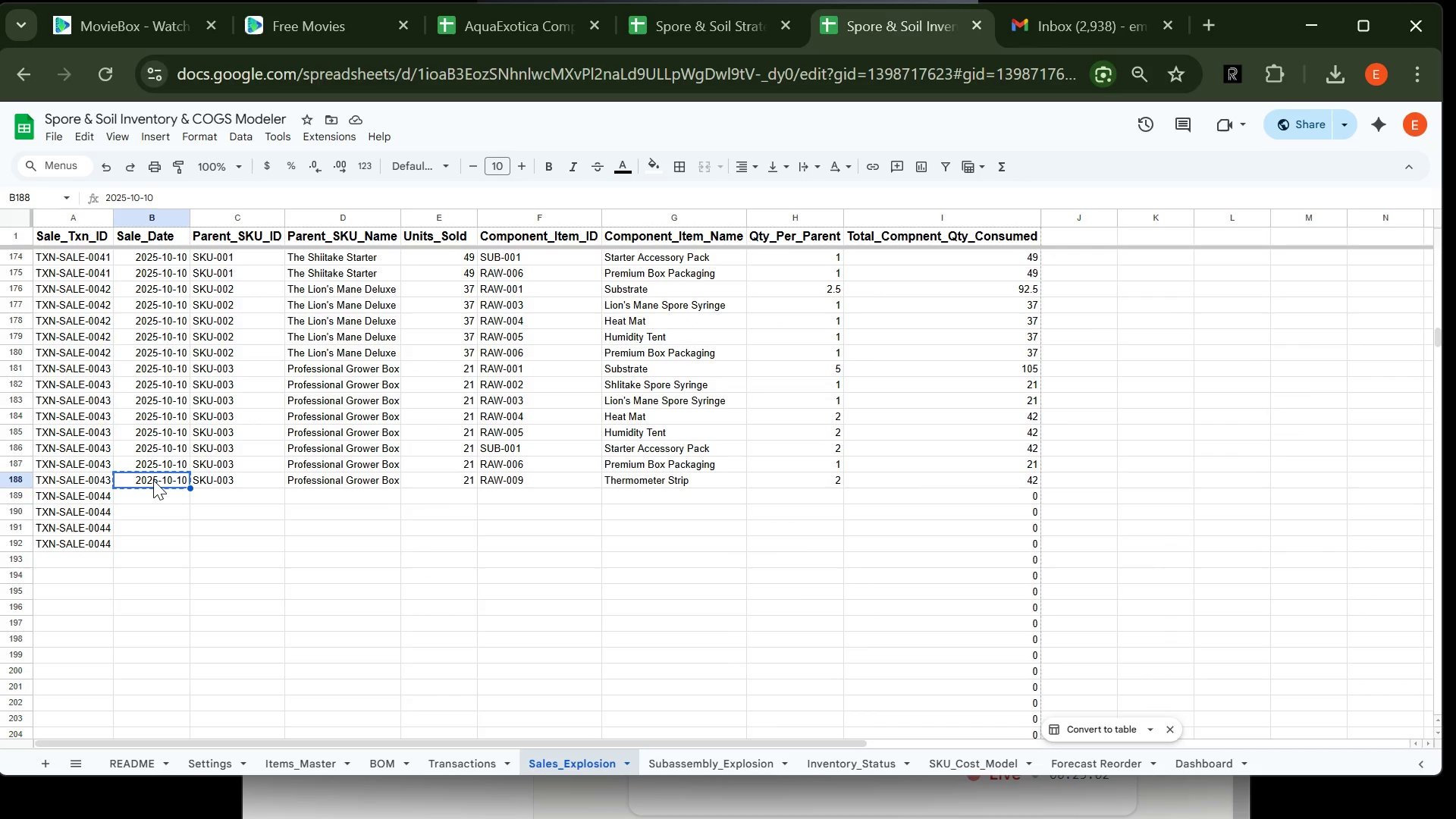 
key(ArrowDown)
 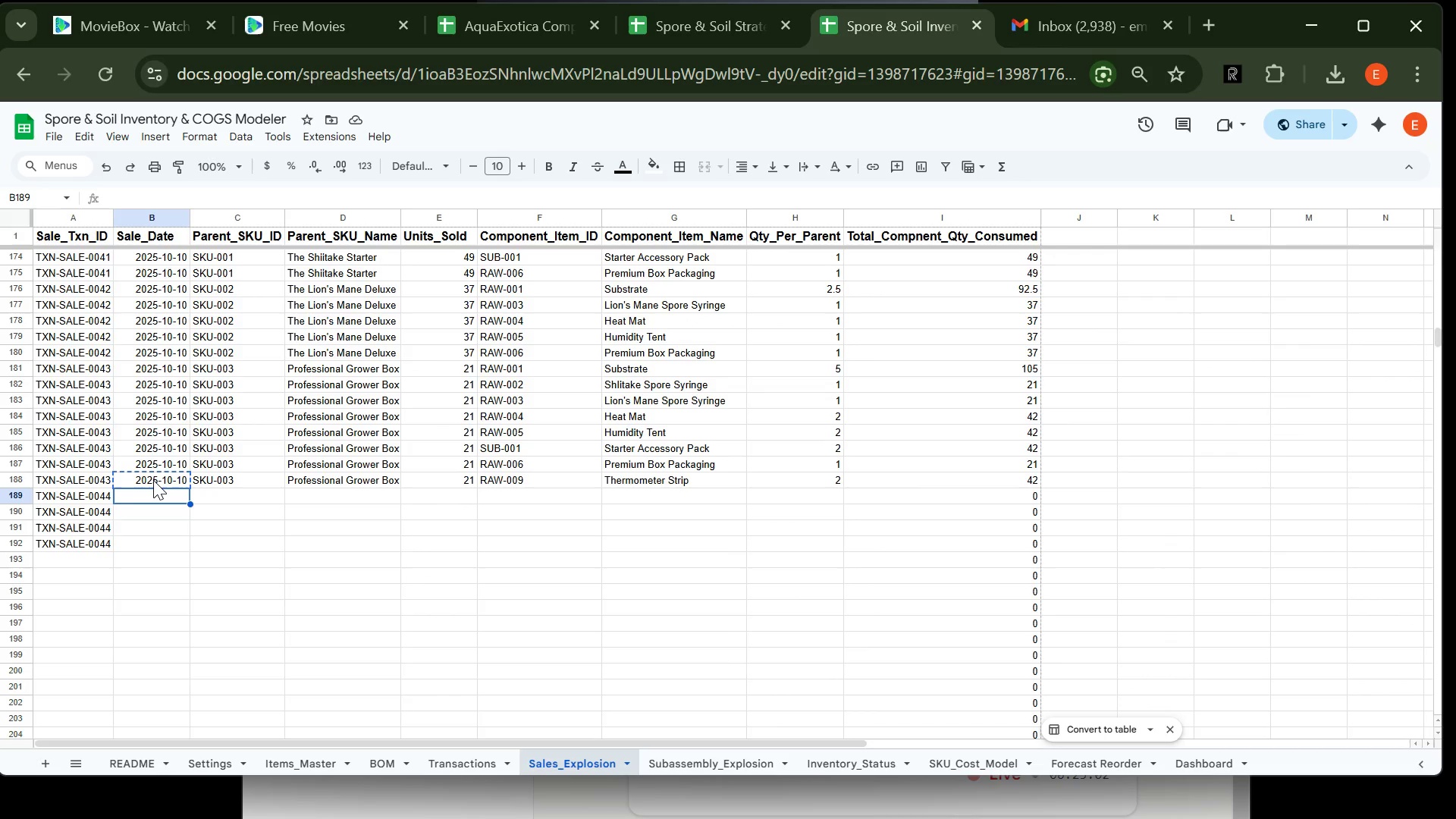 
key(Control+V)
 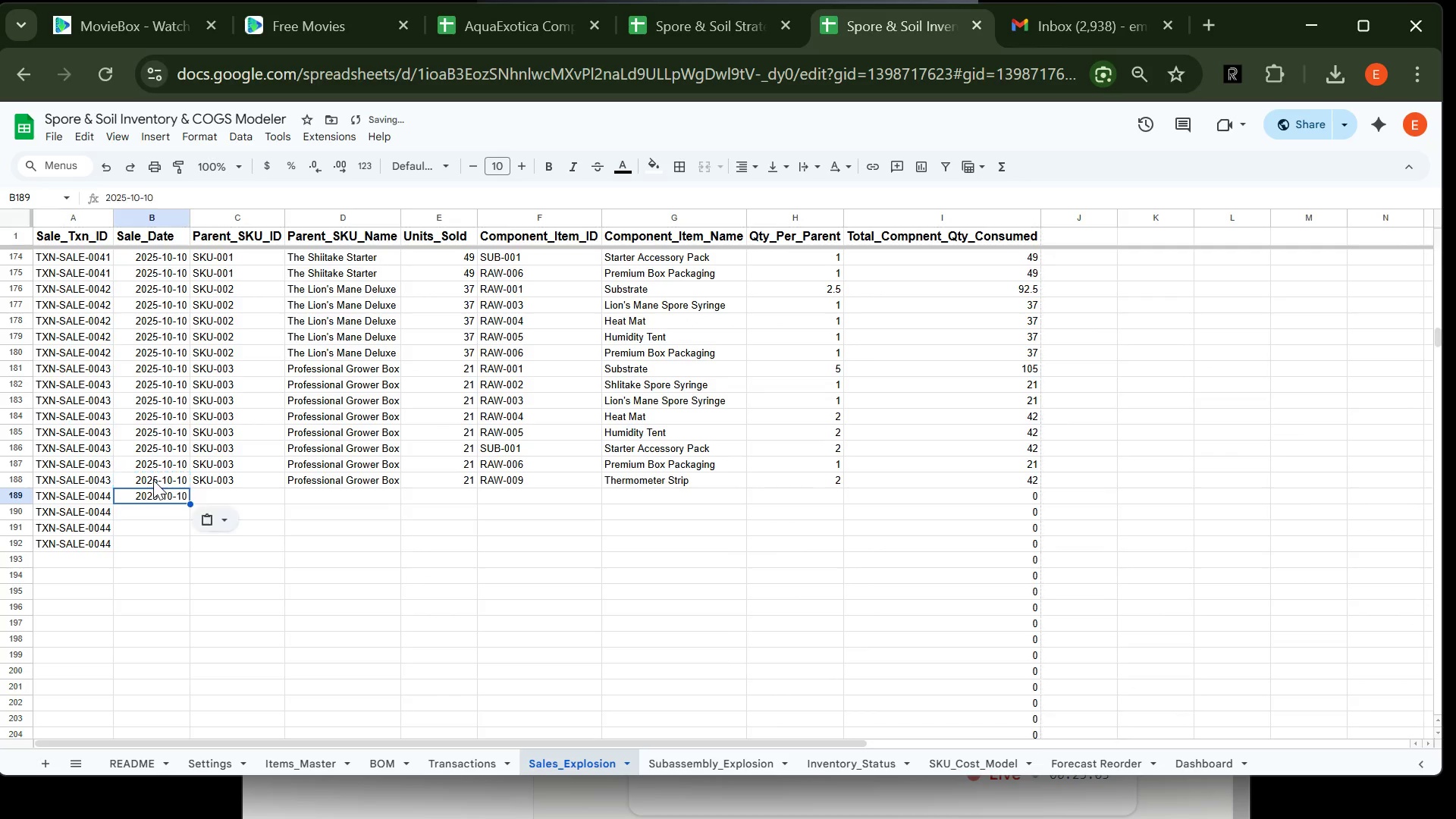 
key(ArrowDown)
 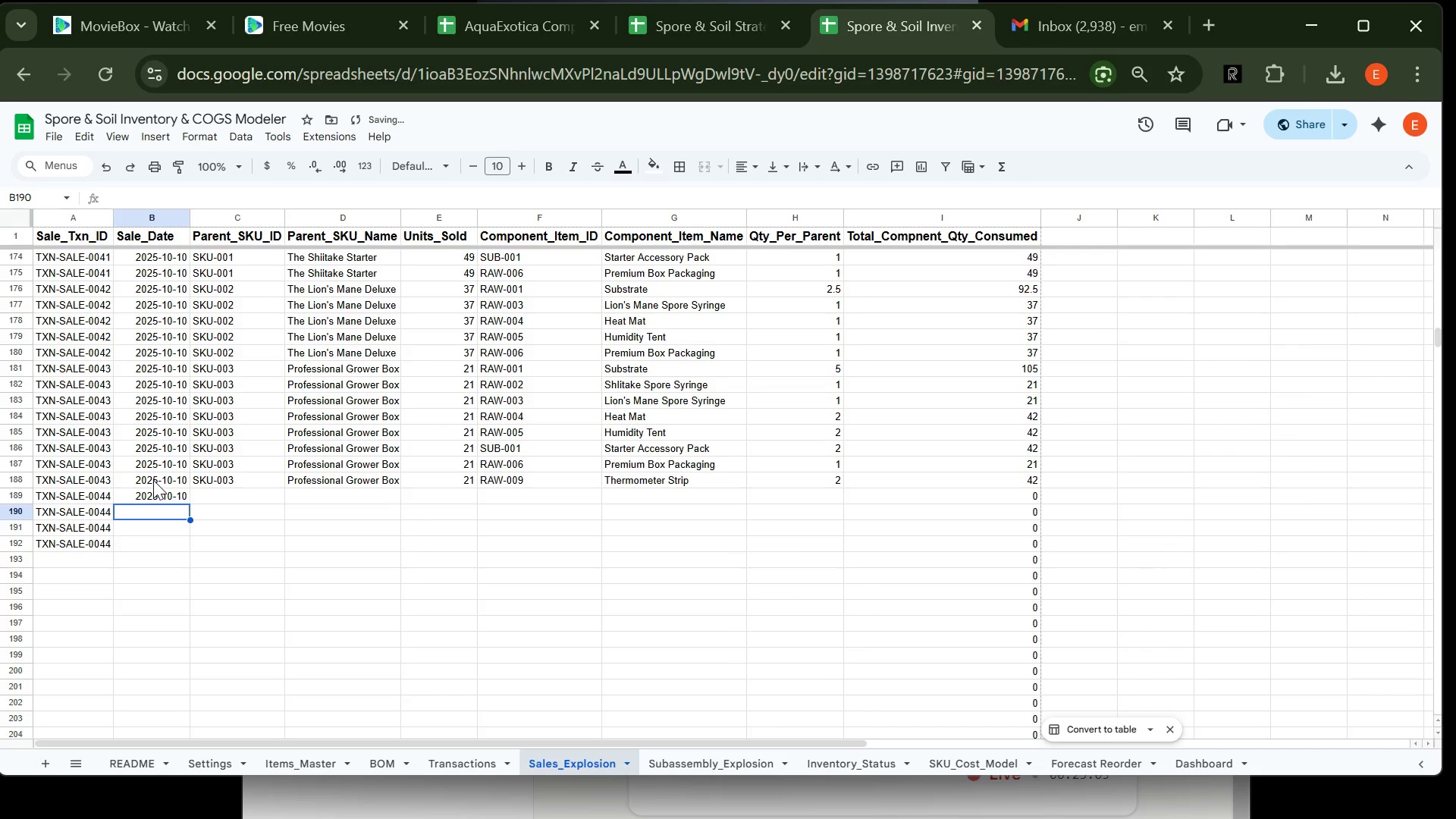 
key(Control+V)
 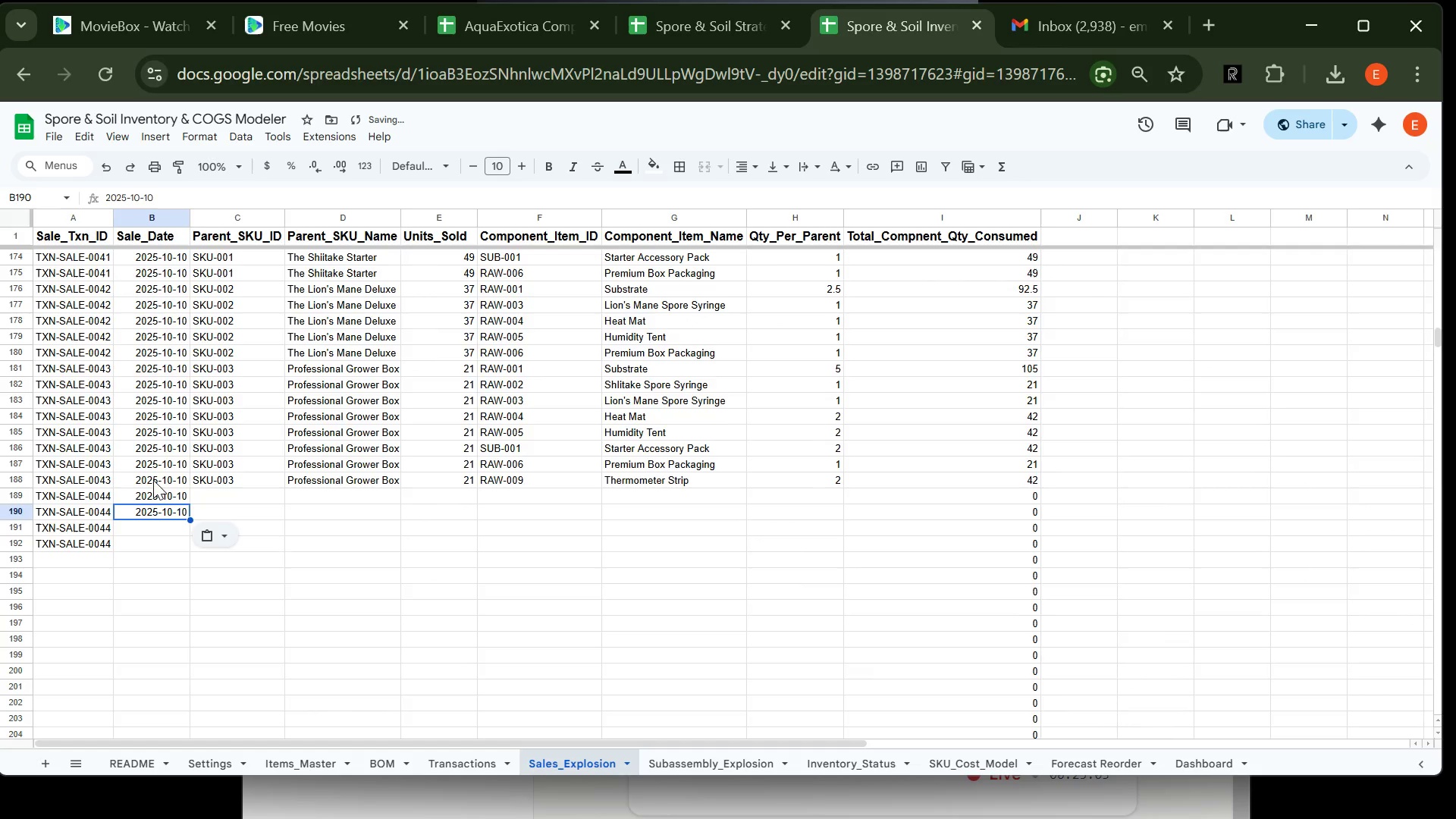 
key(Control+ArrowDown)
 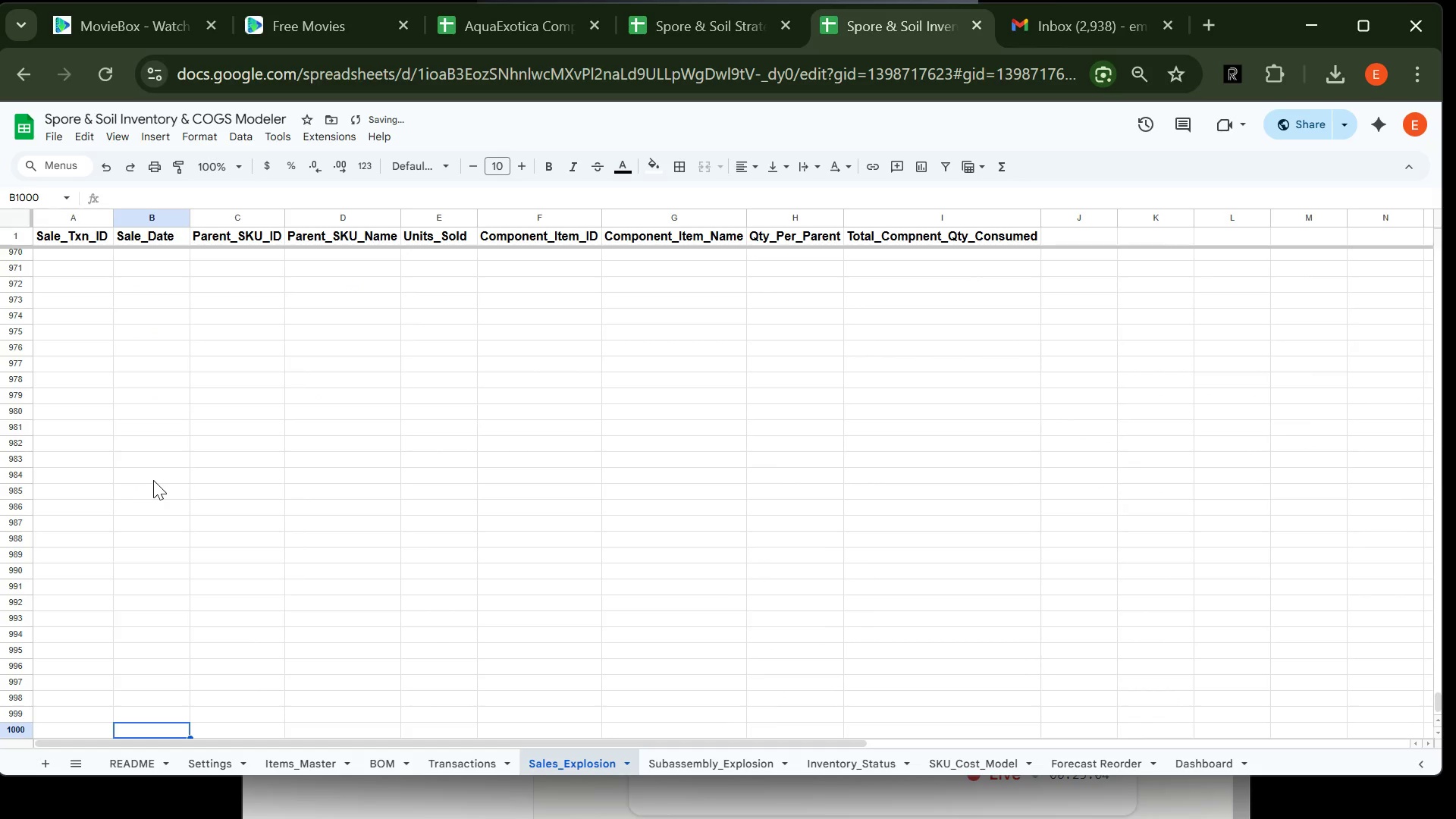 
key(Control+ControlLeft)
 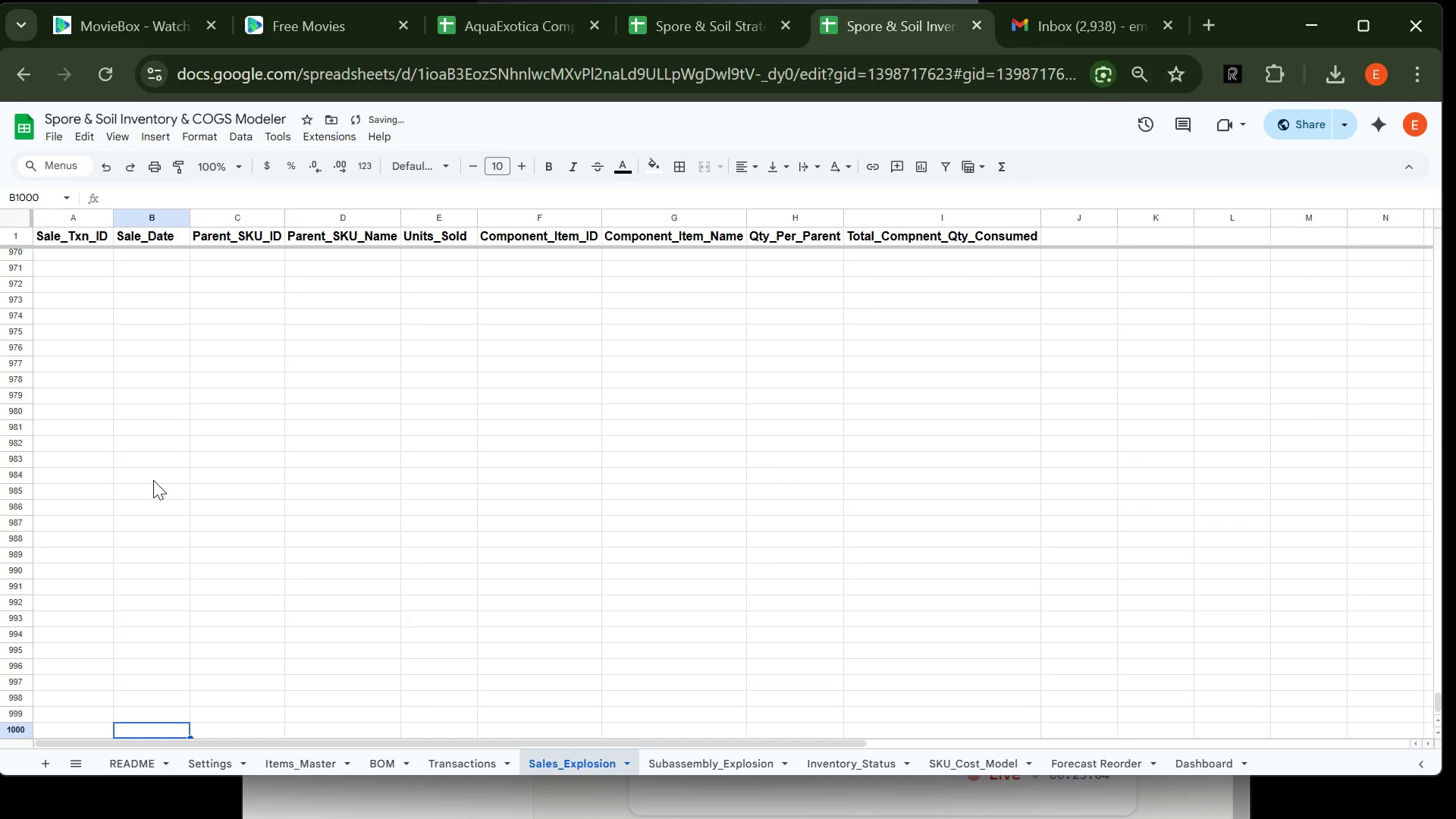 
key(Control+ArrowUp)
 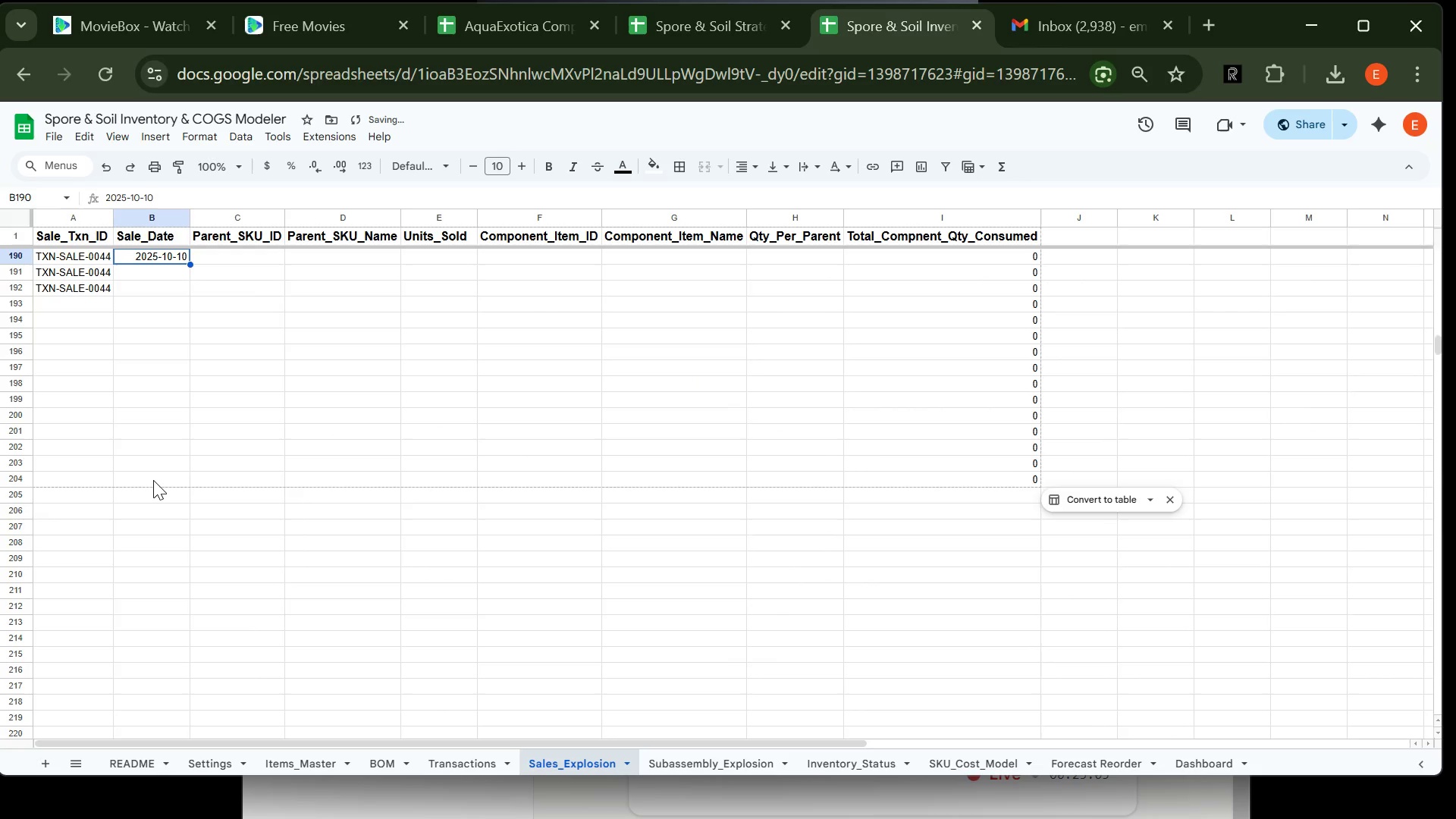 
key(ArrowDown)
 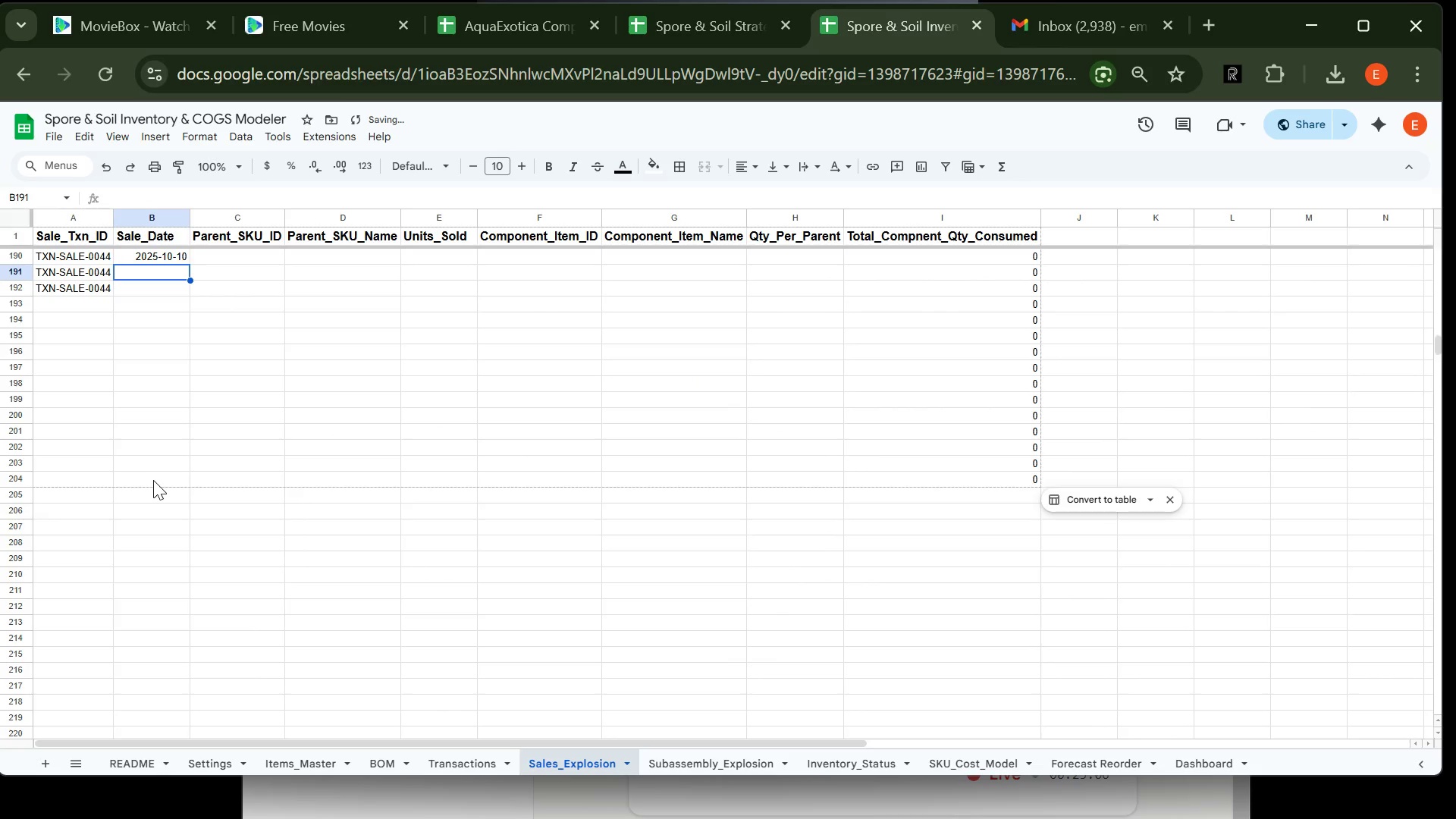 
key(Control+V)
 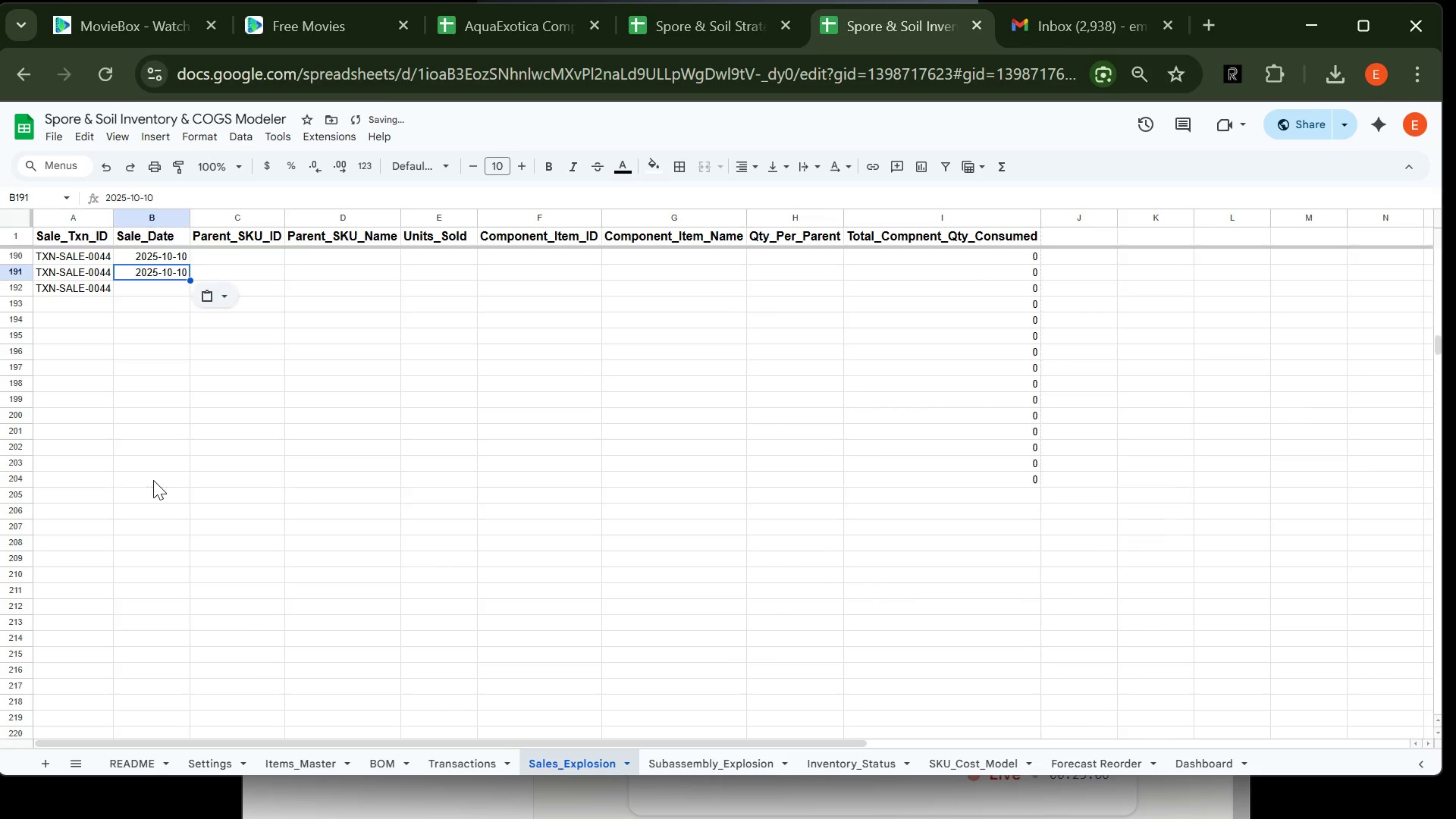 
key(ArrowDown)
 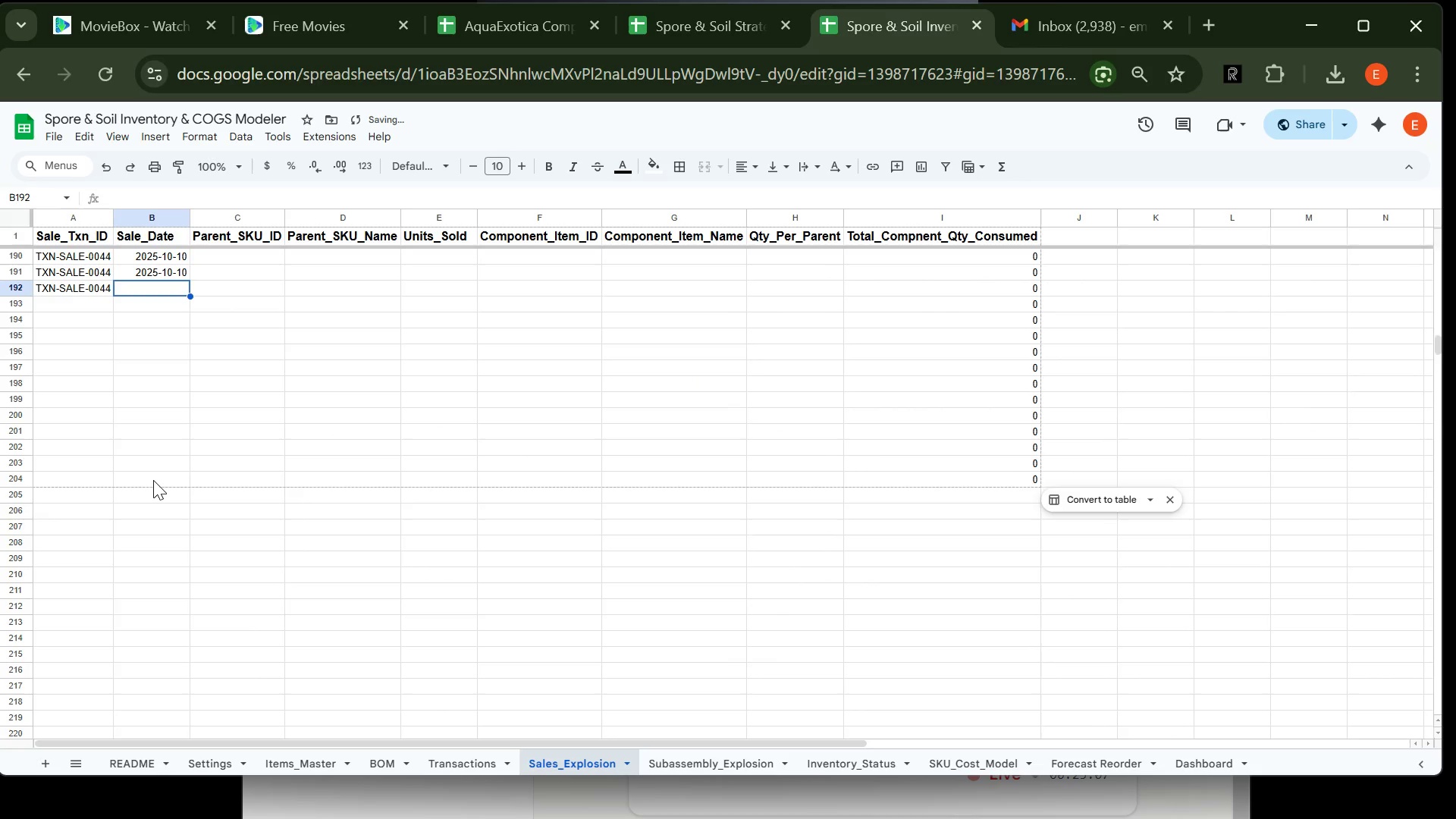 
key(Control+V)
 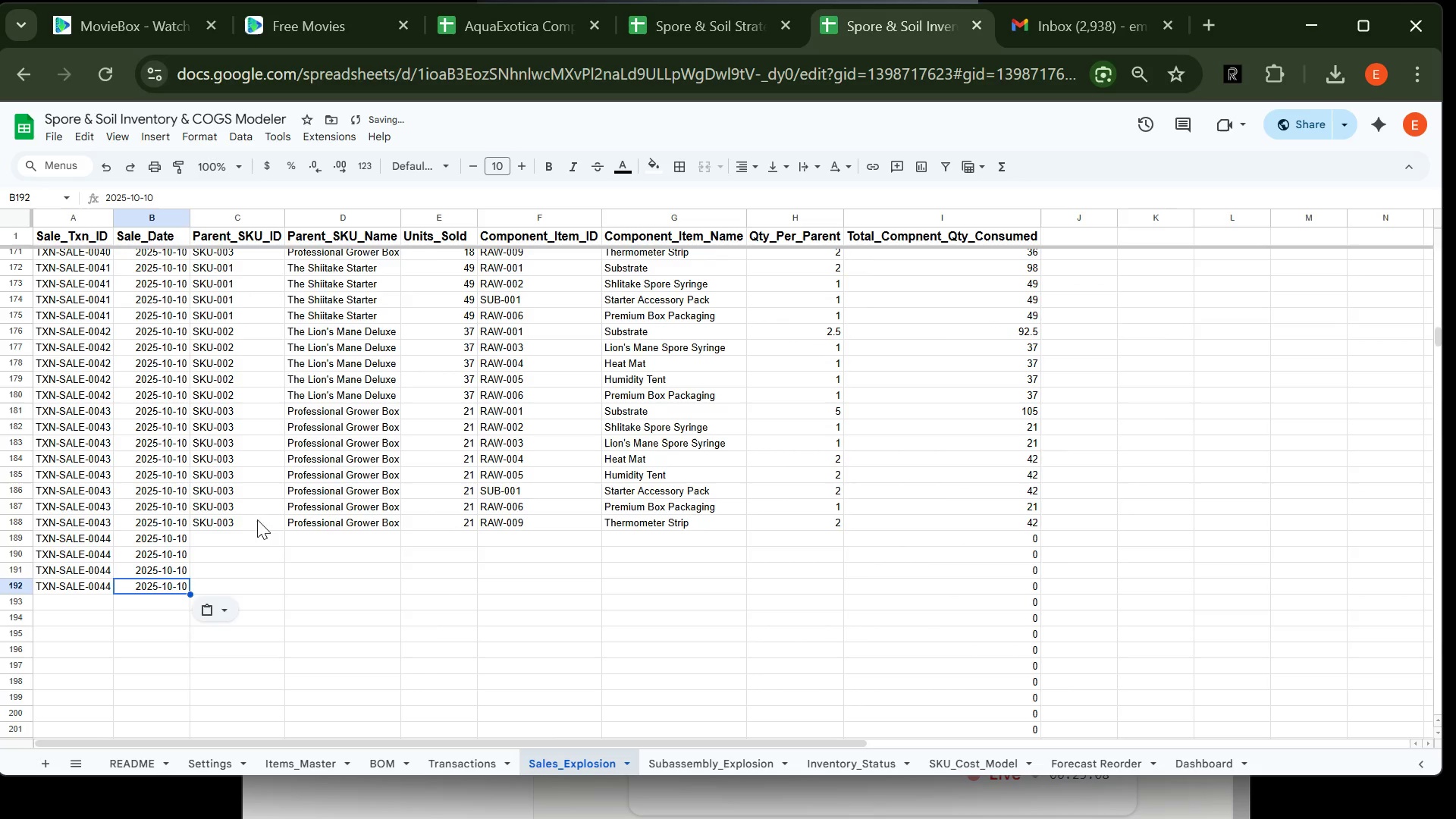 
left_click([267, 529])
 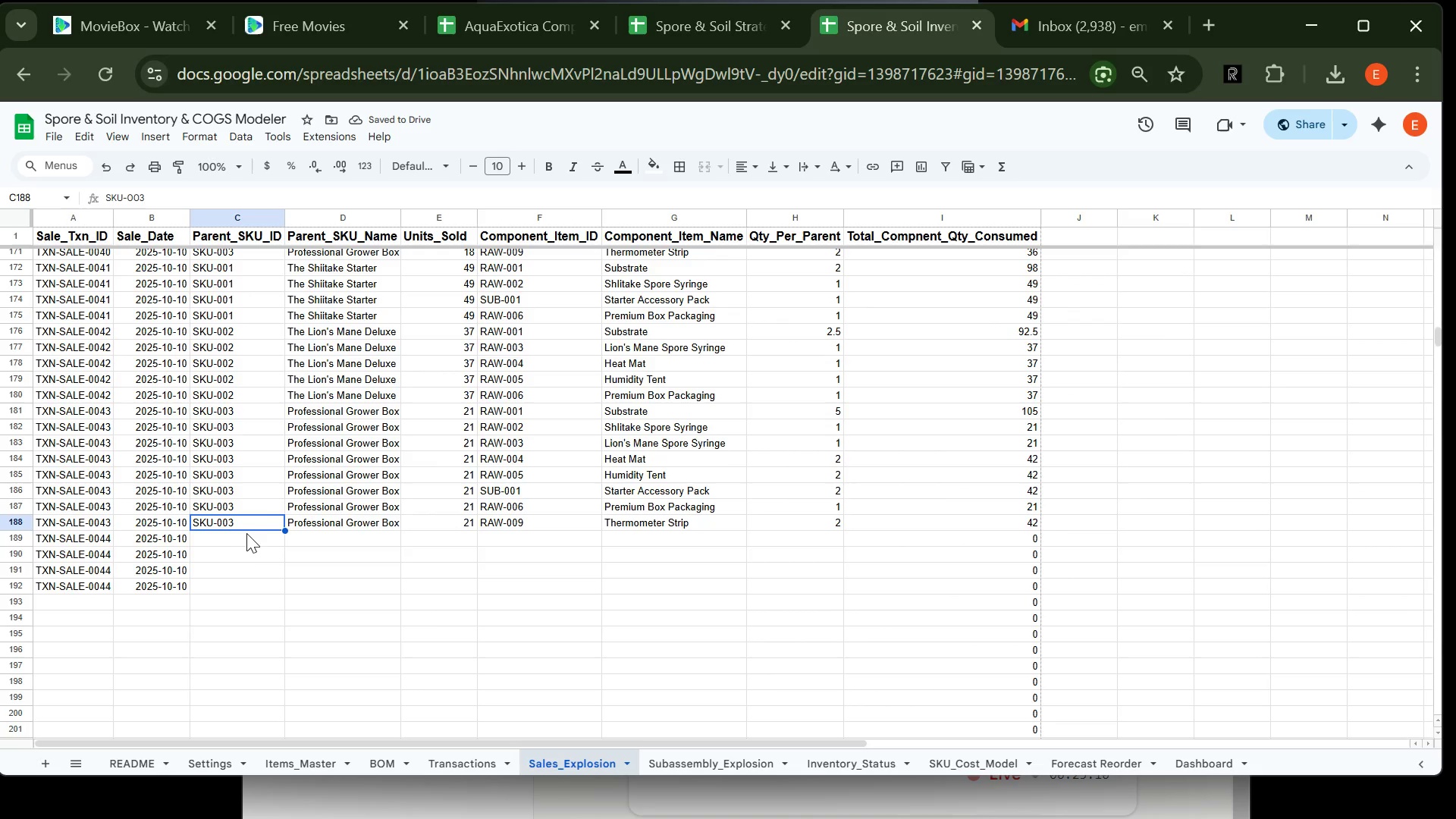 
left_click([241, 538])
 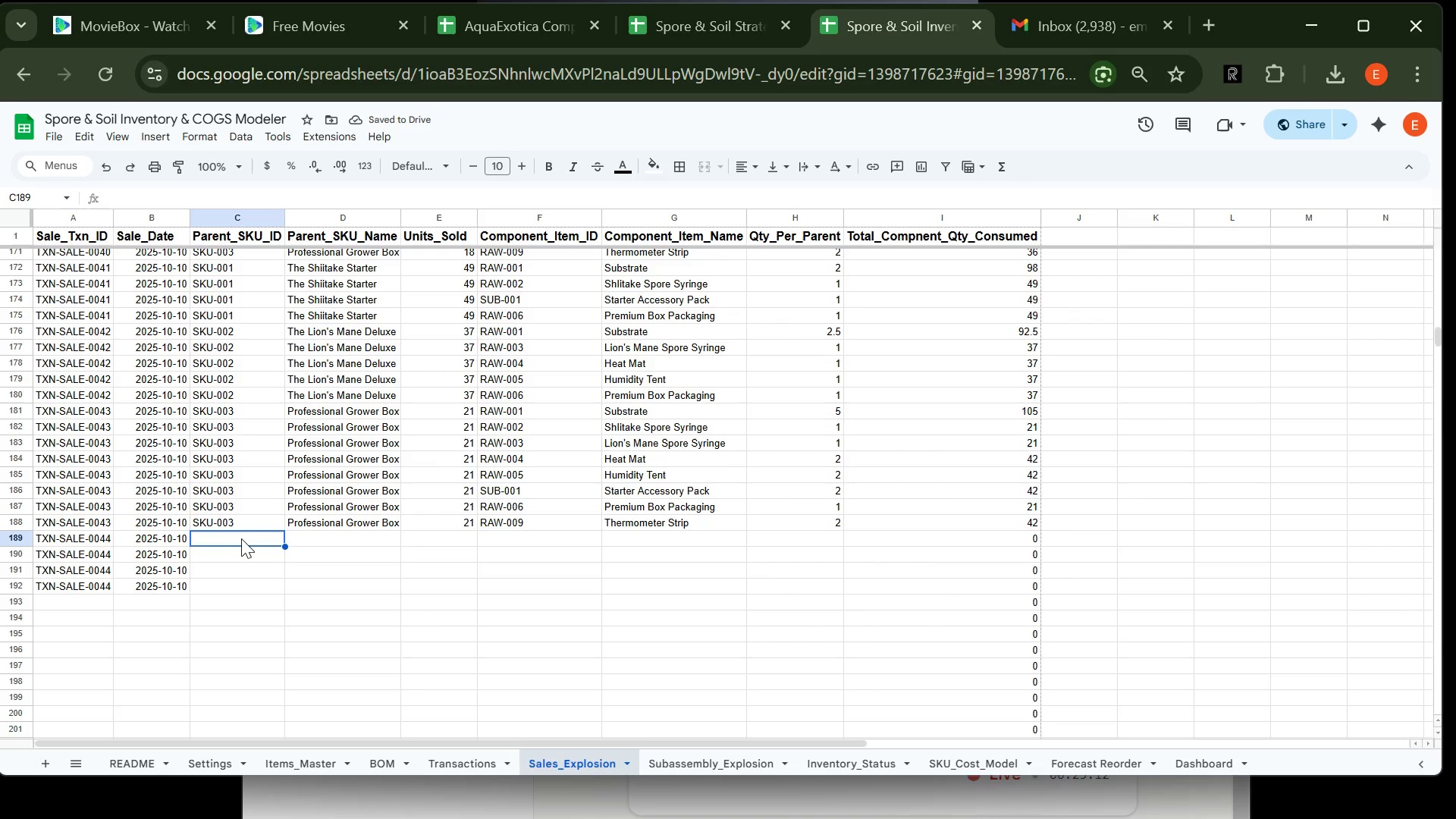 
type(SKU-001)
 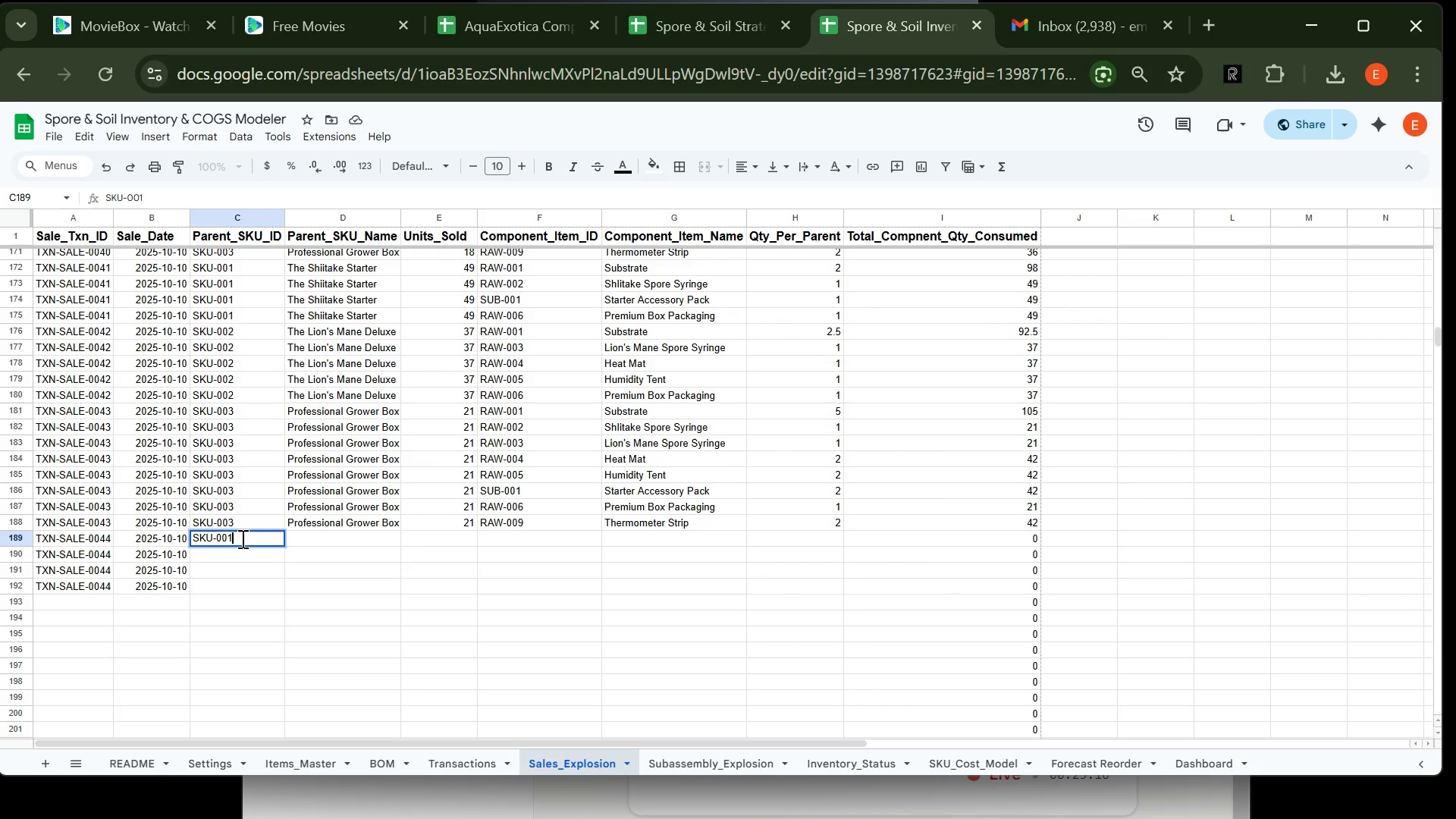 
key(Enter)
 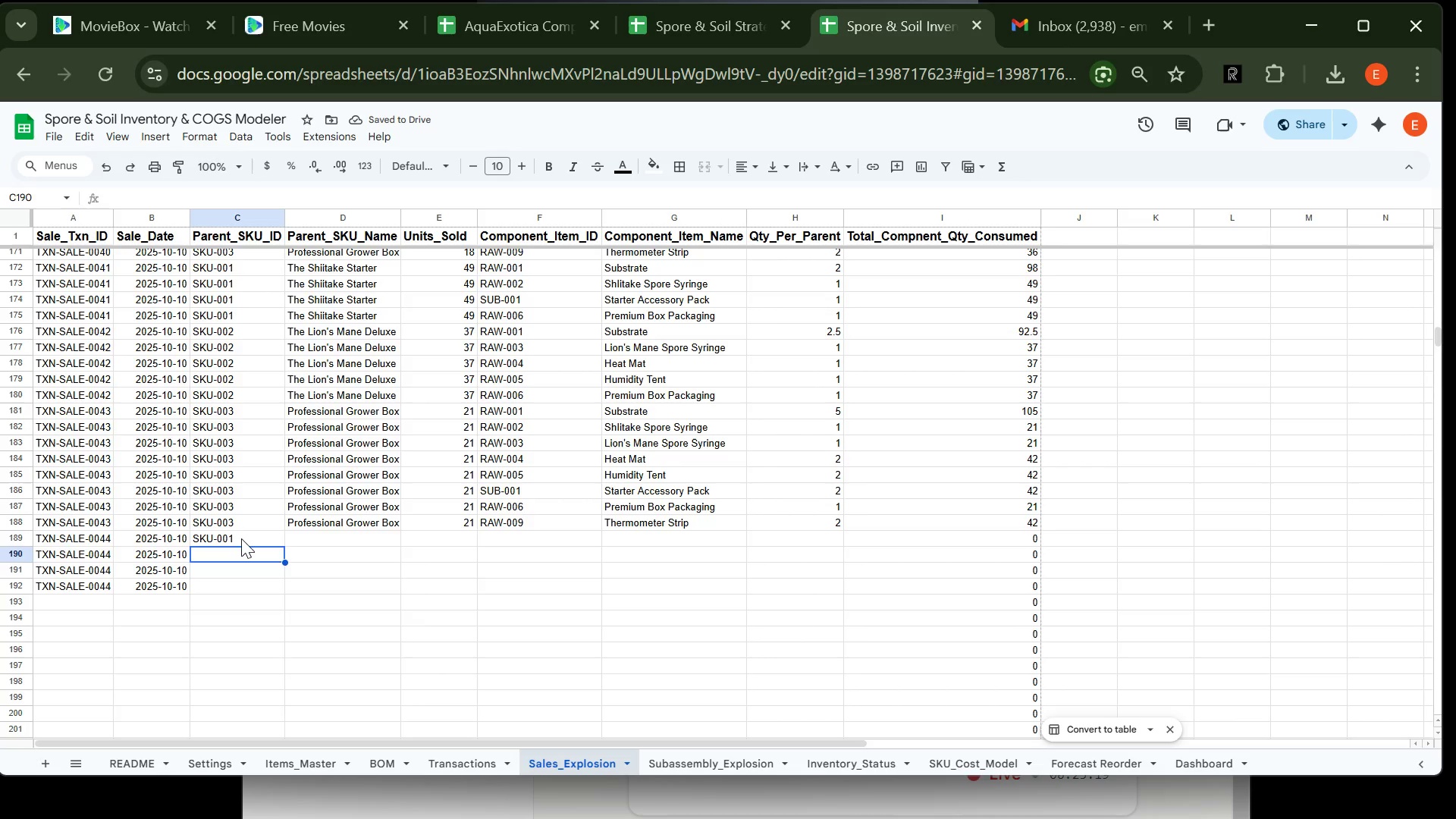 
type(SKU-001)
 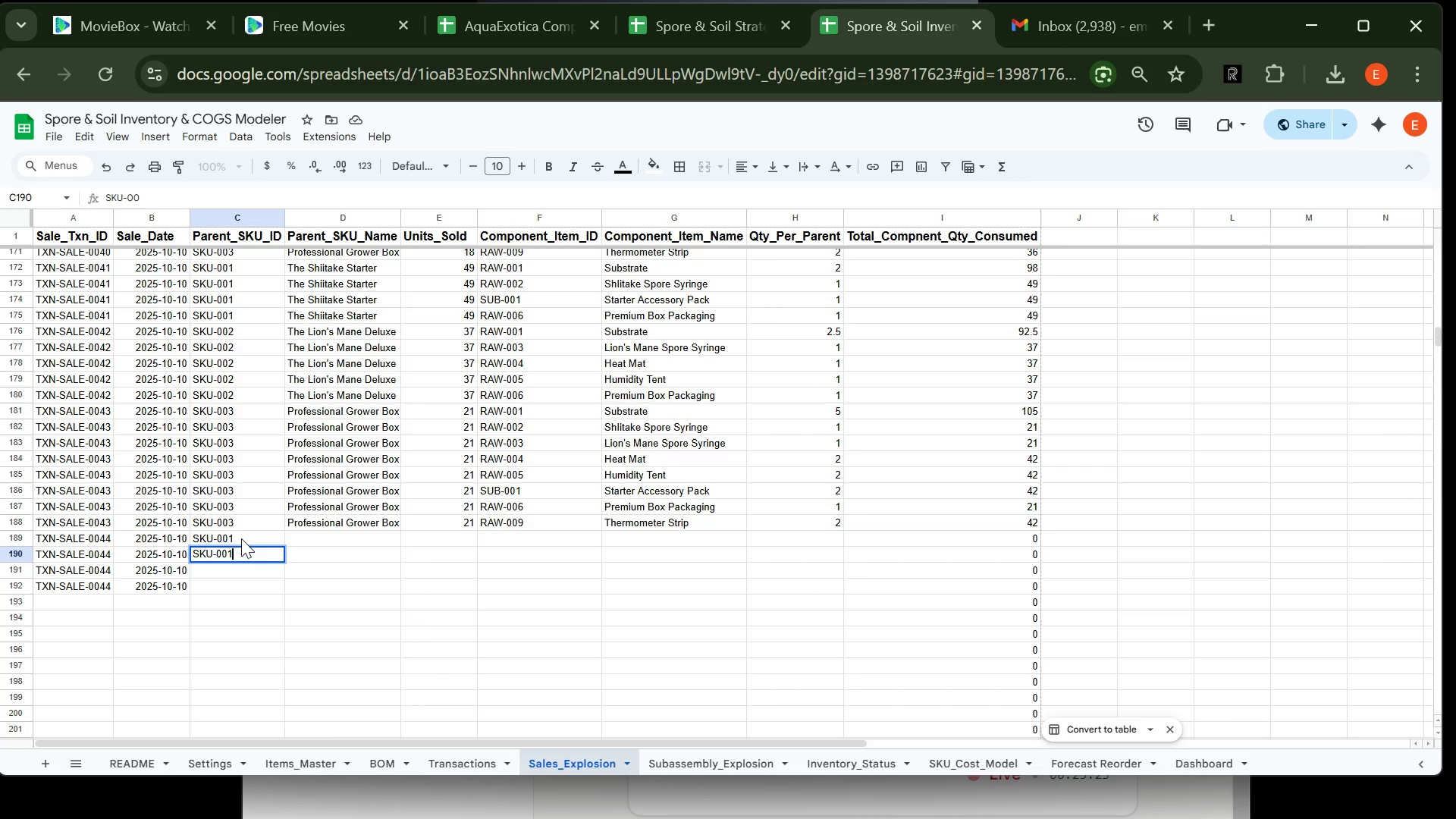 
key(Enter)
 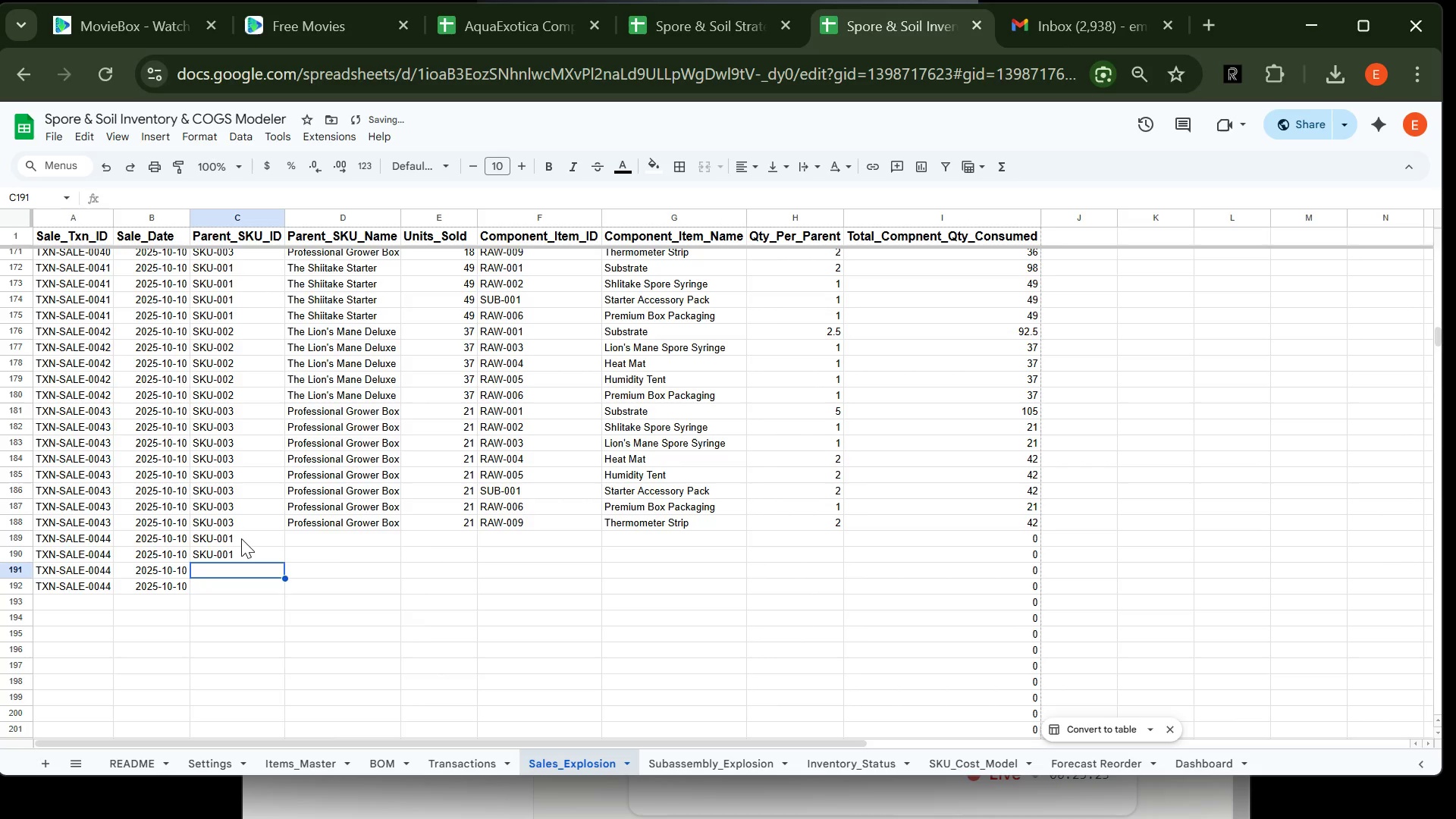 
type(Sku-001)
key(Backspace)
key(Backspace)
key(Backspace)
key(Backspace)
key(Backspace)
key(Backspace)
type(KU-001)
 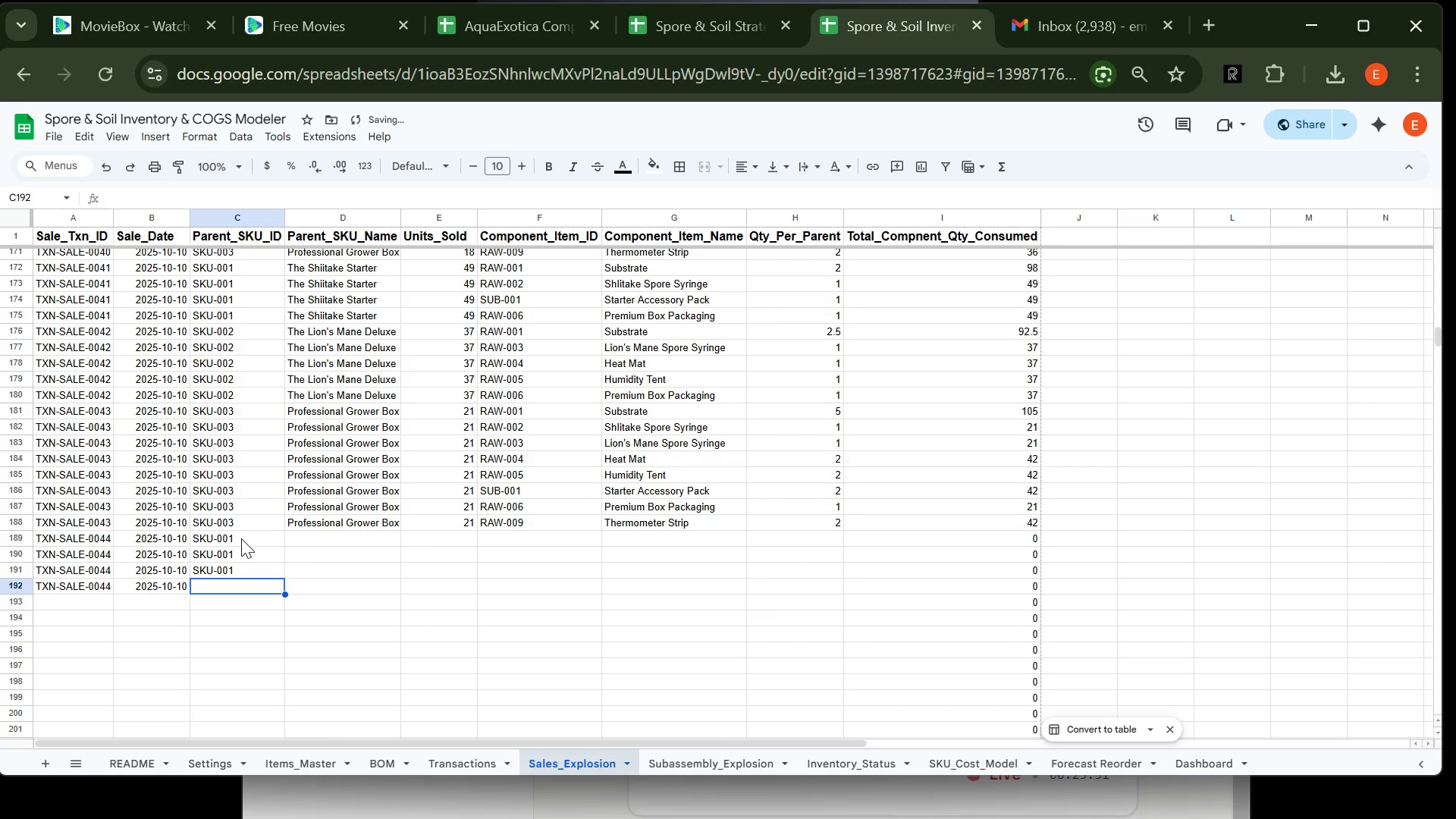 
 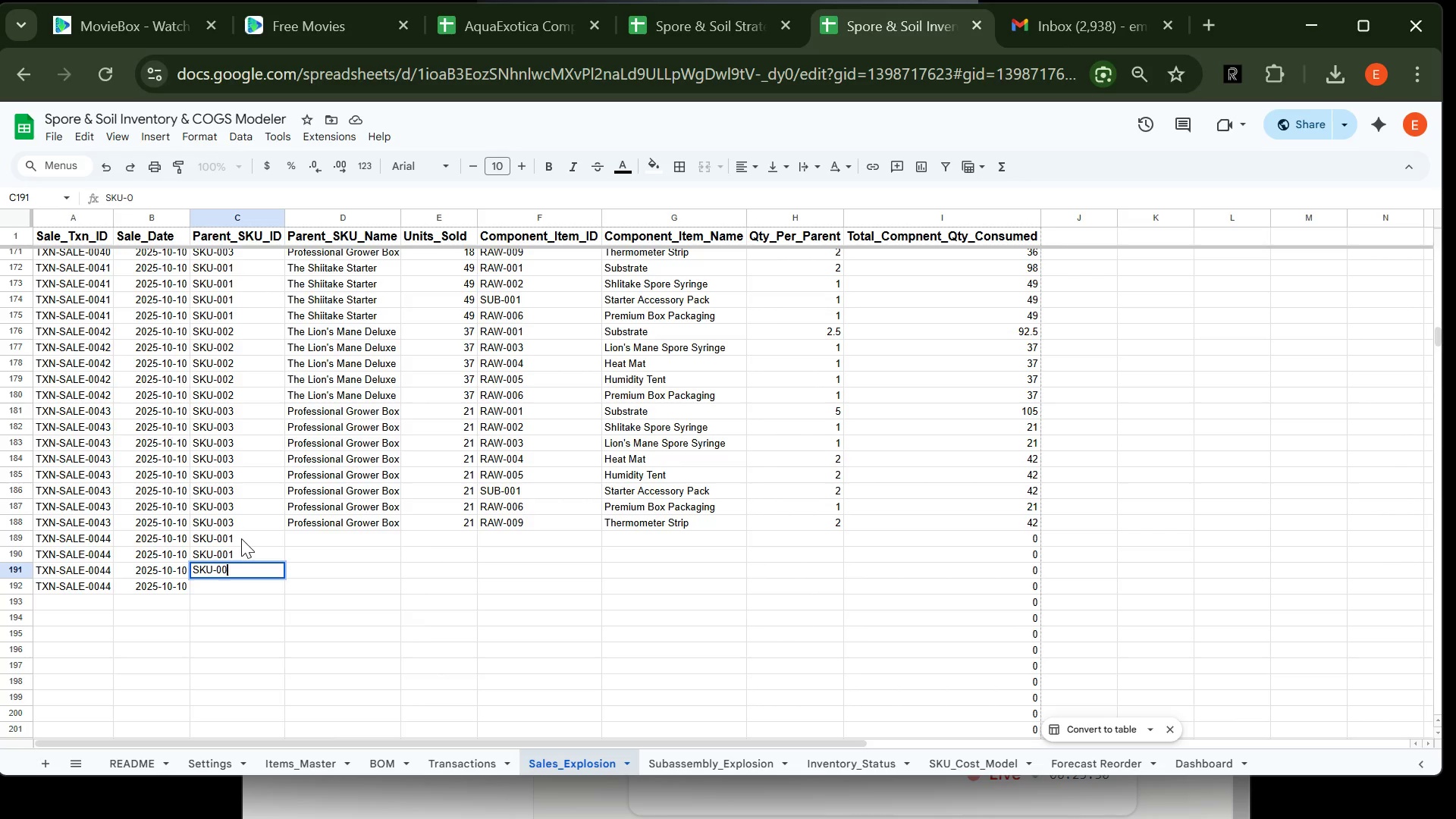 
key(Enter)
 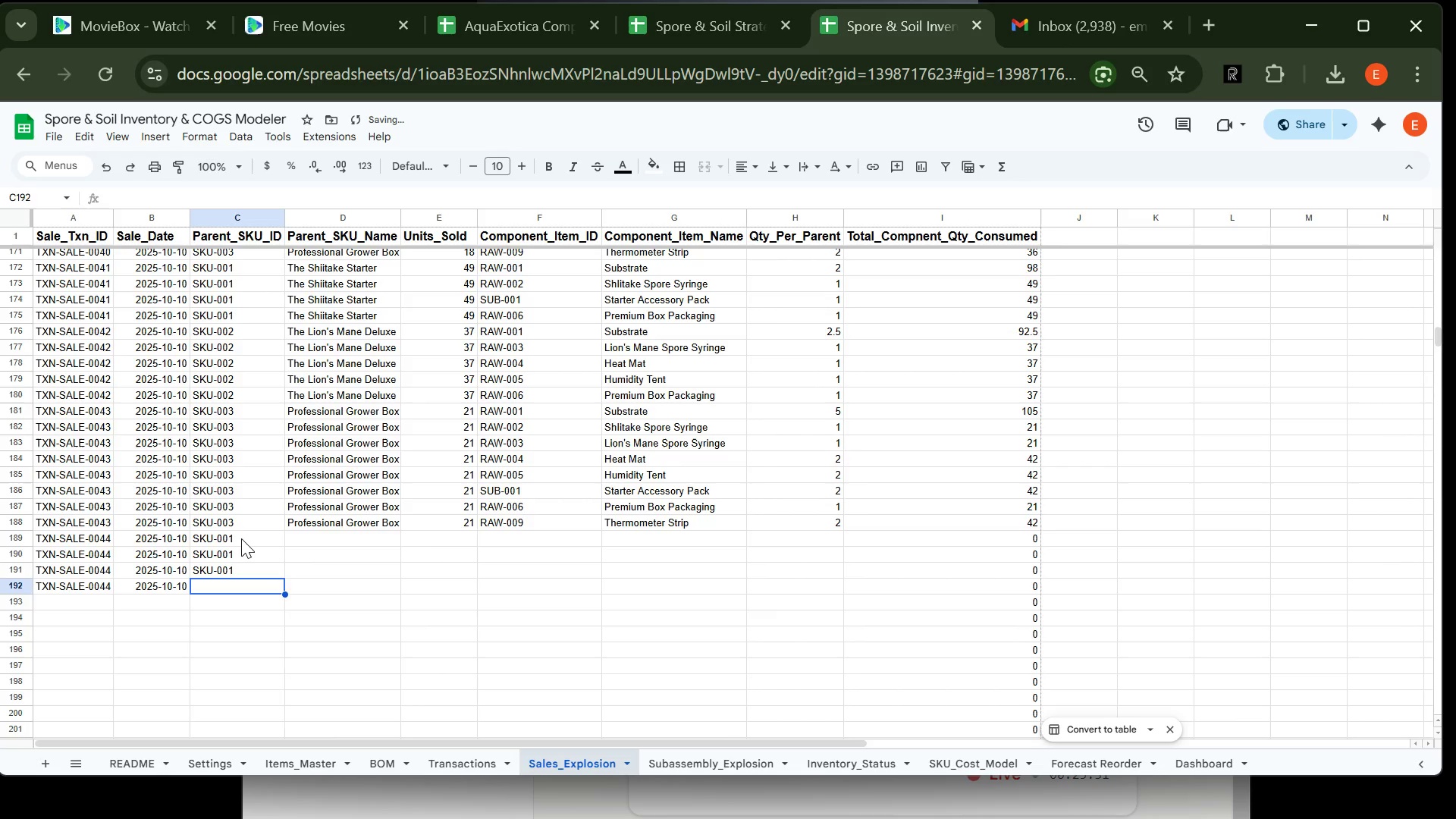 
type(SKU-001)
 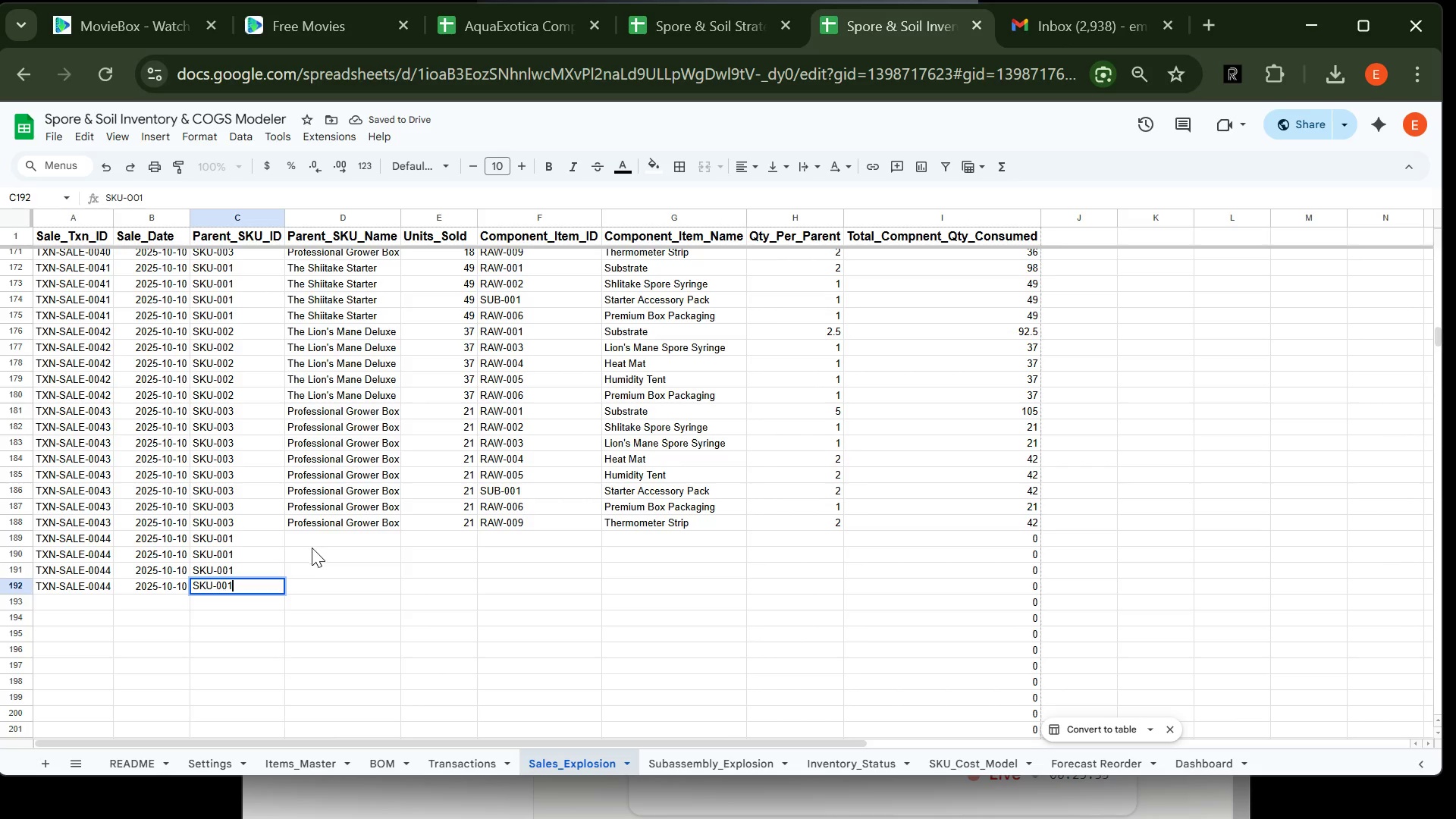 
left_click([312, 551])
 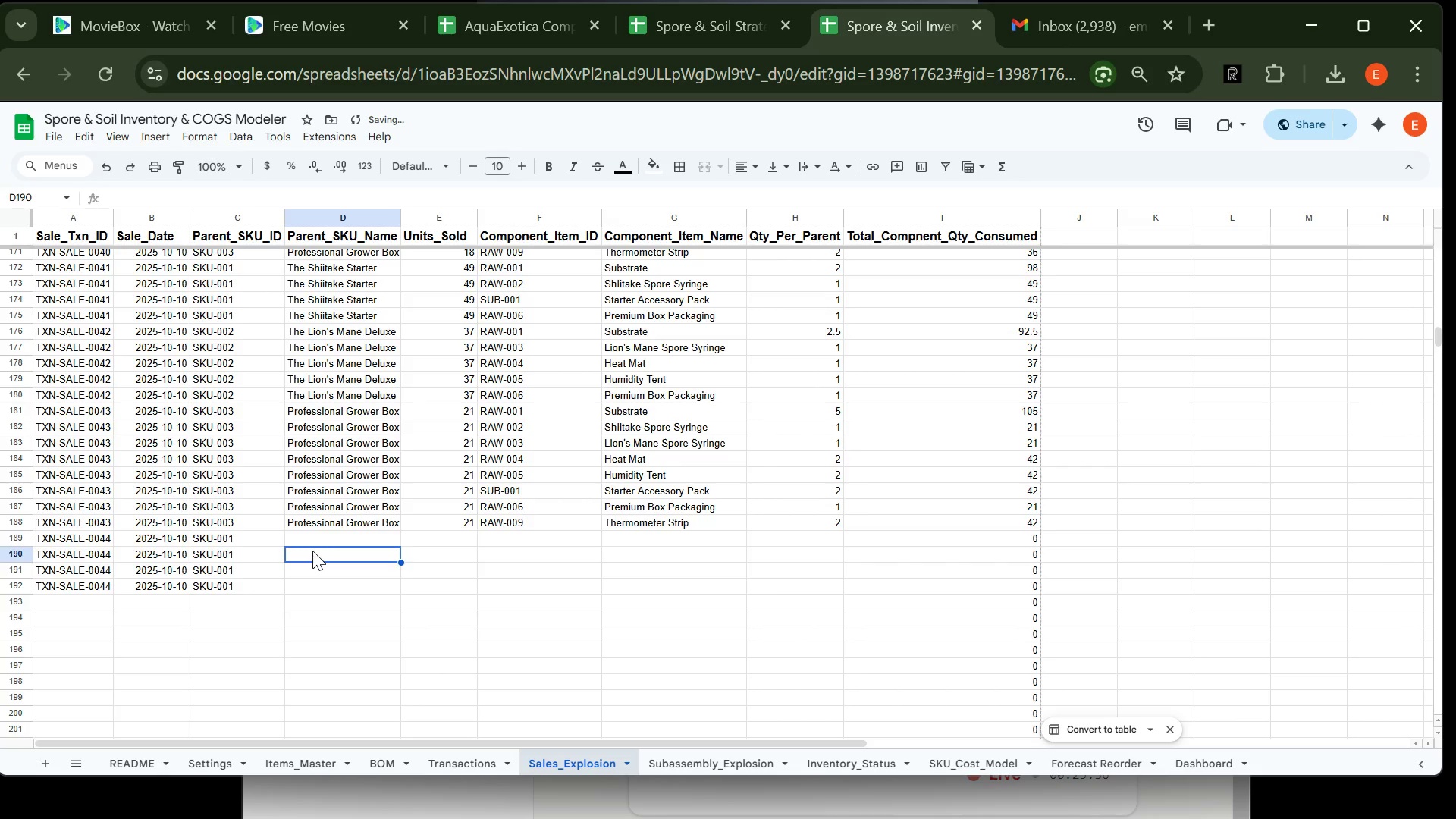 
key(Shift+ShiftLeft)
 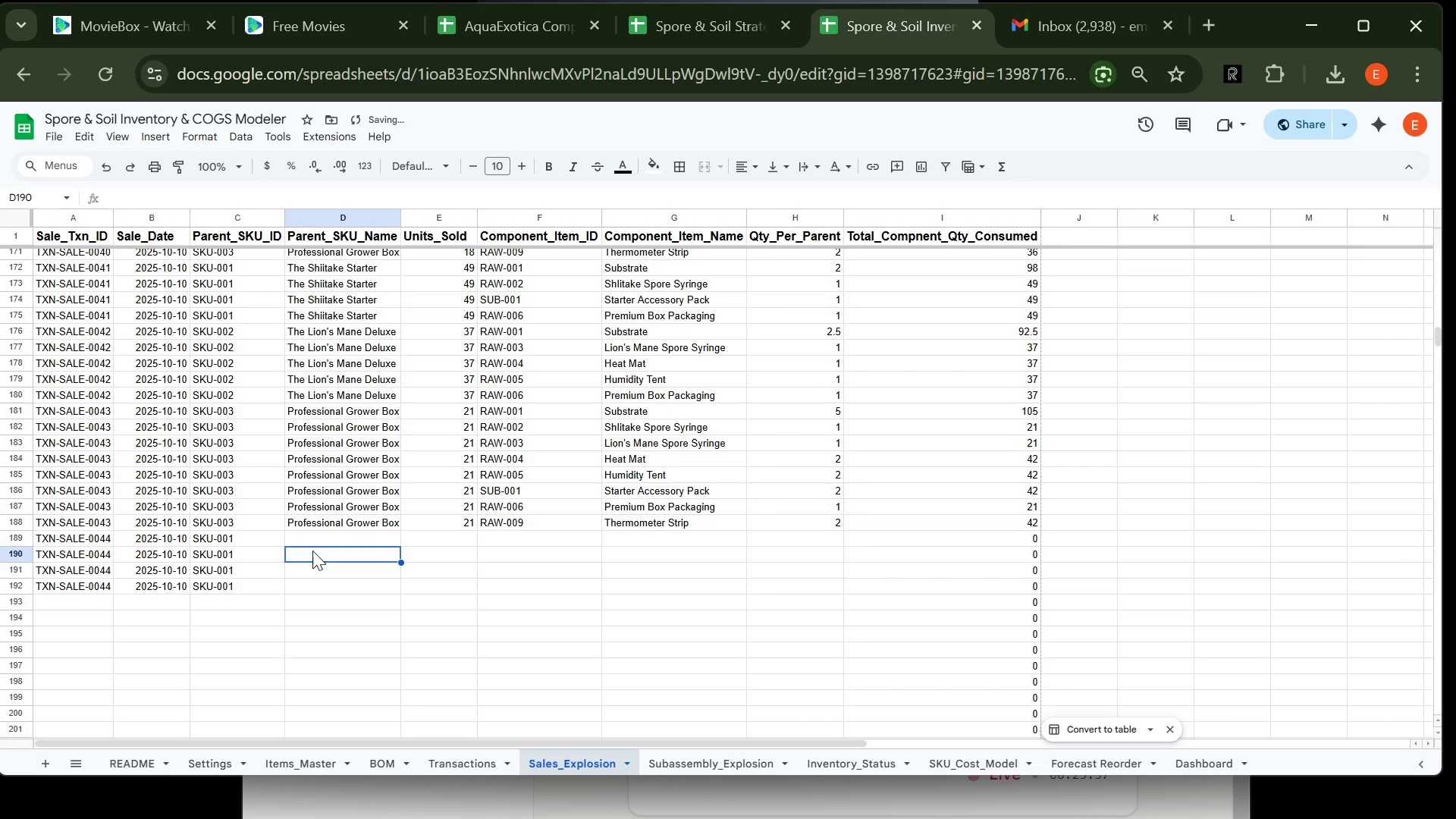 
key(Shift+T)
 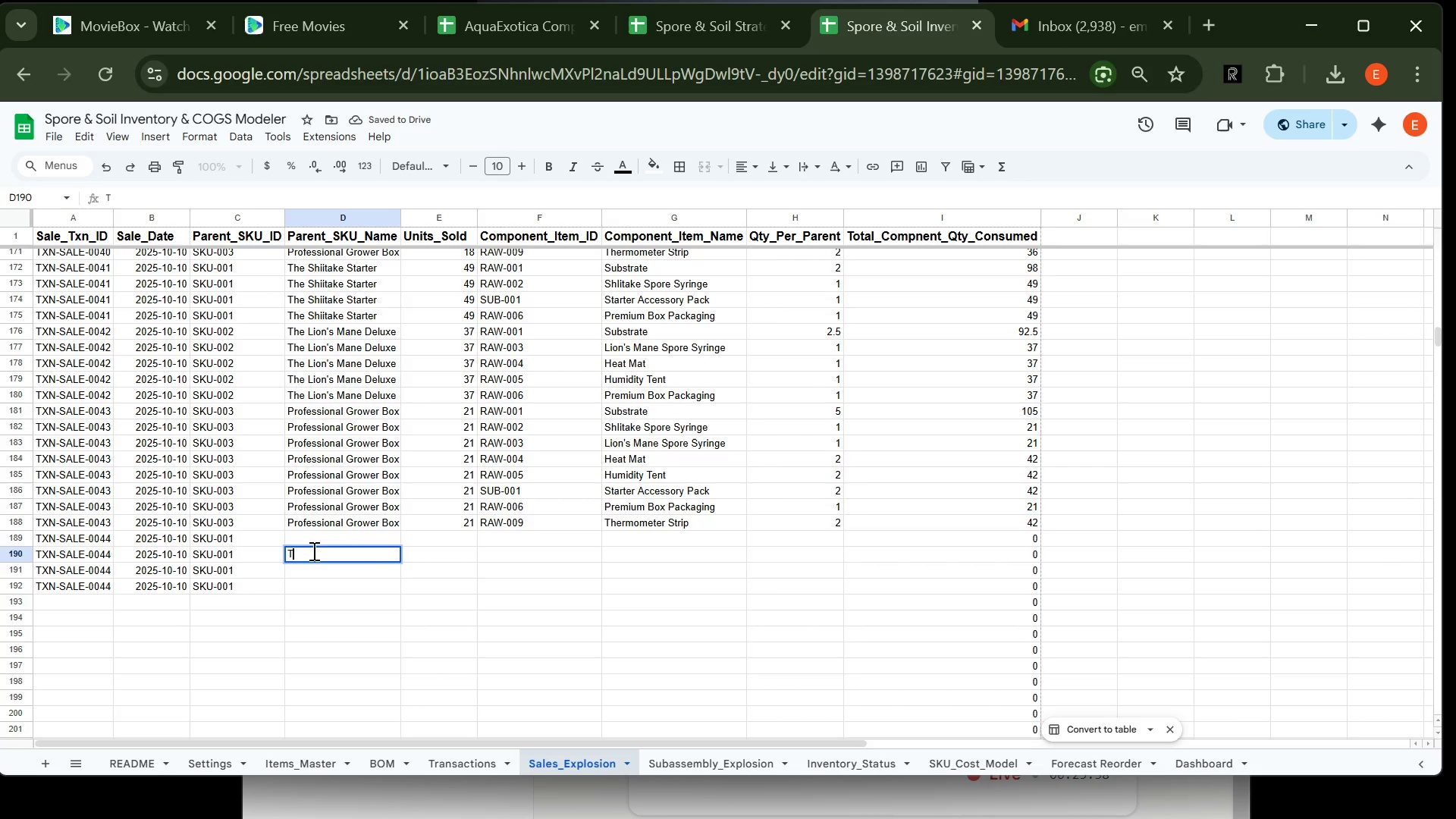 
key(Backspace)
 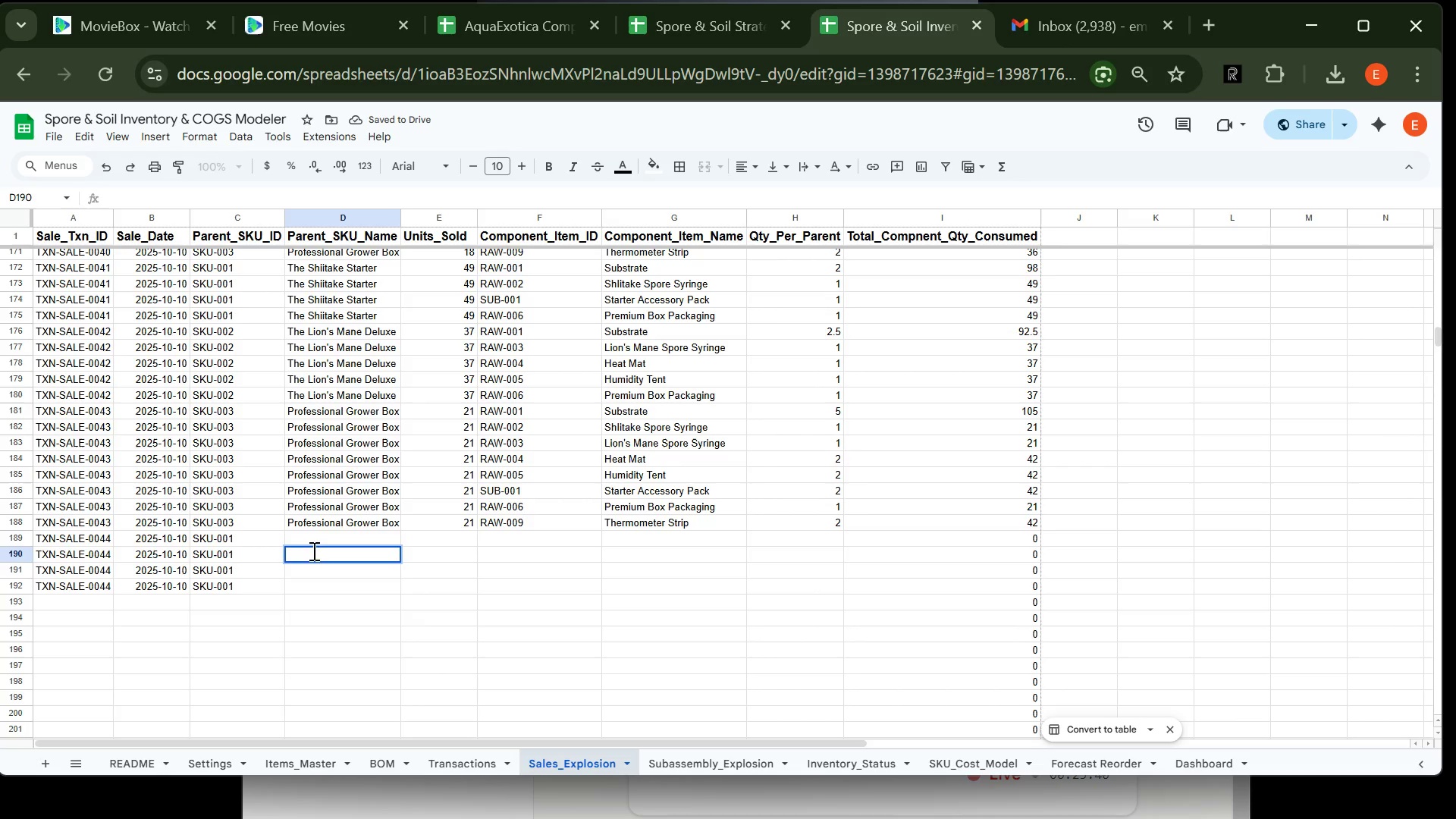 
left_click([317, 534])
 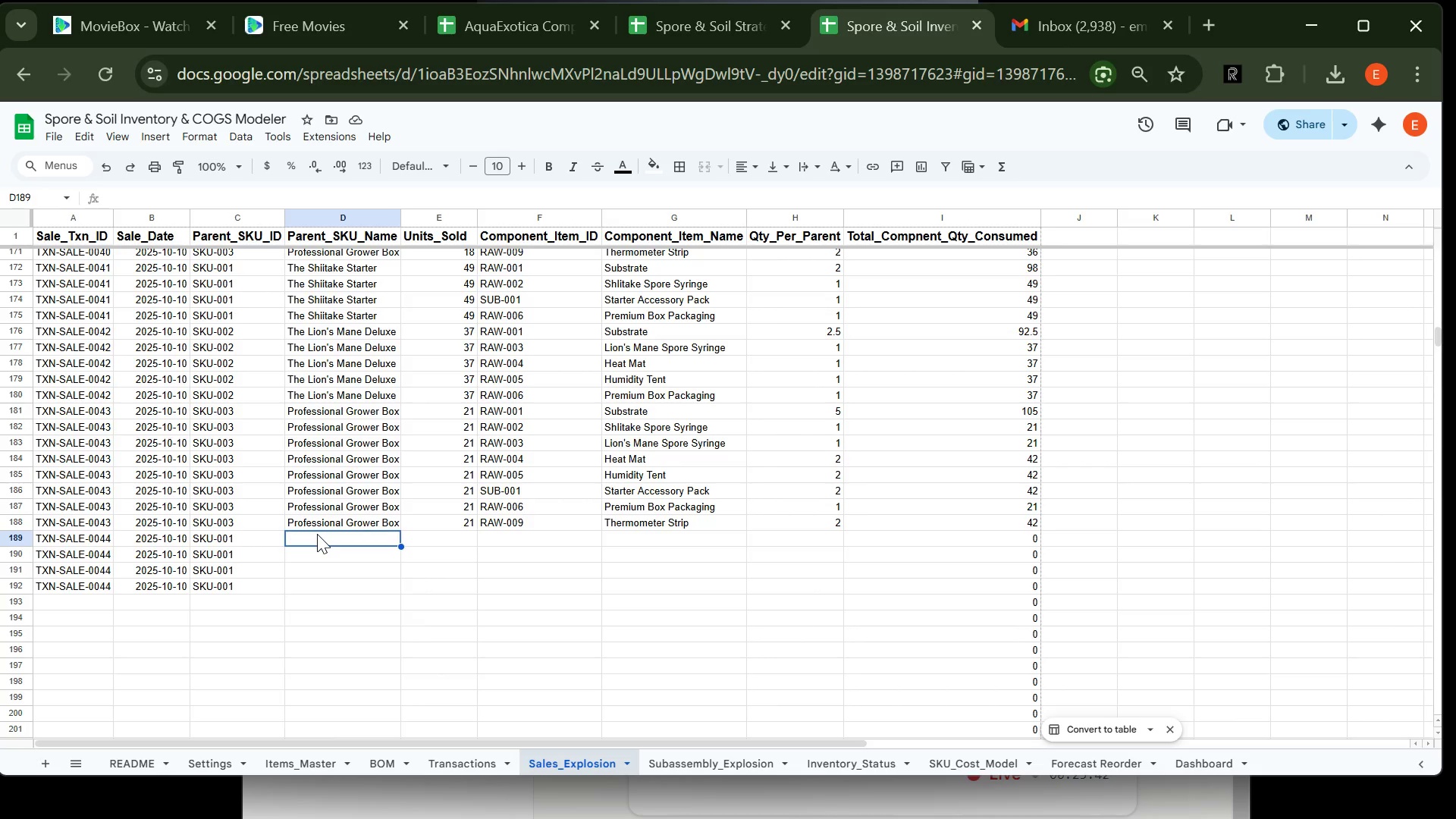 
type(The SH)
key(Tab)
type(56)
key(Tab)
type(RAW-001)
key(Tab)
type(SU)
key(Tab)
type(2)
 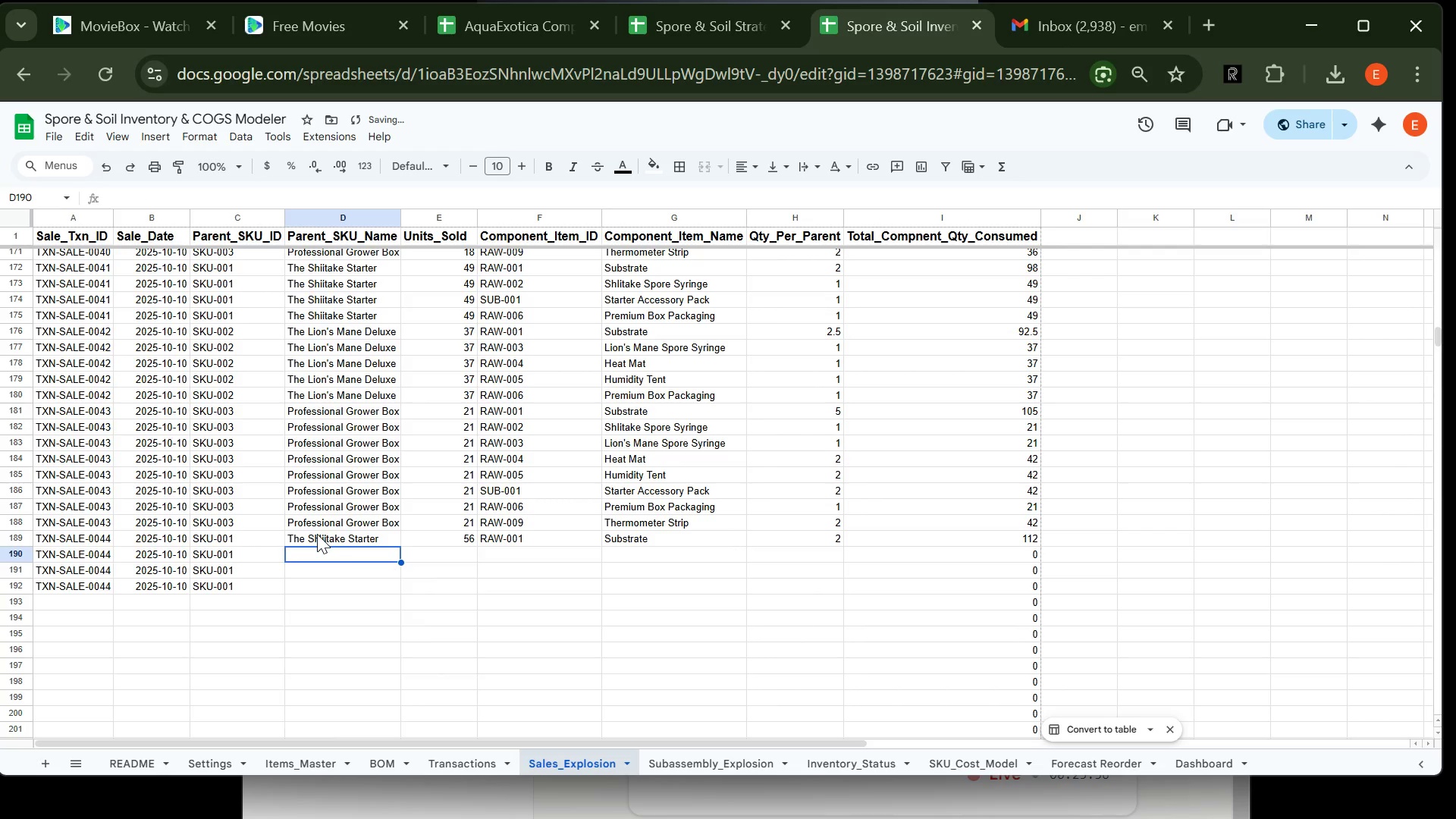 
 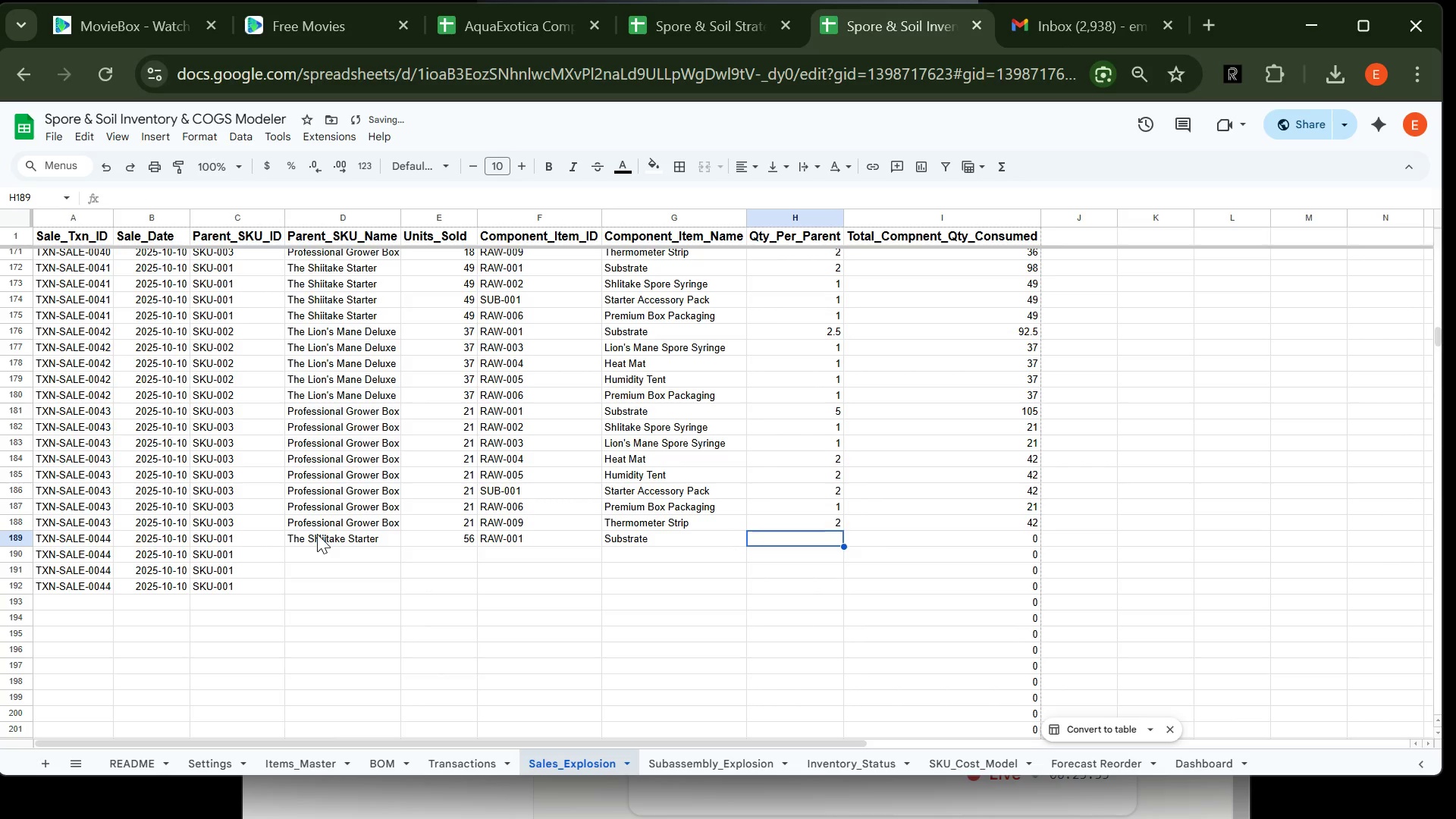 
key(Enter)
 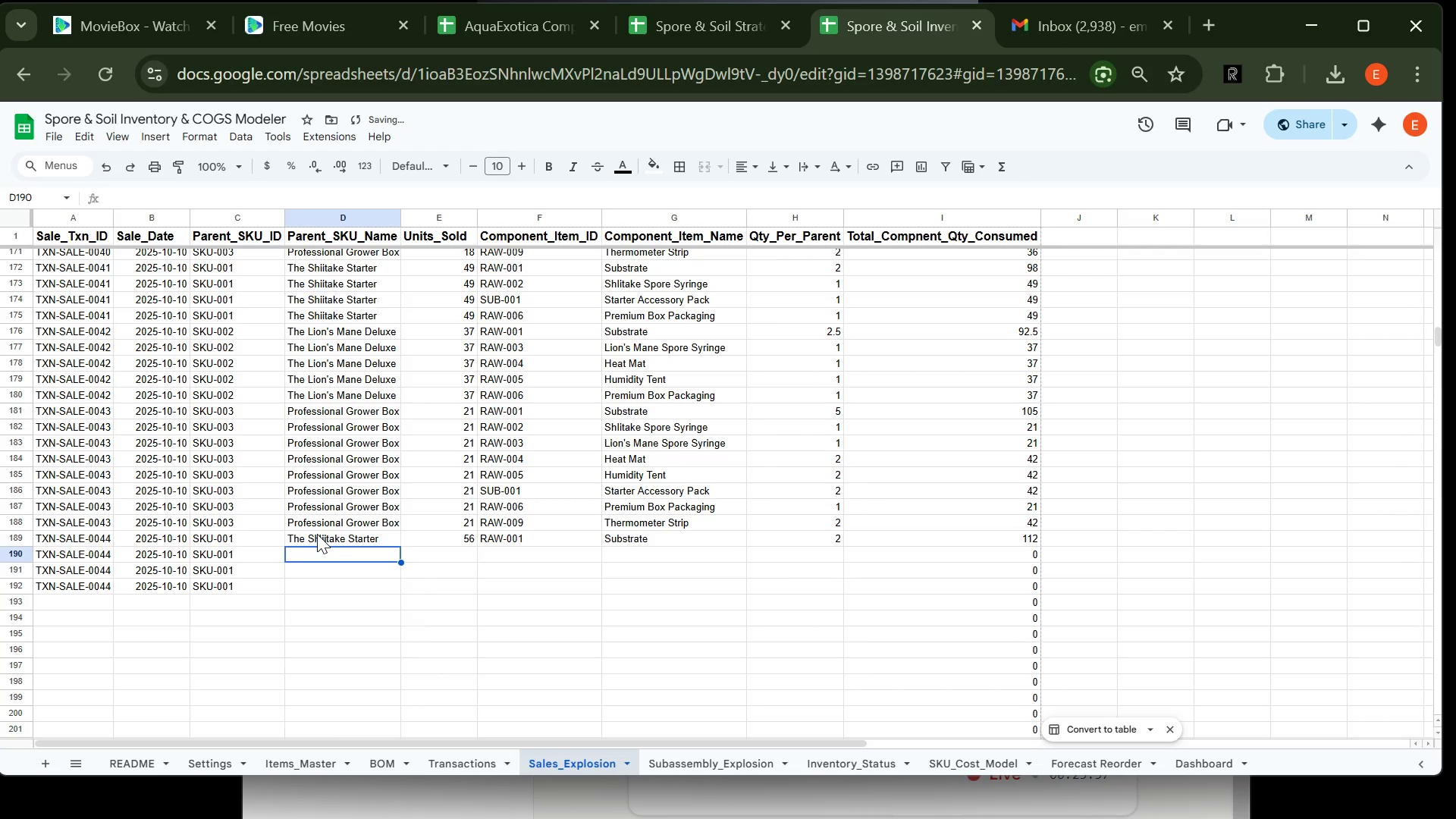 
type(The Sh)
key(Tab)
type(56)
key(Tab)
type(RAW-002)
key(Tab)
type(Shii)
key(Tab)
 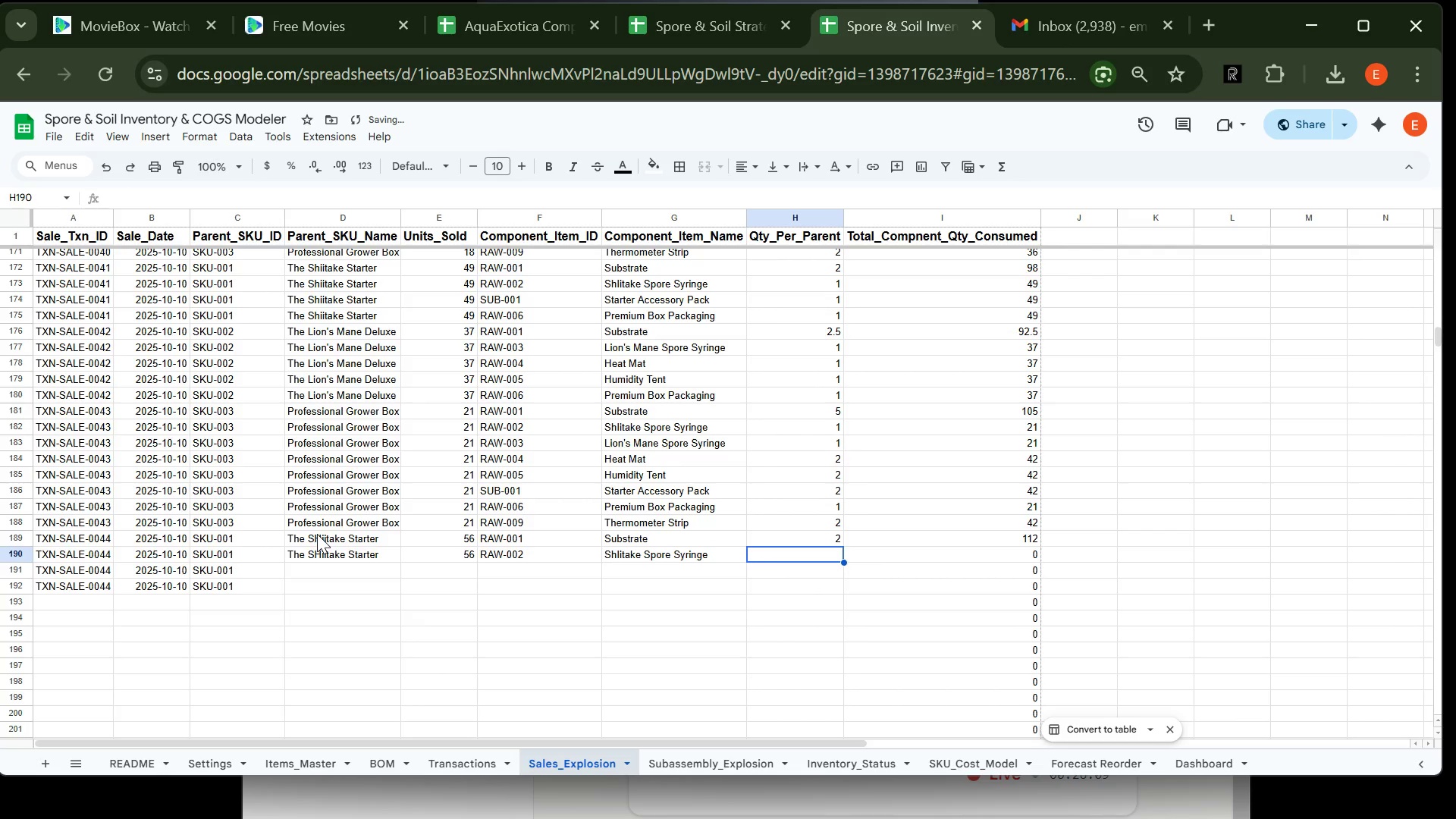 
key(1)
 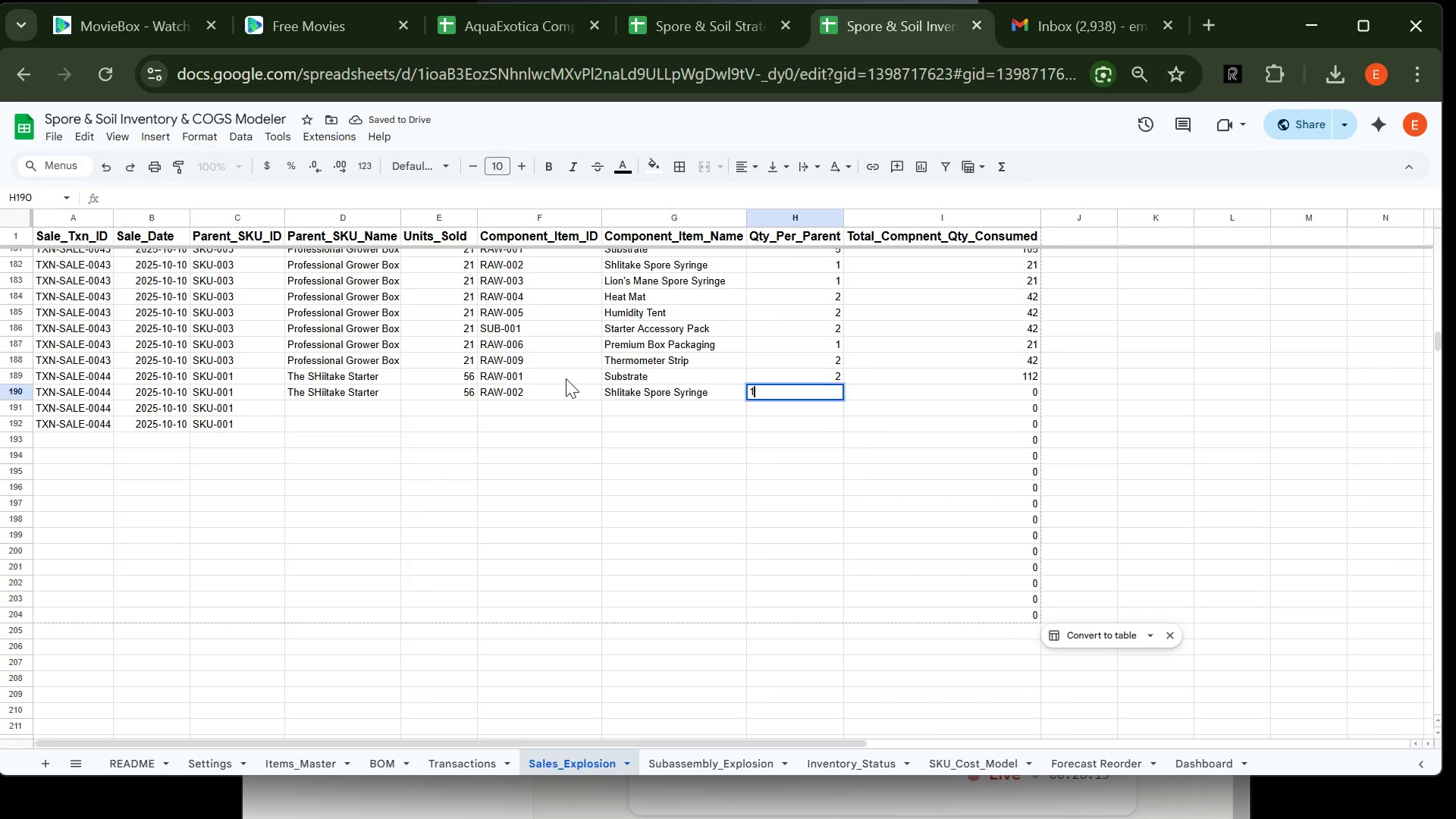 
key(Enter)
 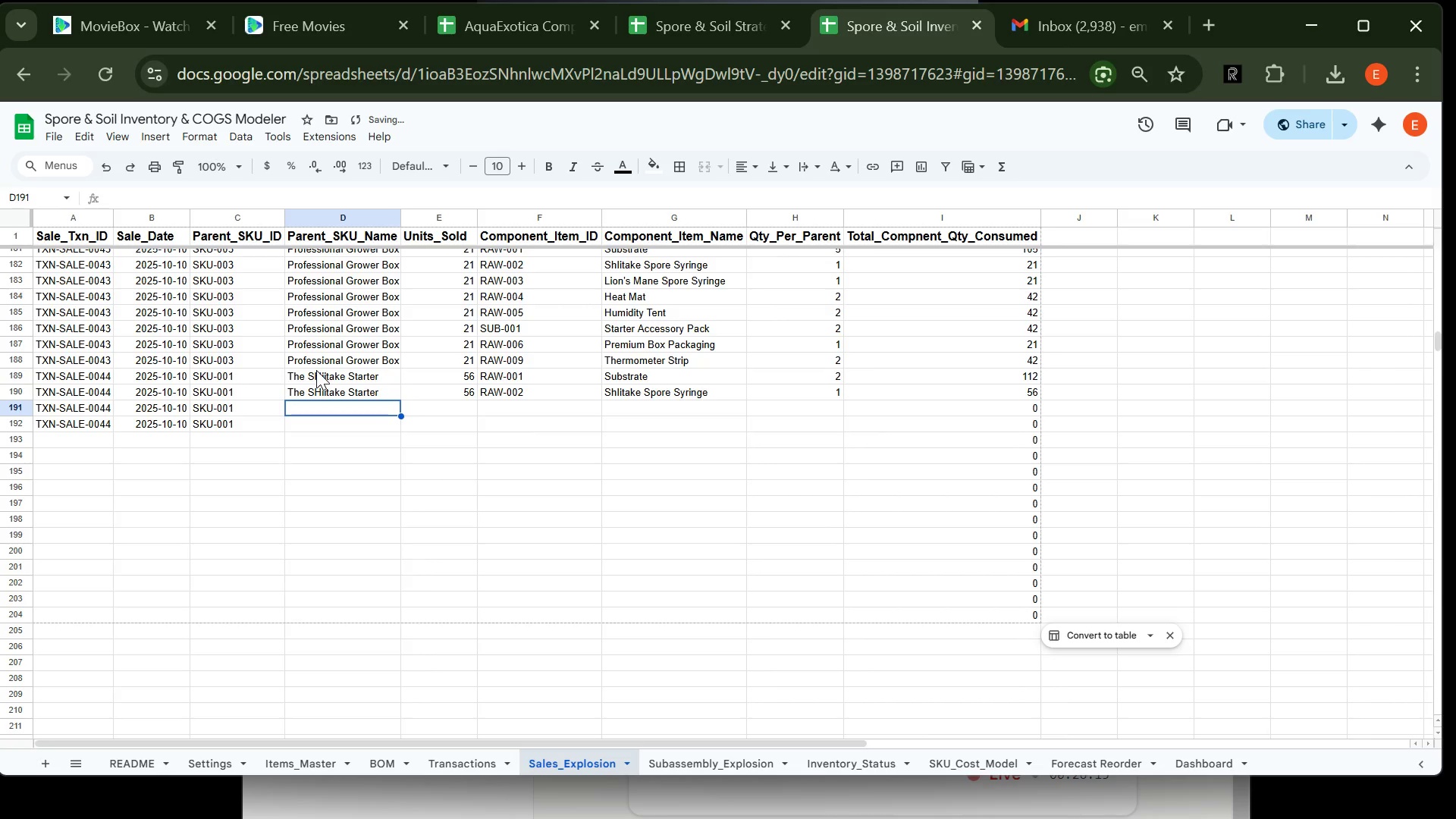 
double_click([323, 373])
 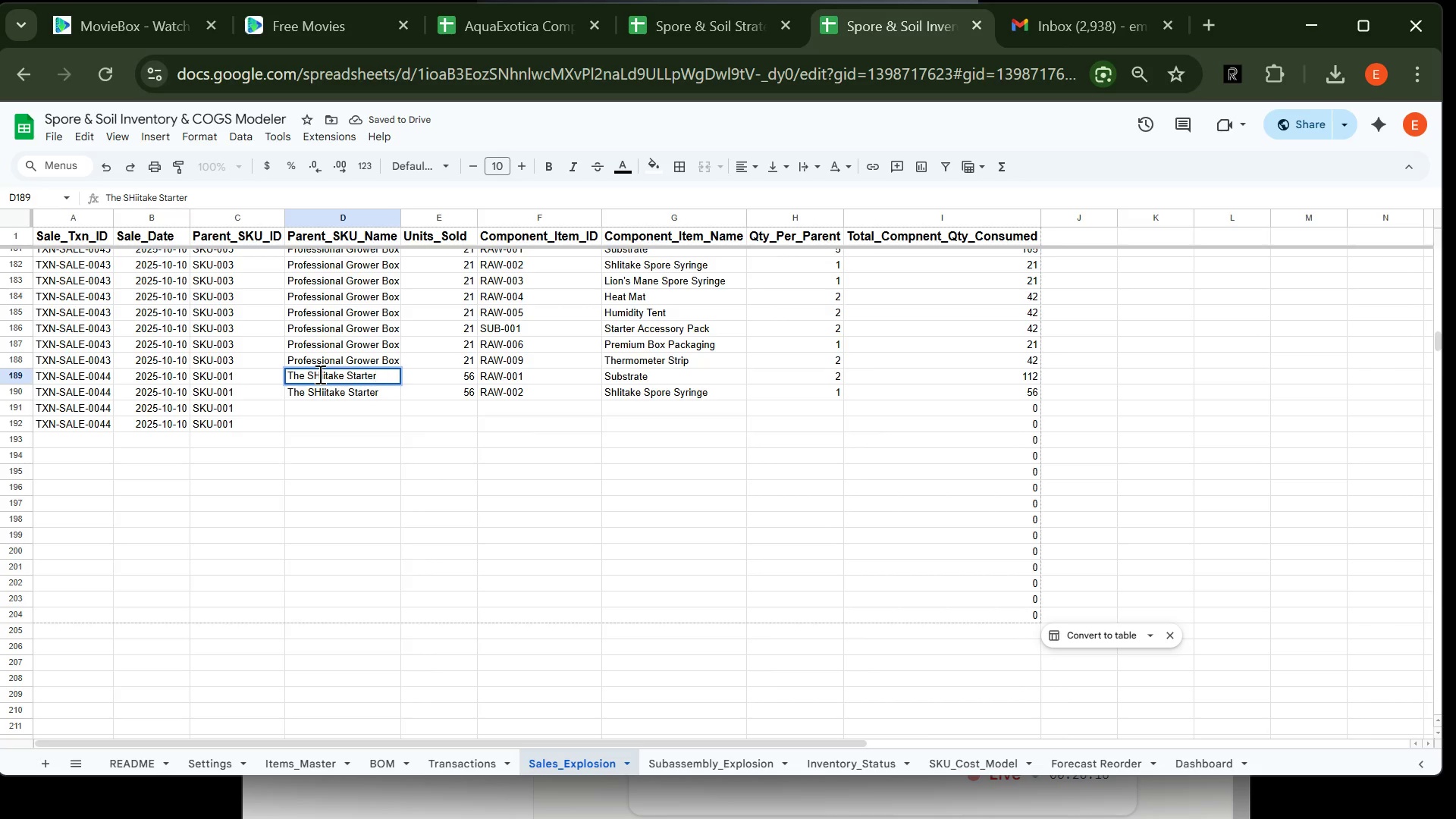 
left_click([318, 374])
 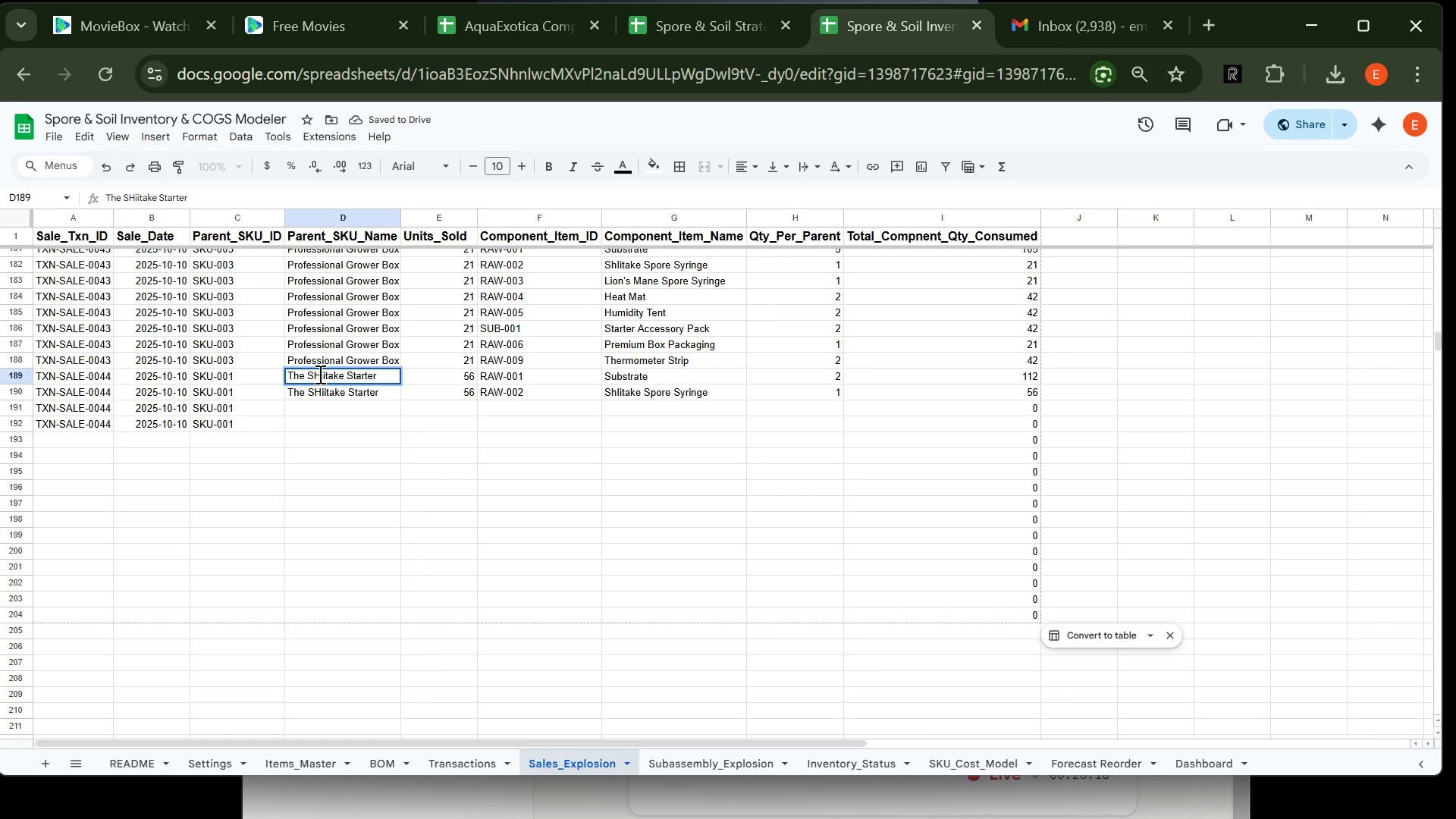 
key(Backspace)
 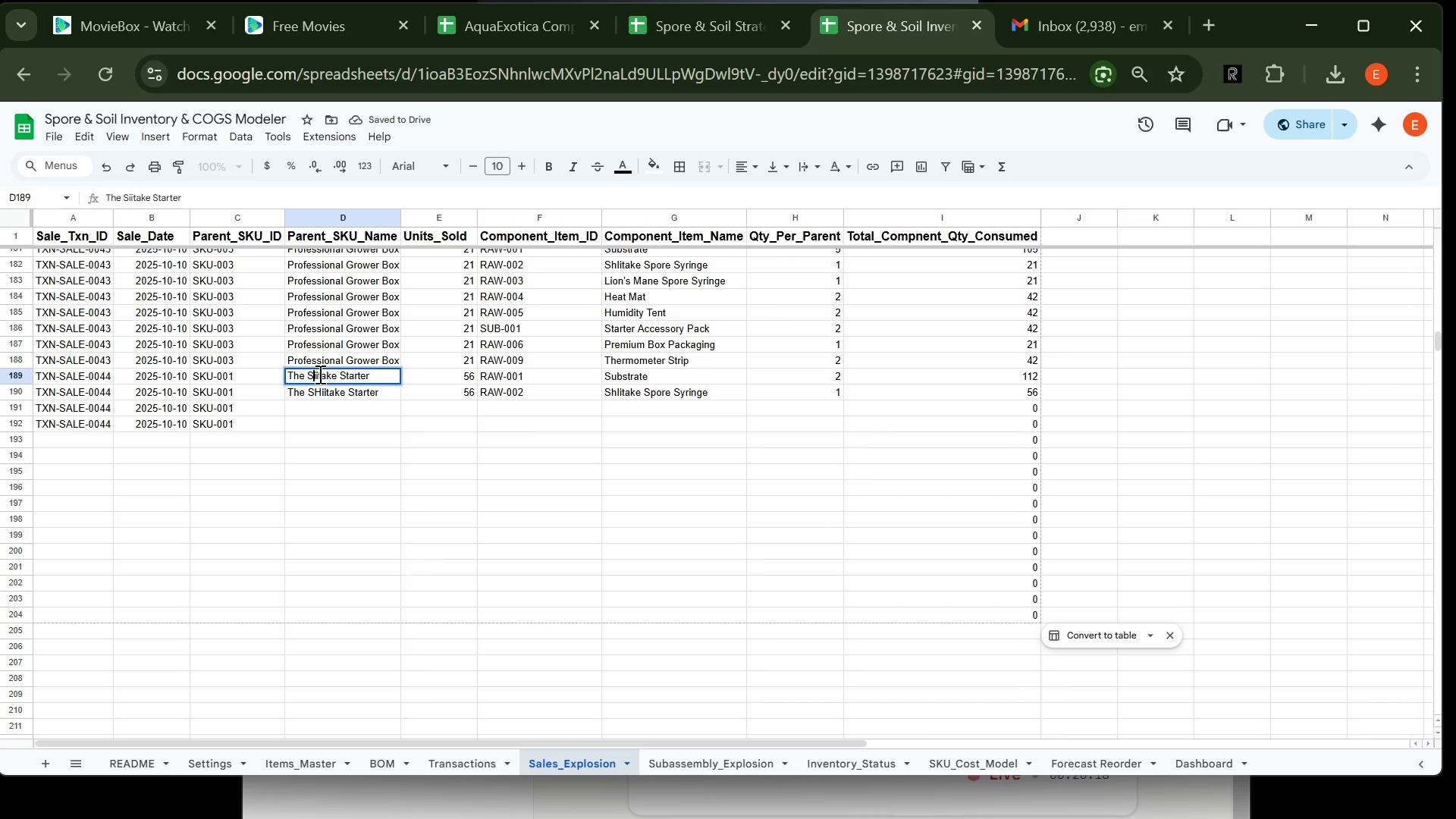 
key(H)
 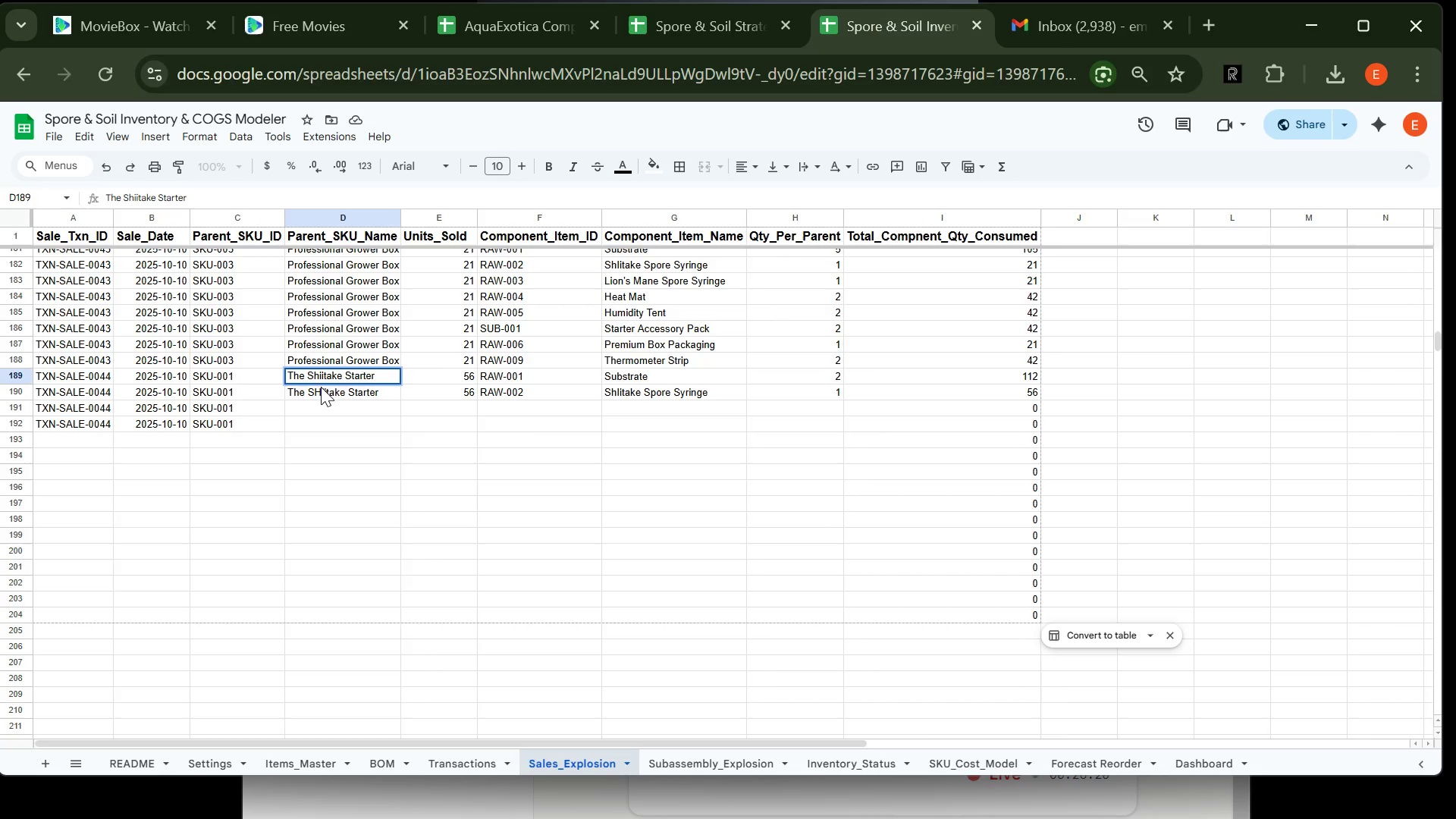 
double_click([318, 391])
 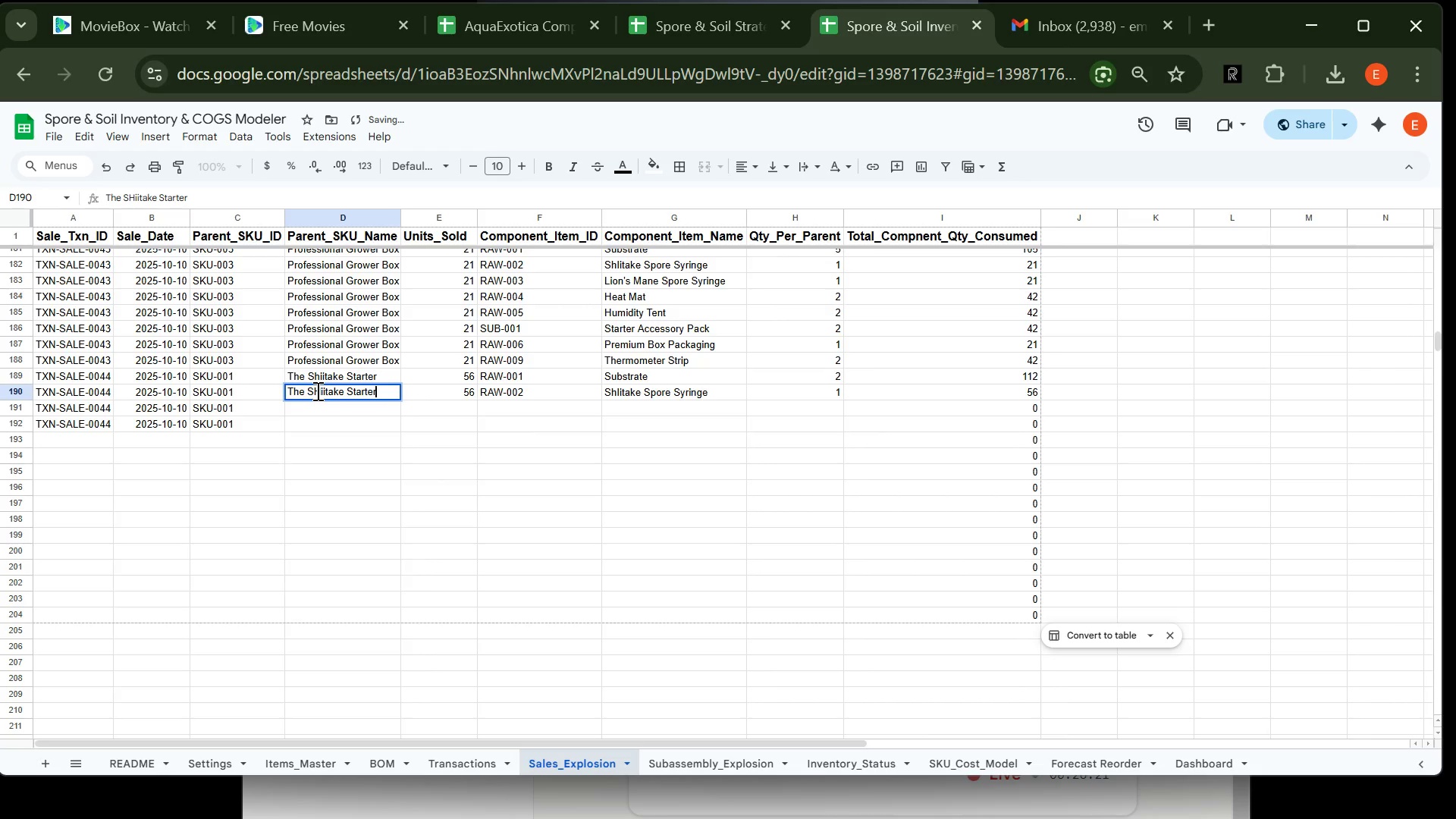 
left_click([316, 391])
 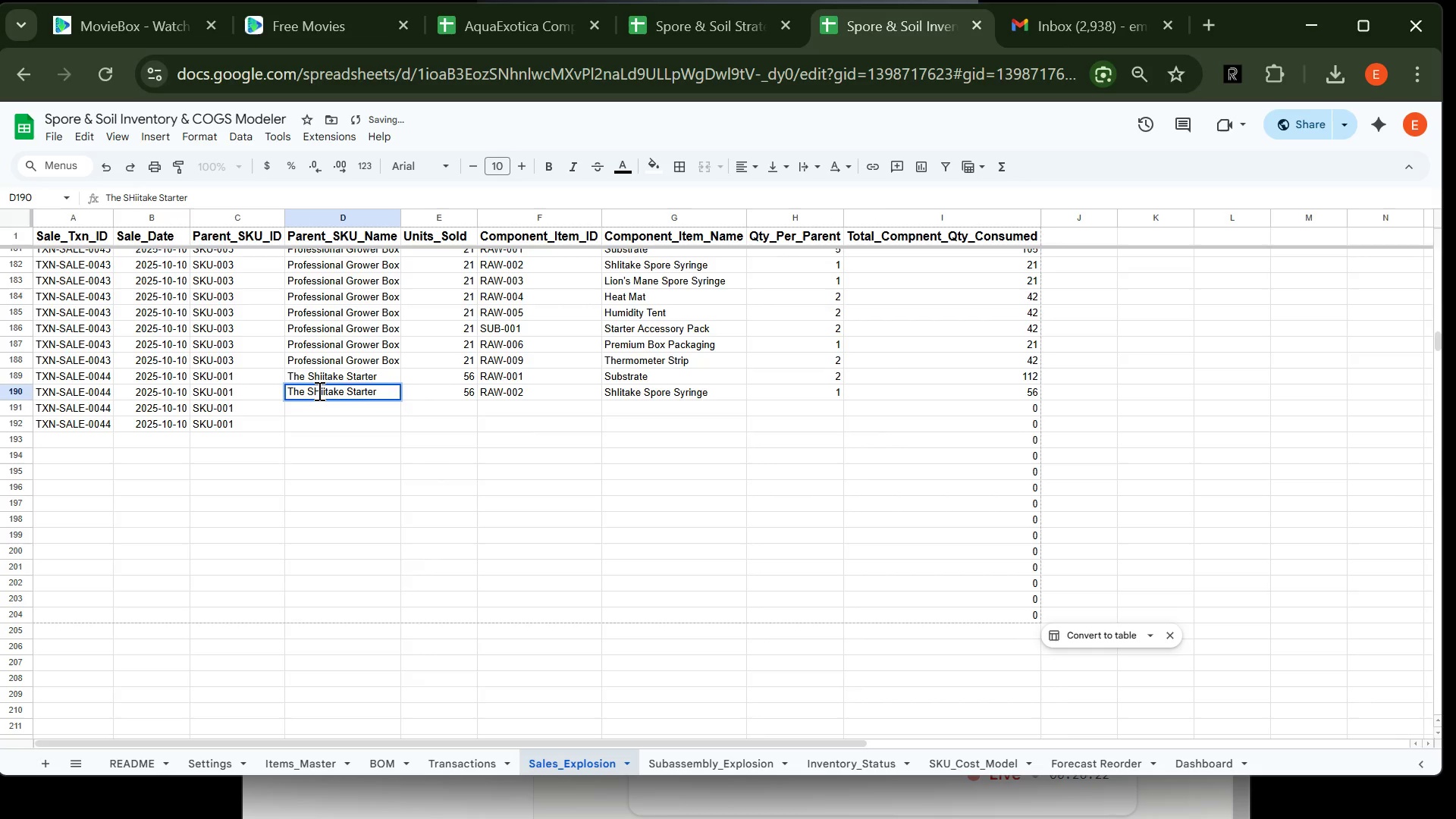 
left_click([318, 391])
 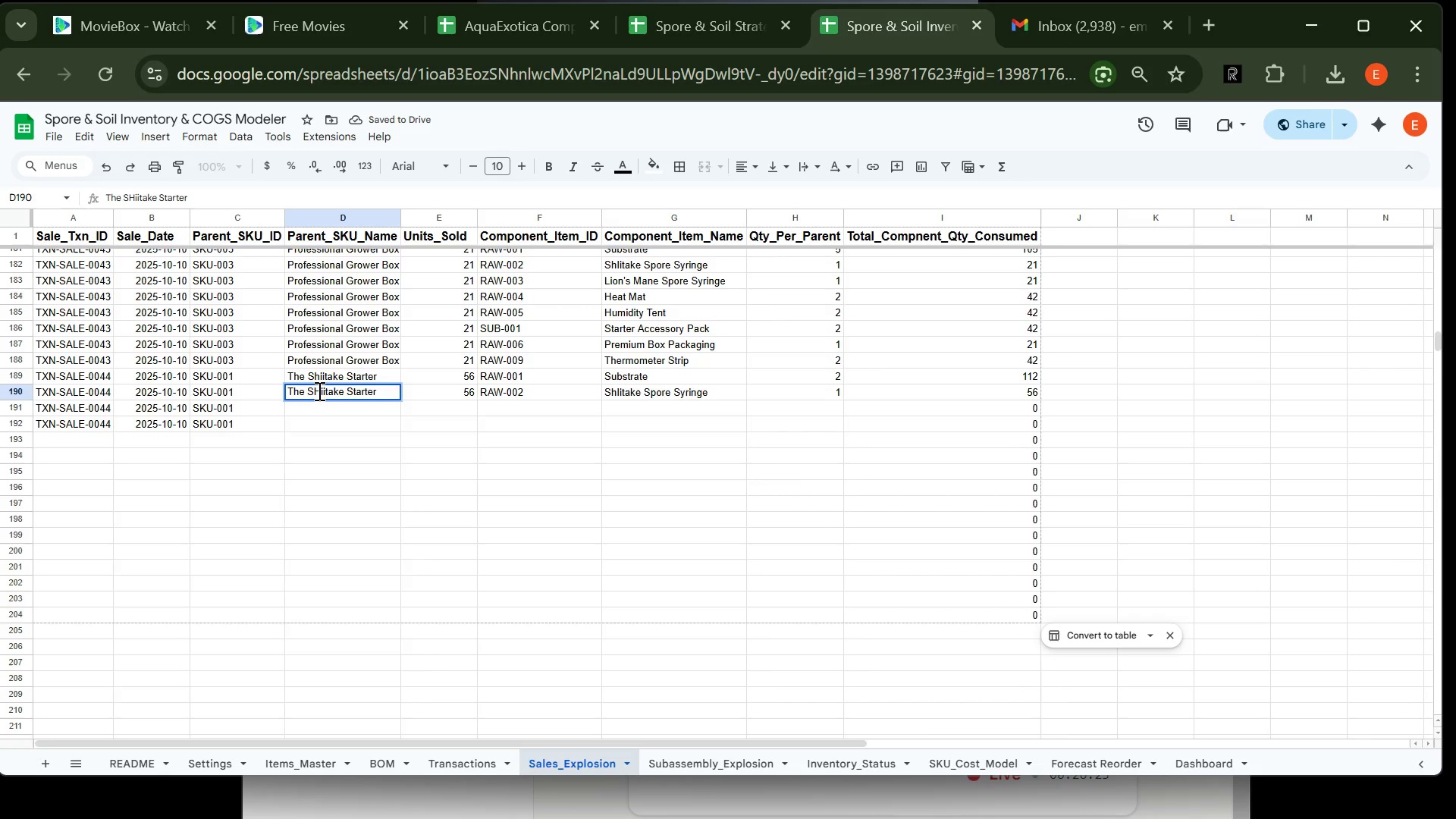 
key(Backspace)
 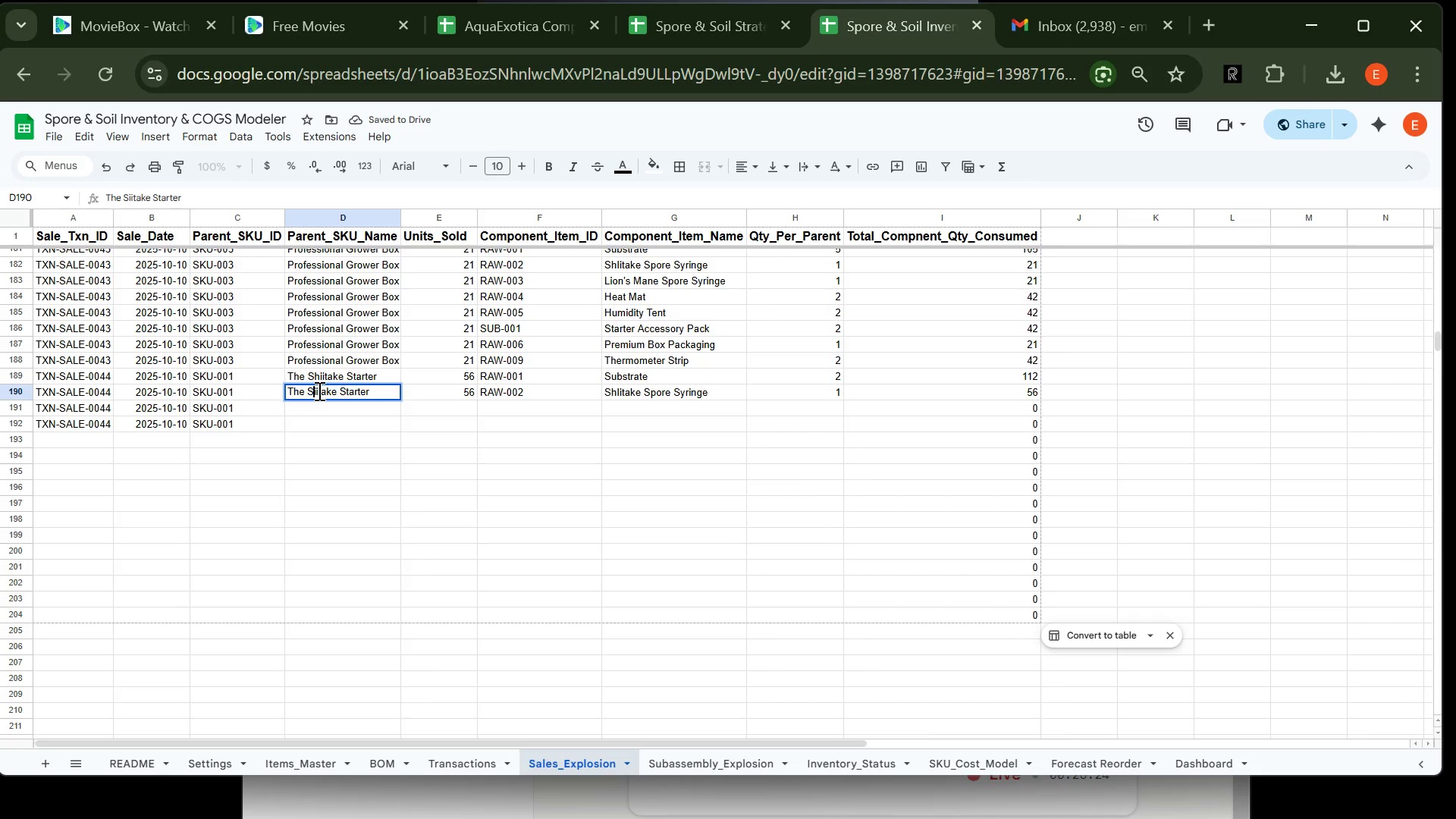 
key(H)
 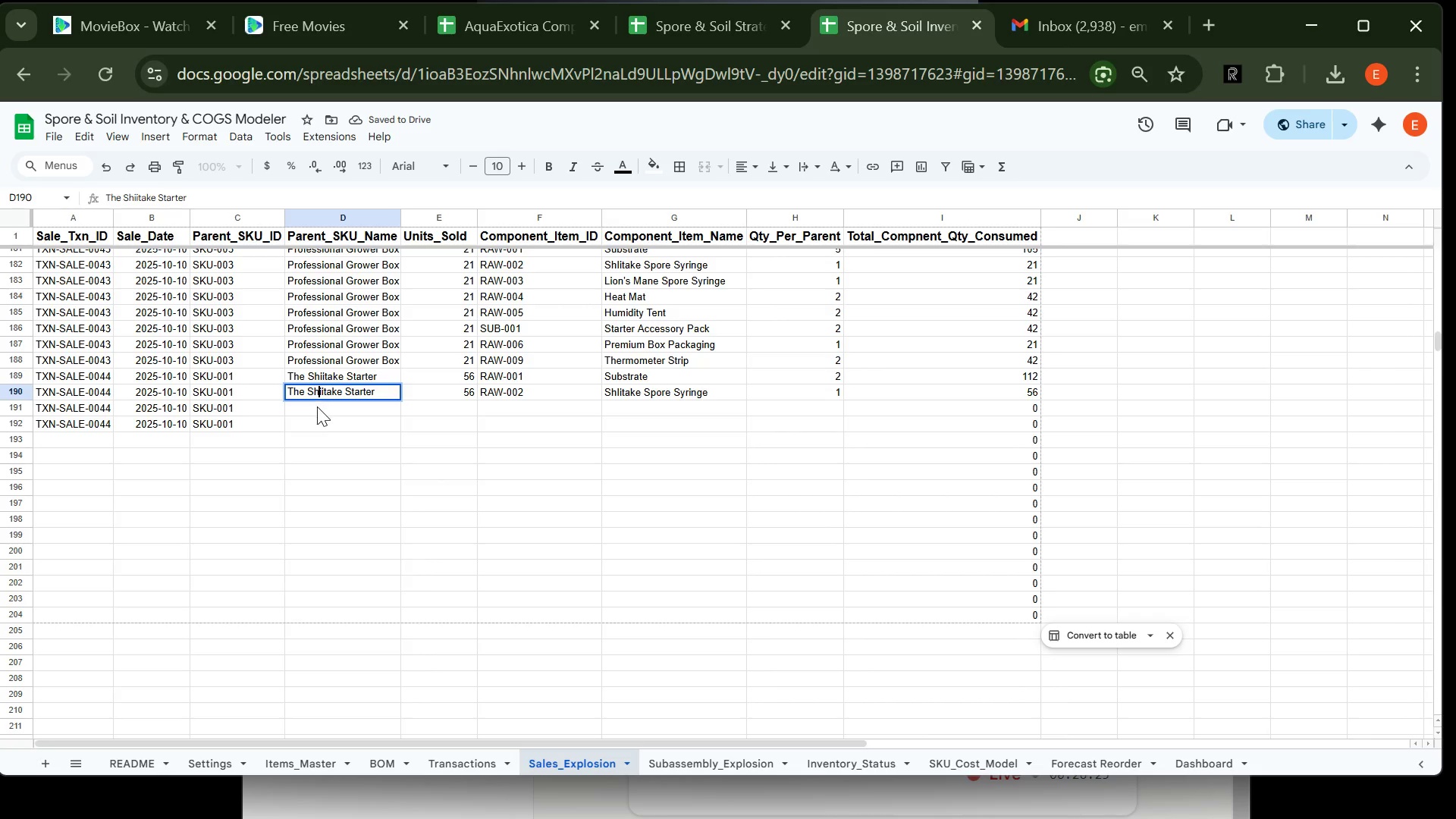 
left_click([316, 409])
 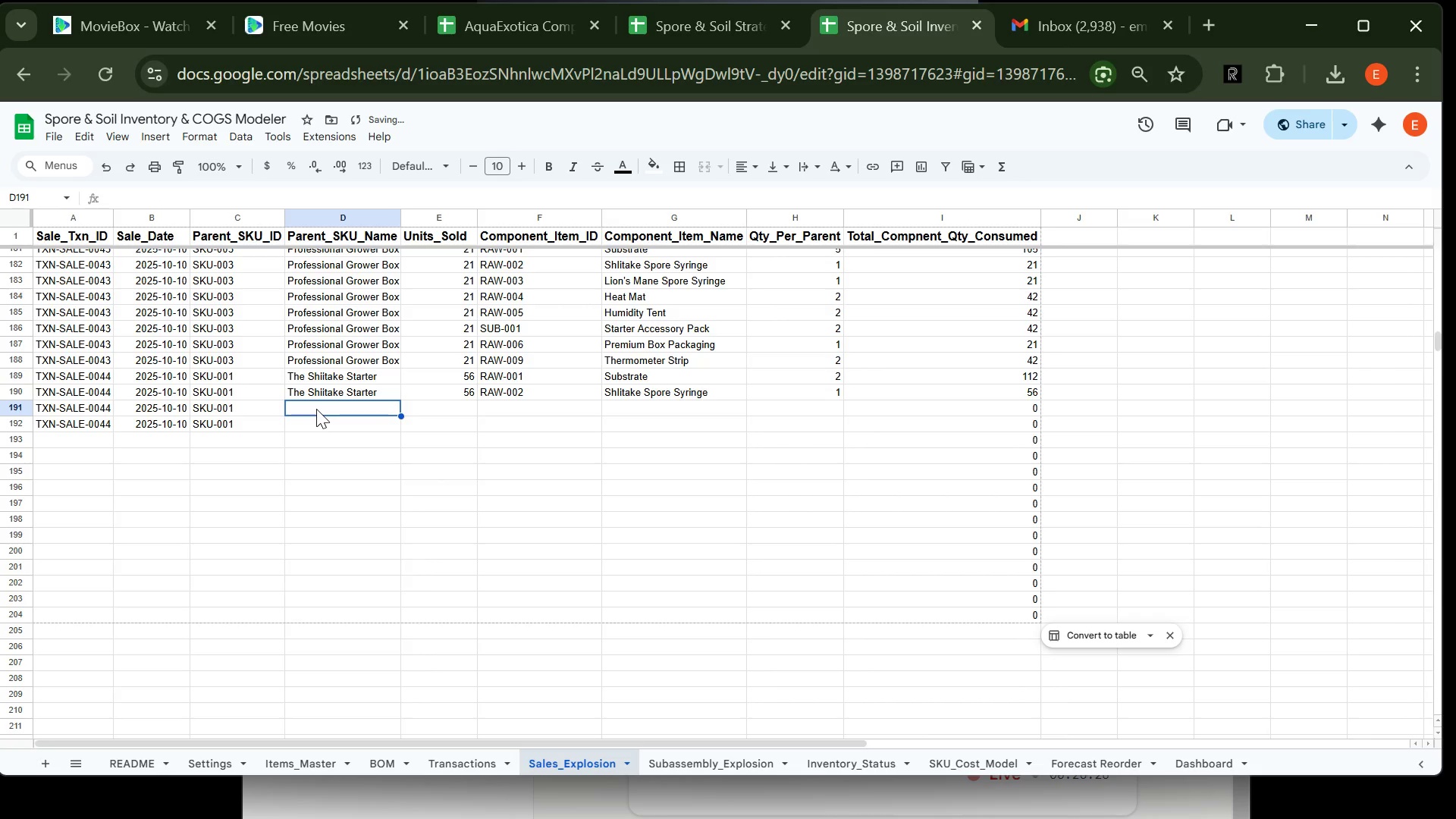 
type(The Shii)
key(Tab)
type(56)
key(Tab)
type(SUB)
key(Tab)
type(Star)
key(Tab)
type(1)
 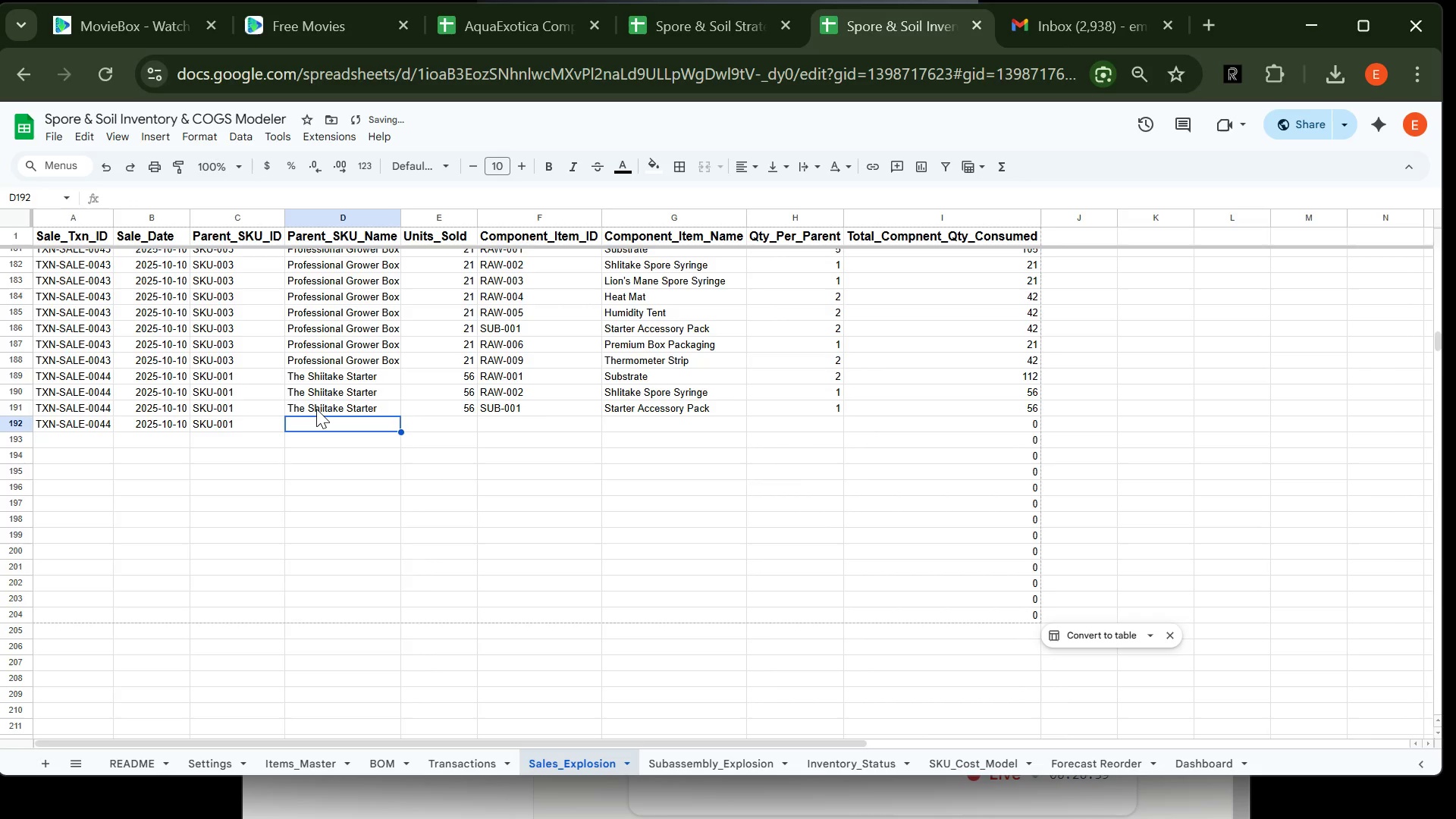 
 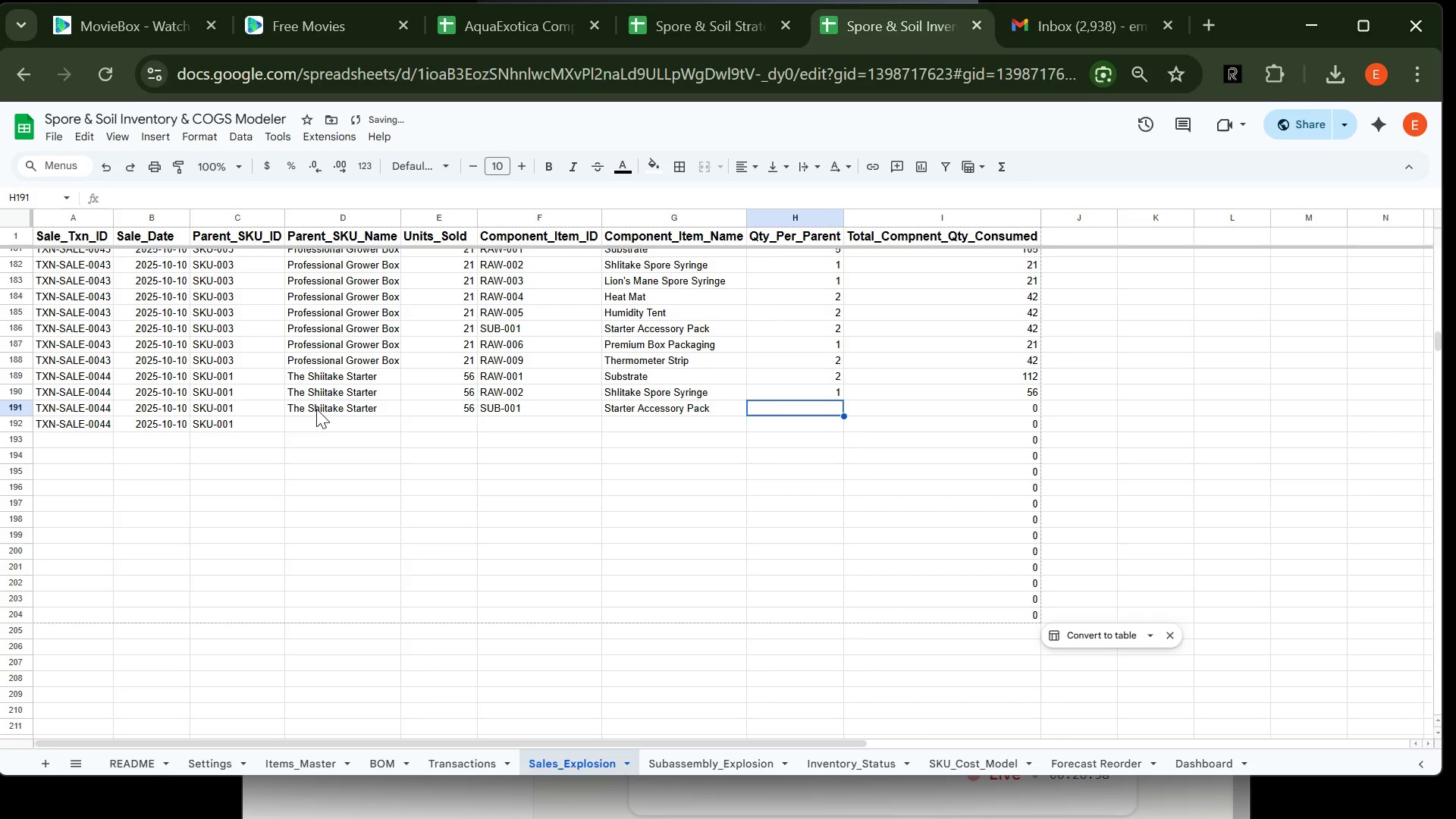 
key(Enter)
 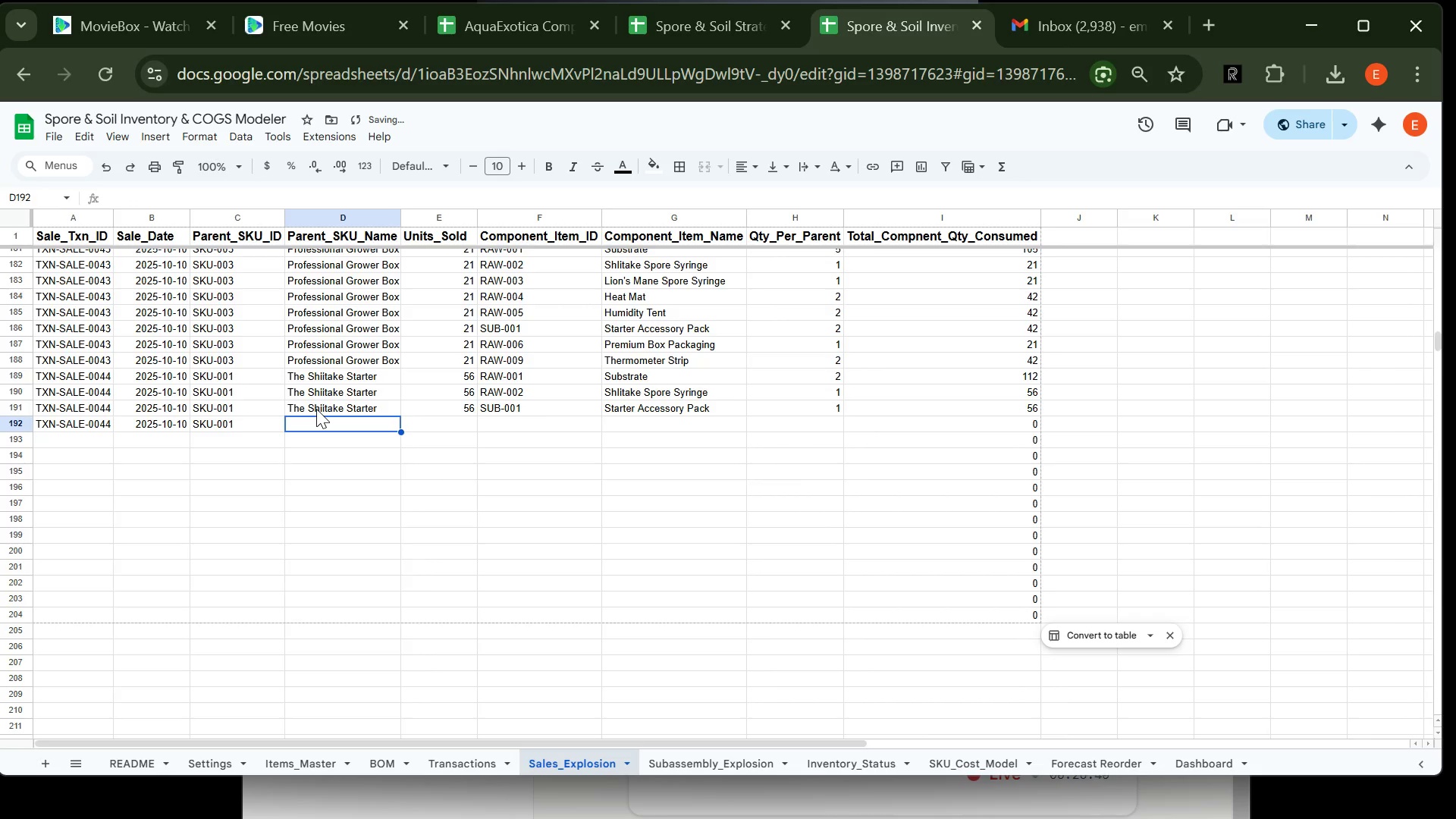 
type(The  SHi)
key(Tab)
 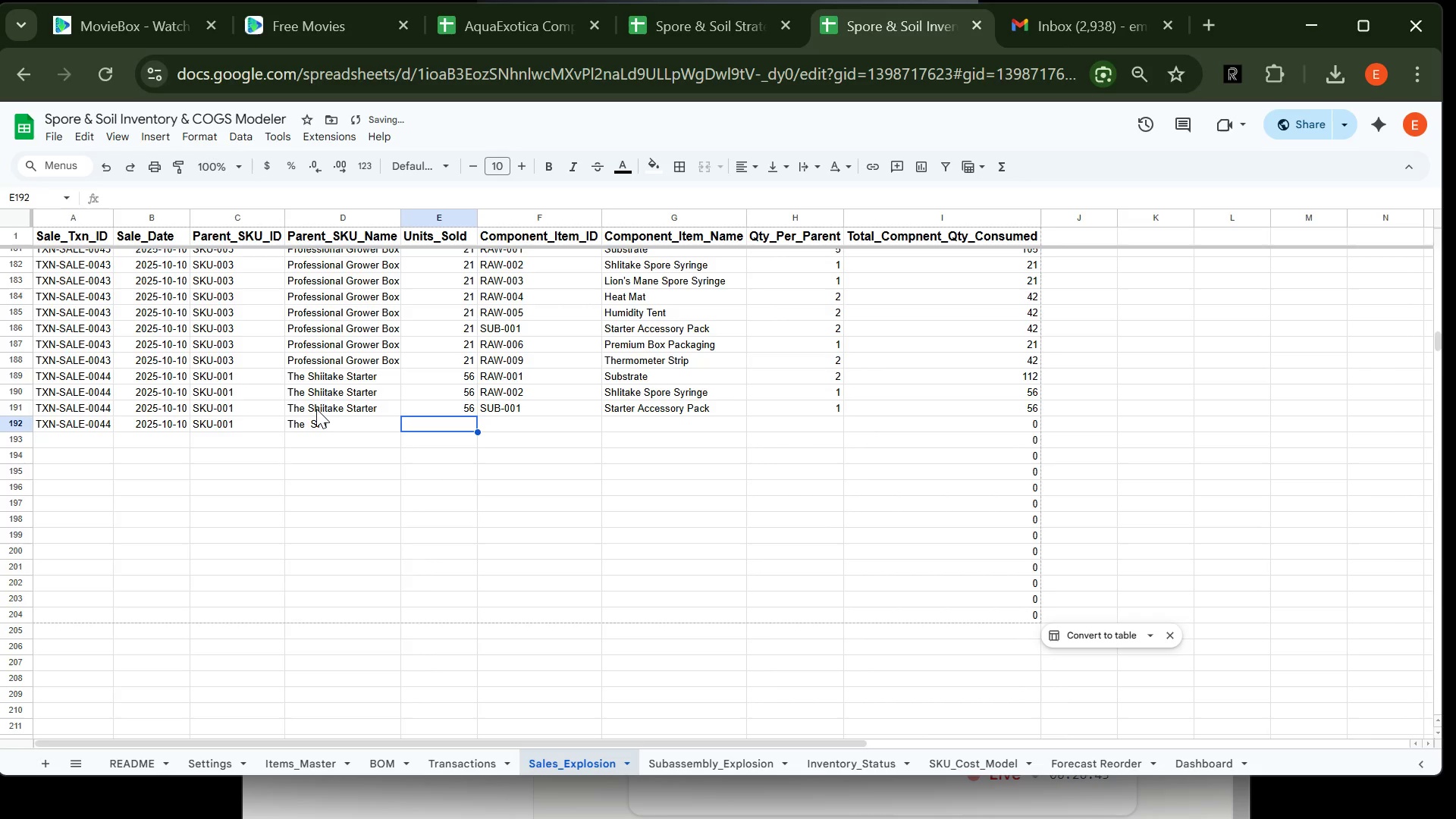 
double_click([337, 421])
 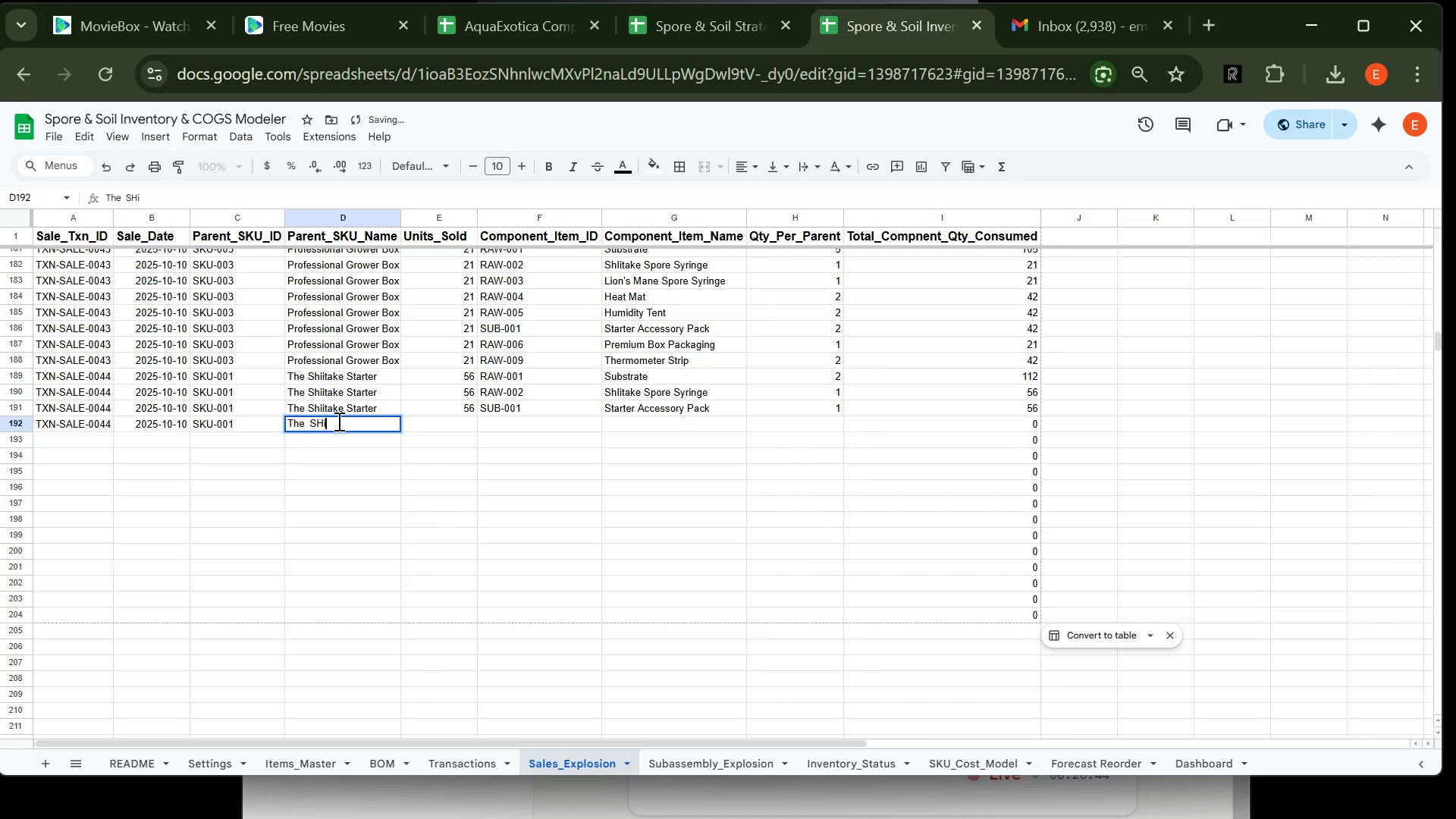 
triple_click([337, 421])
 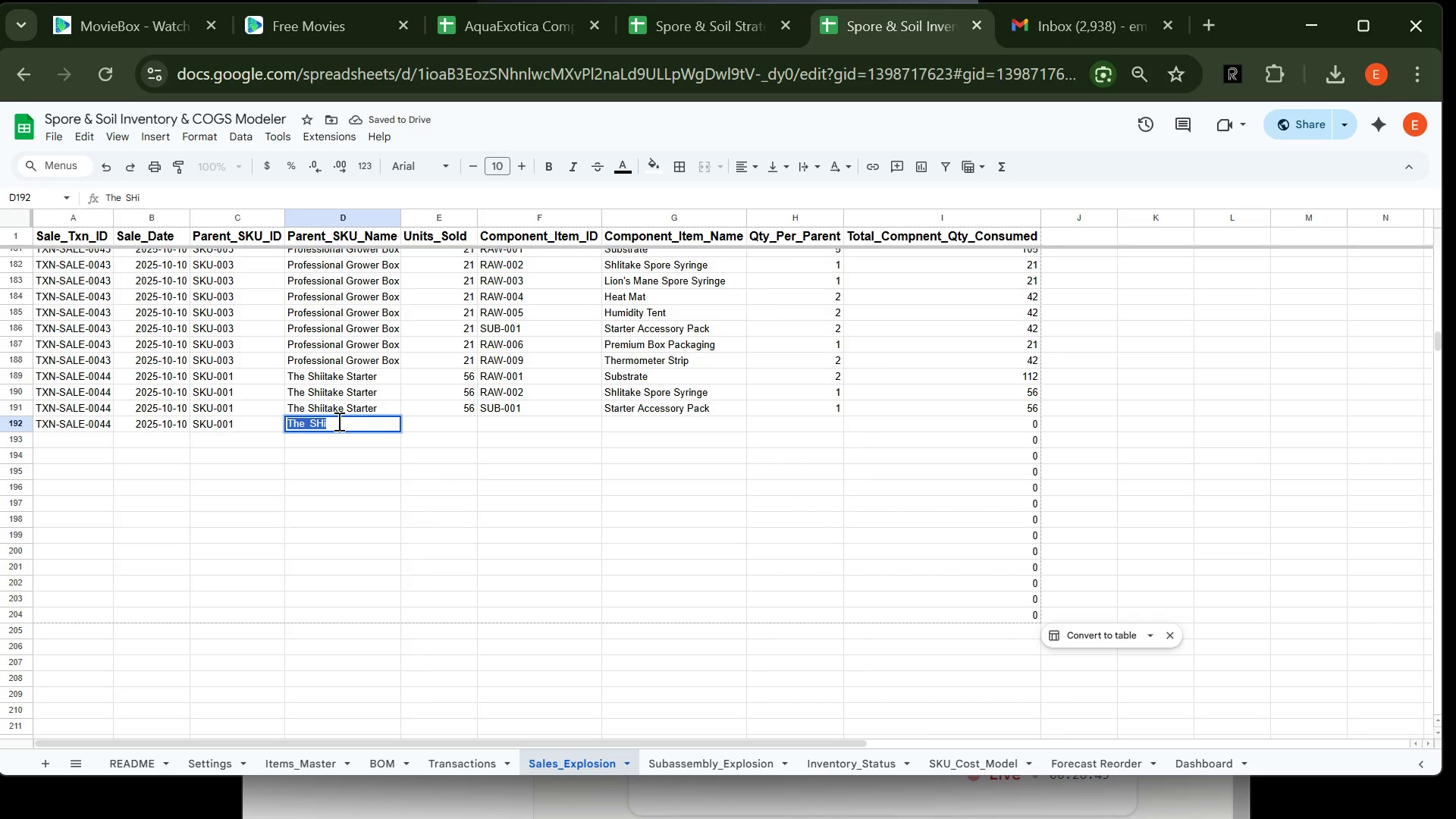 
key(Backspace)
type(The Sh)
key(Tab)
 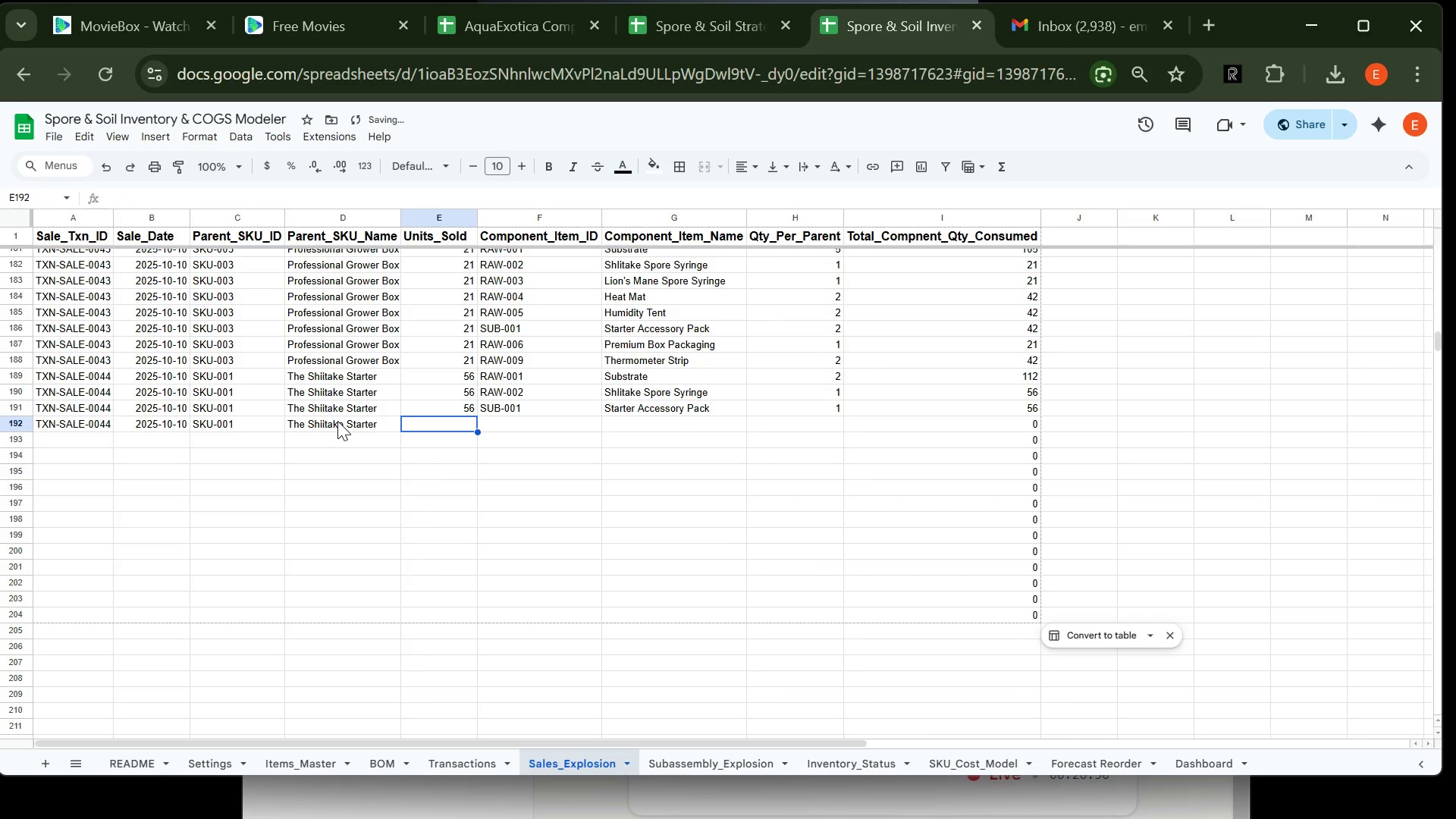 
wait(5.81)
 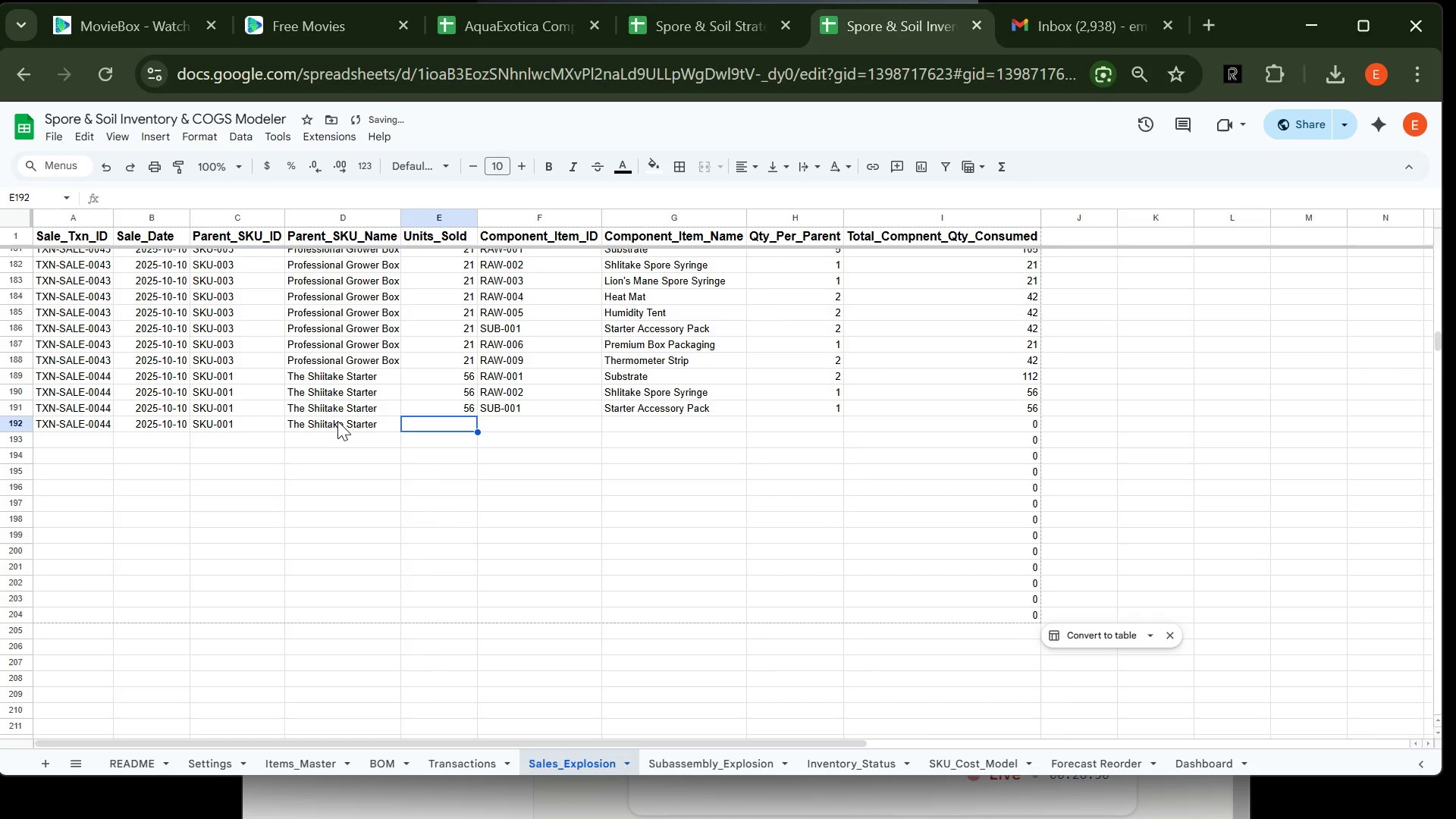 
type(56)
key(Tab)
type(RAW-006)
key(Tab)
type(Pr)
key(Tab)
type(1)
 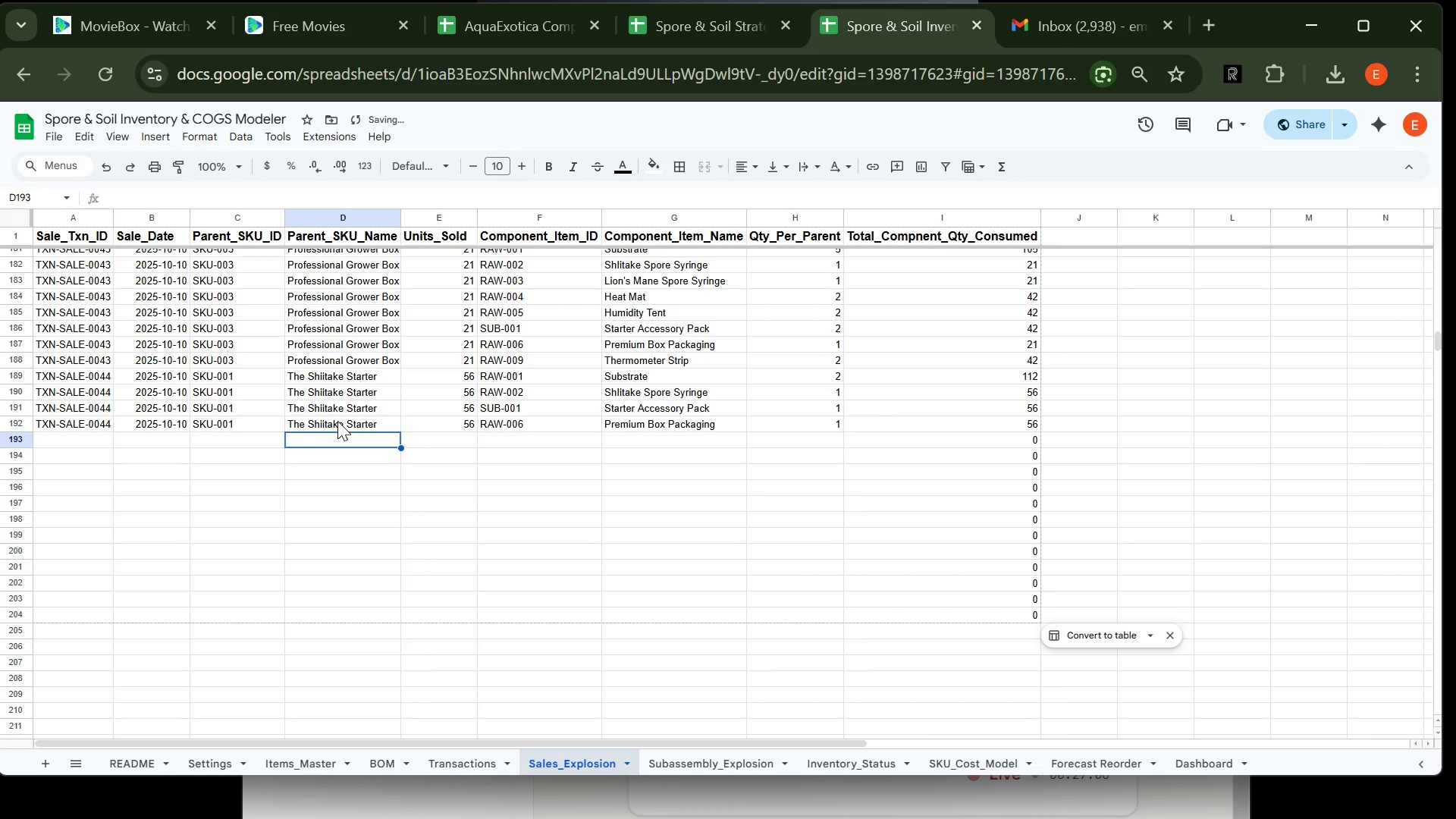 
 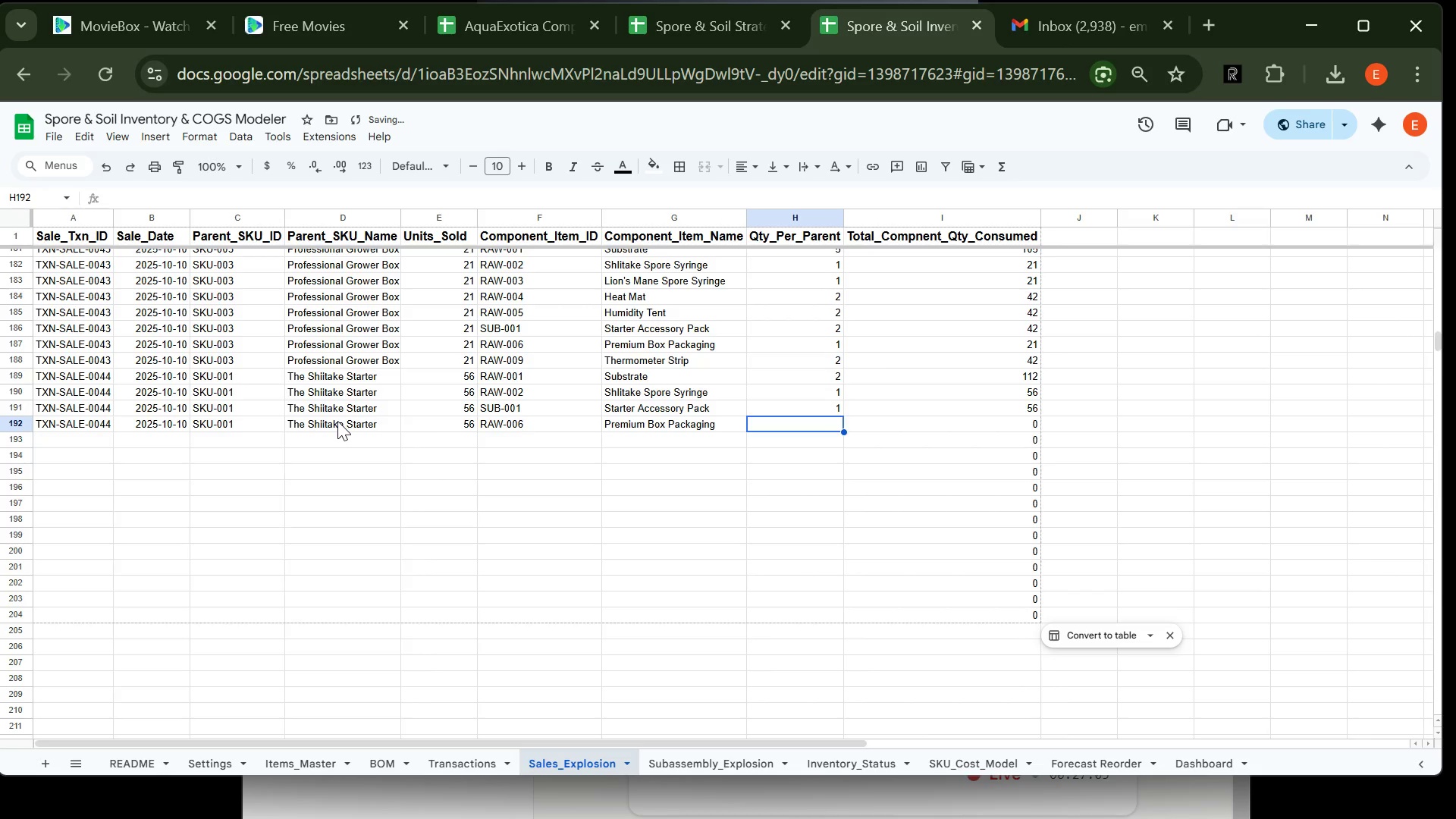 
key(Enter)
 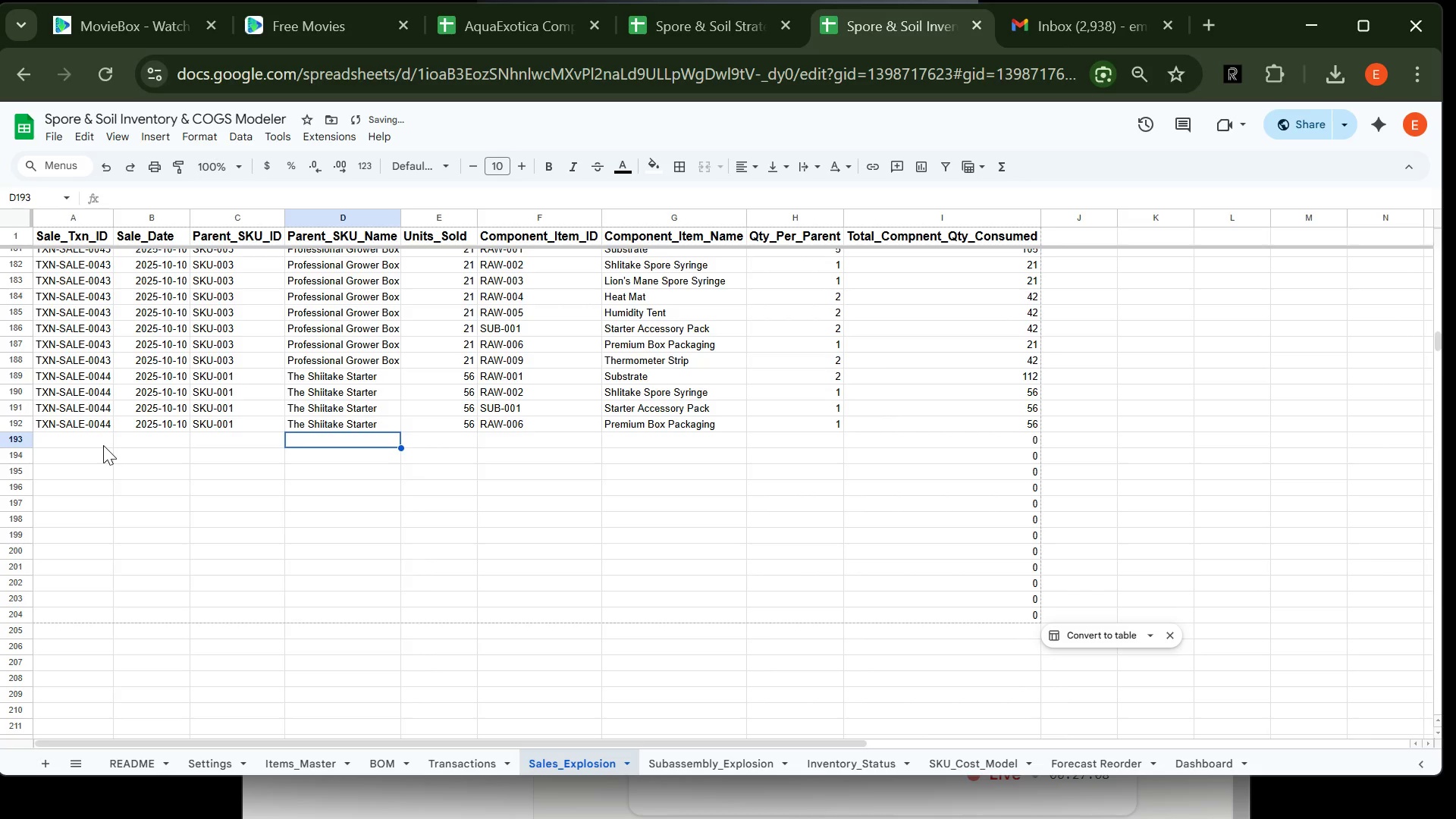 
left_click([86, 441])
 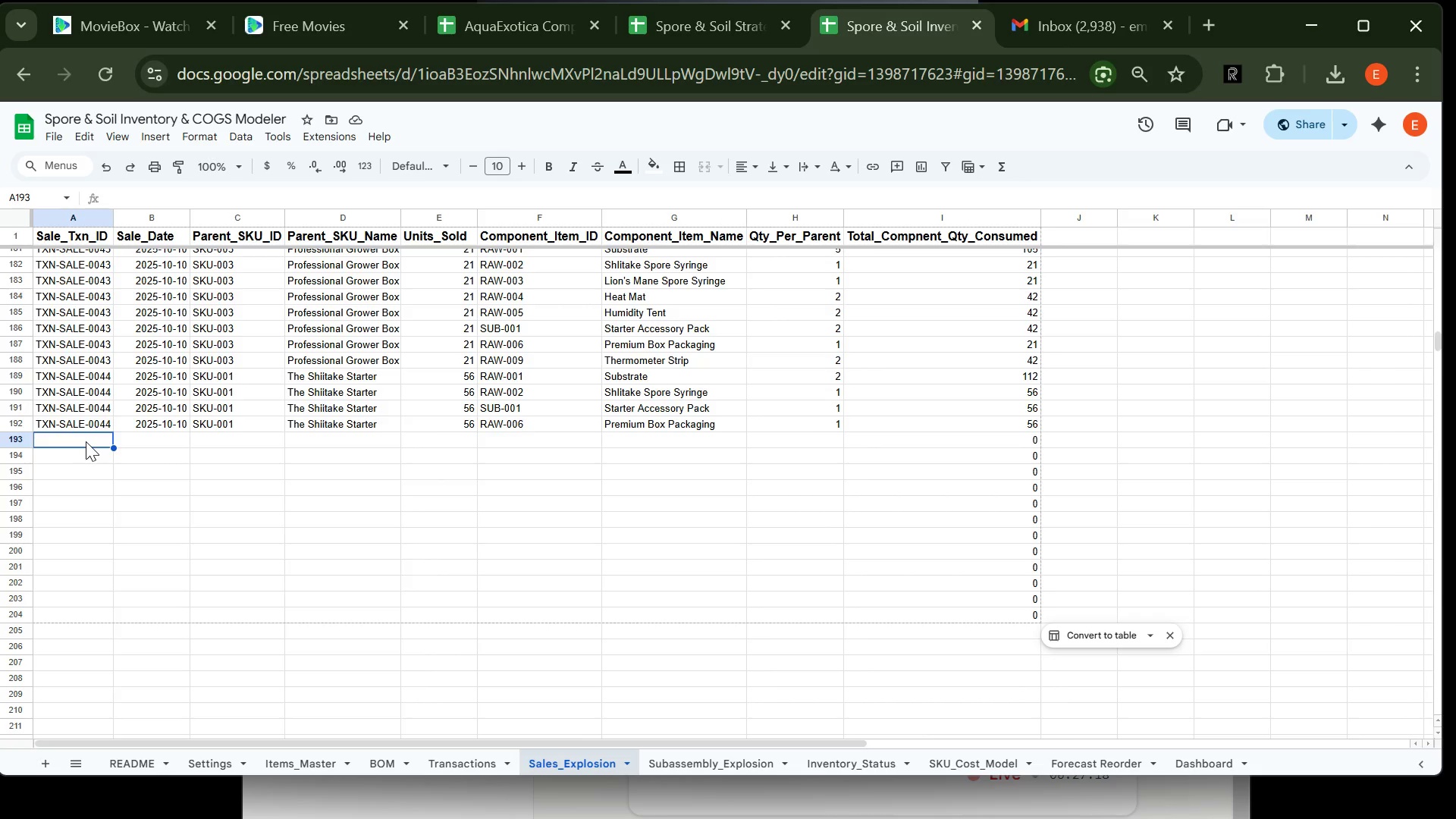 
wait(14.77)
 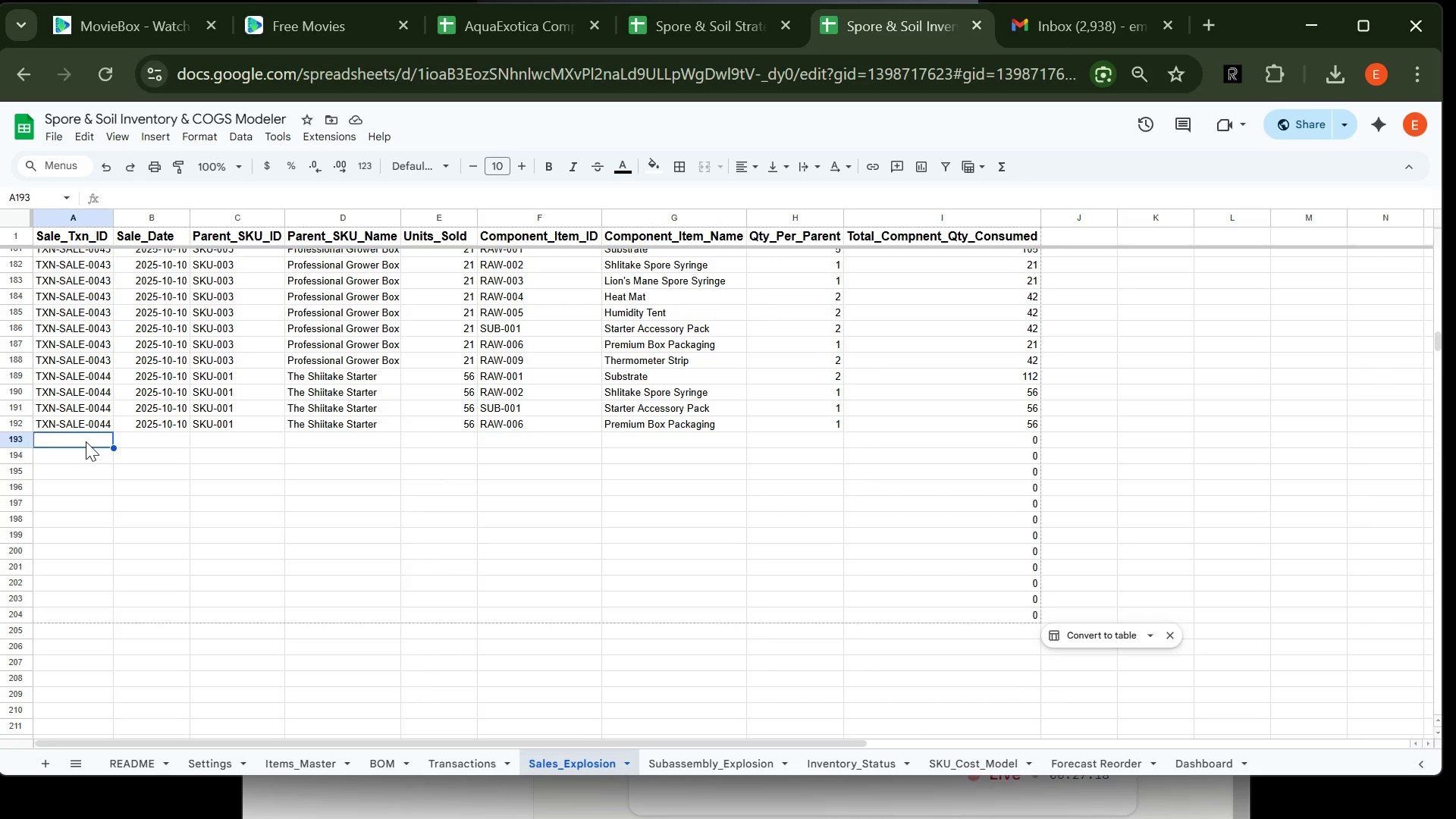 
left_click([92, 421])
 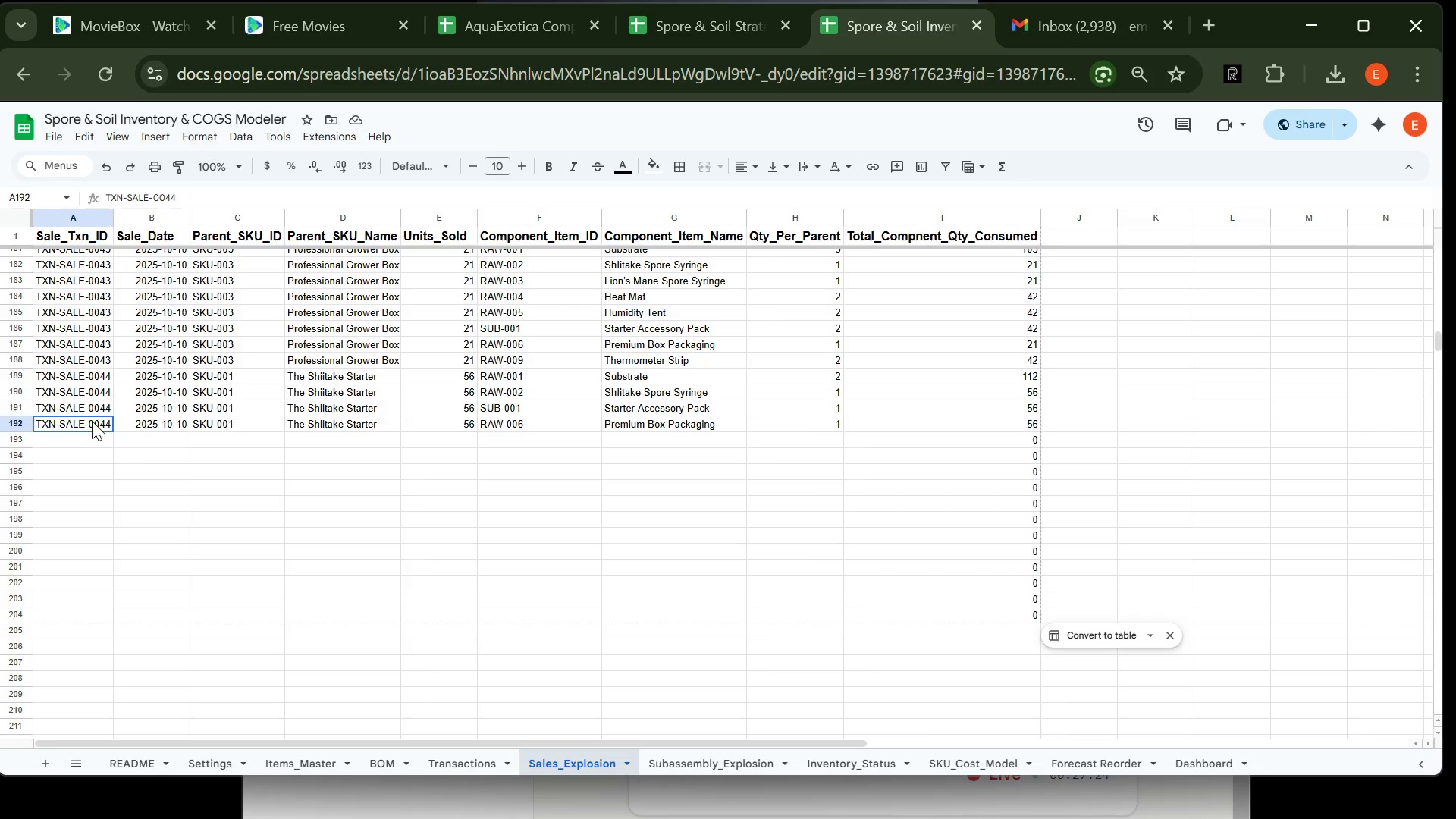 
key(Control+C)
 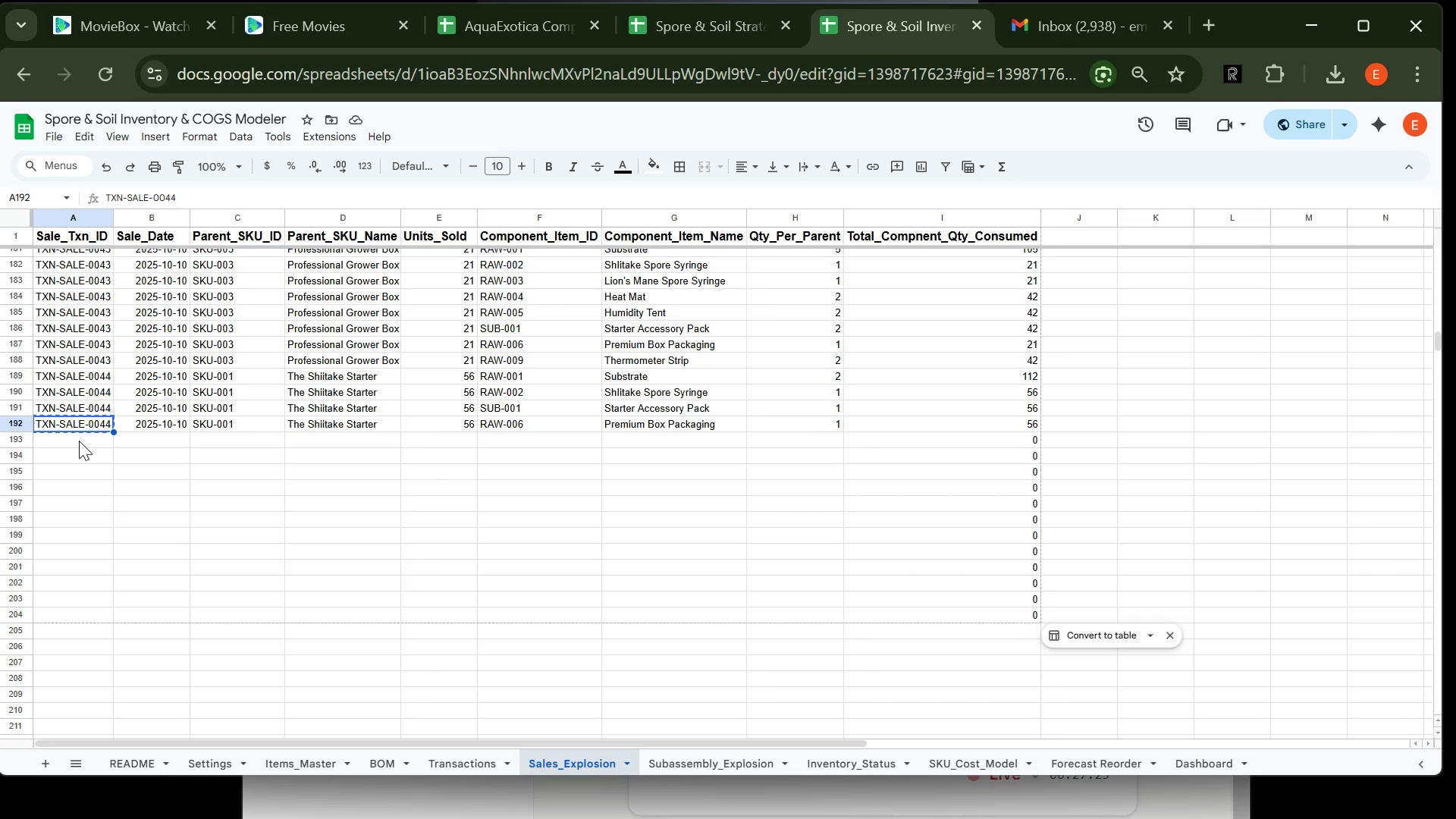 
left_click([78, 443])
 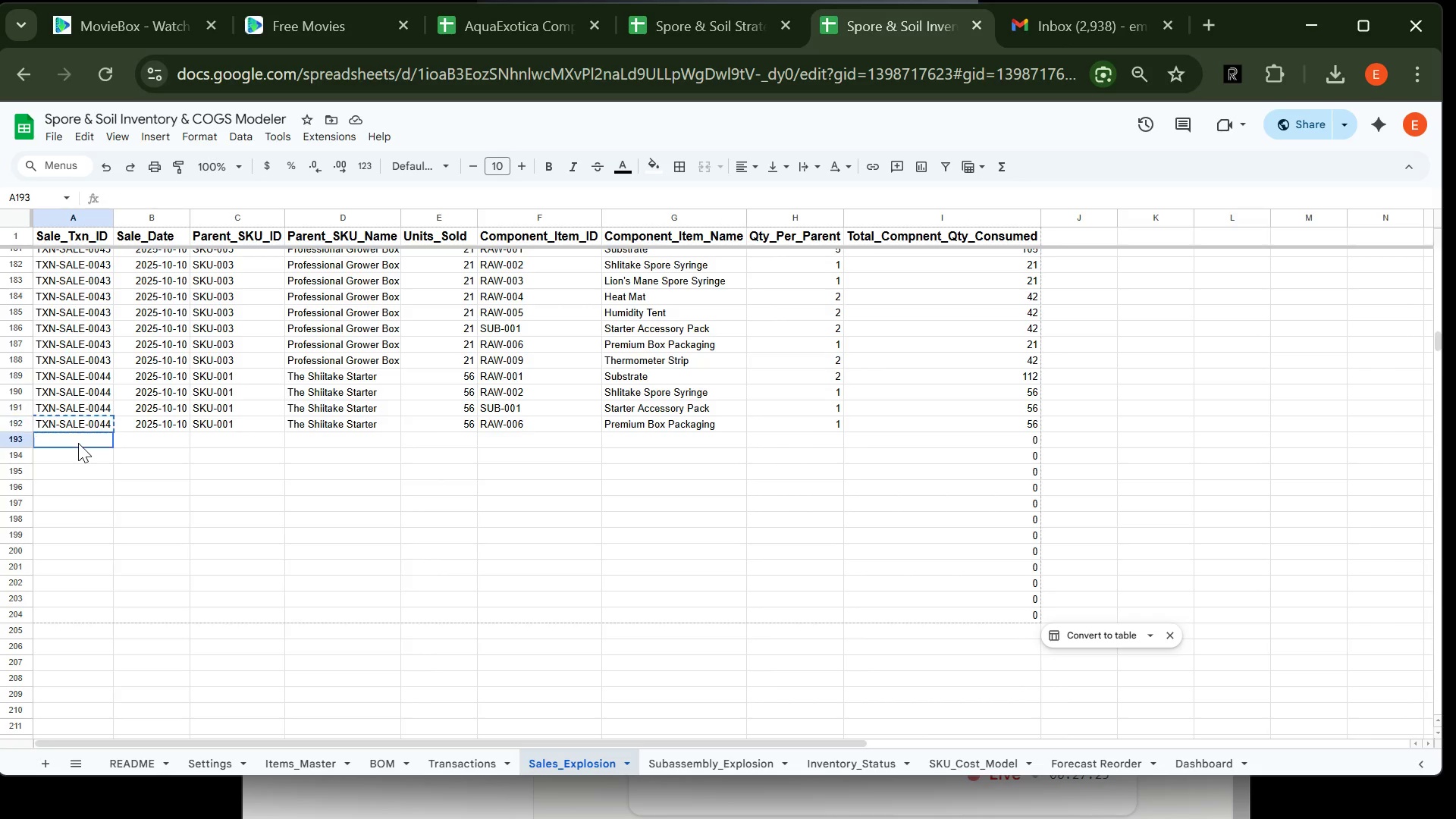 
key(Control+V)
 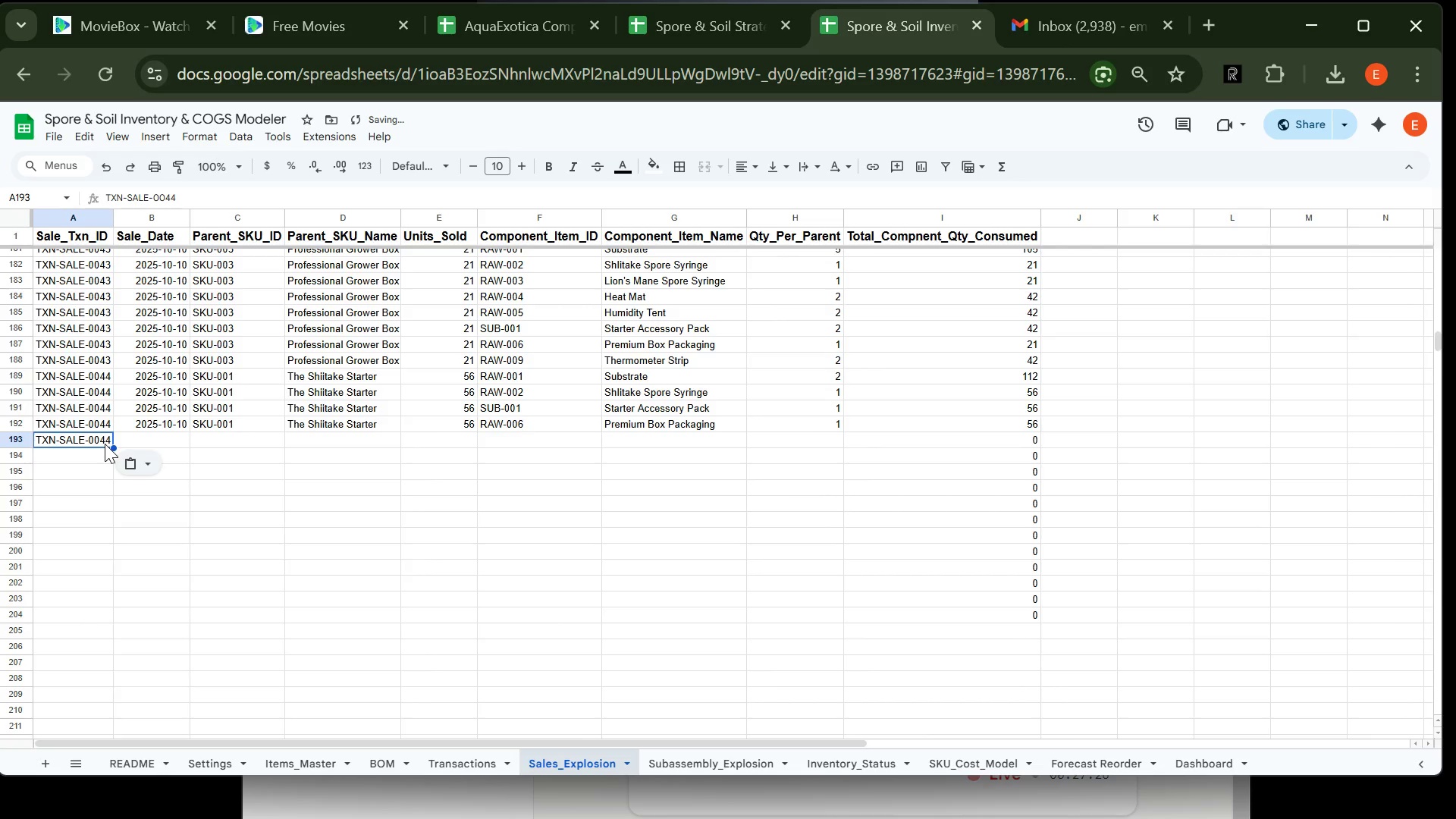 
double_click([105, 444])
 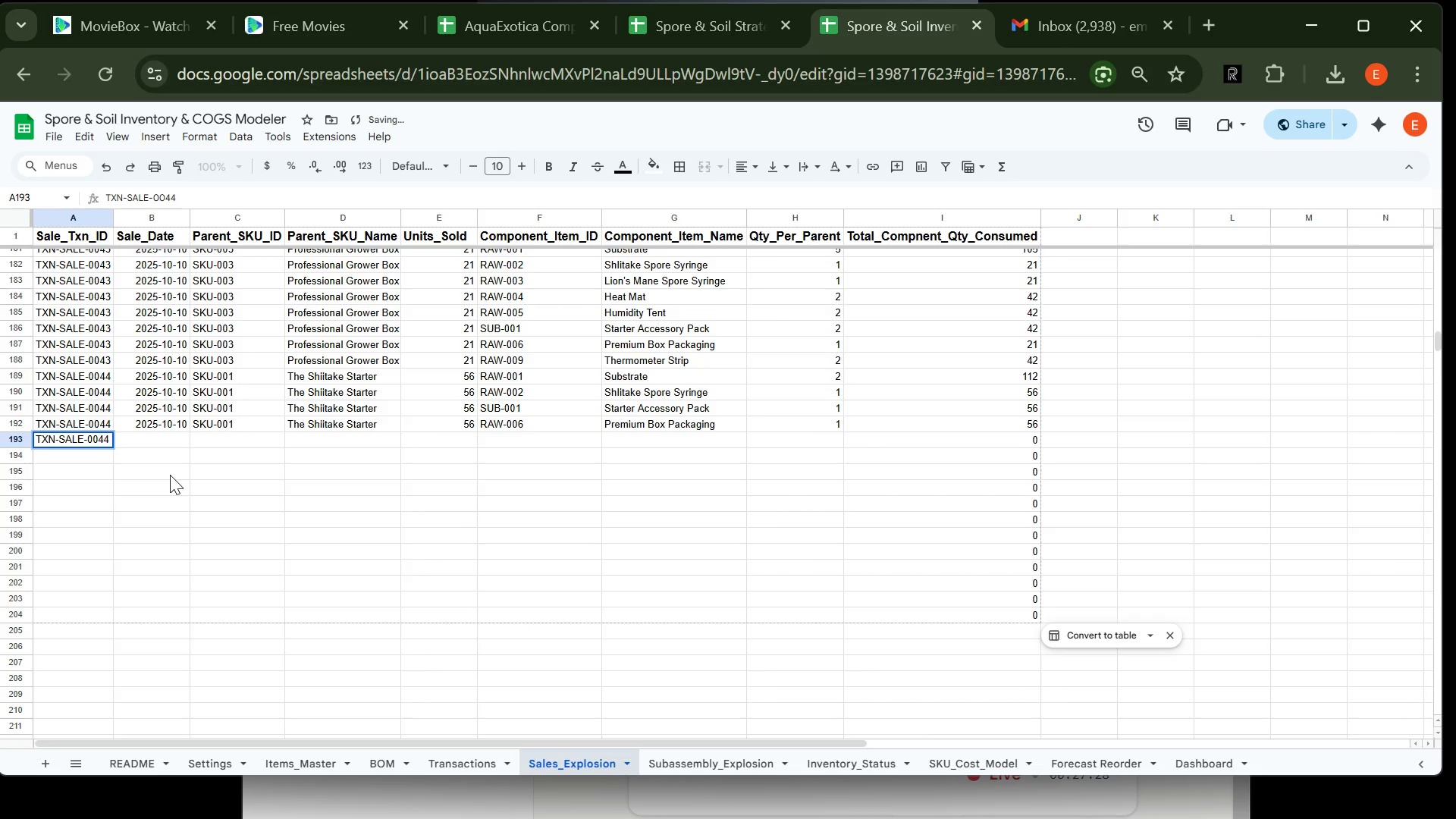 
key(Backspace)
 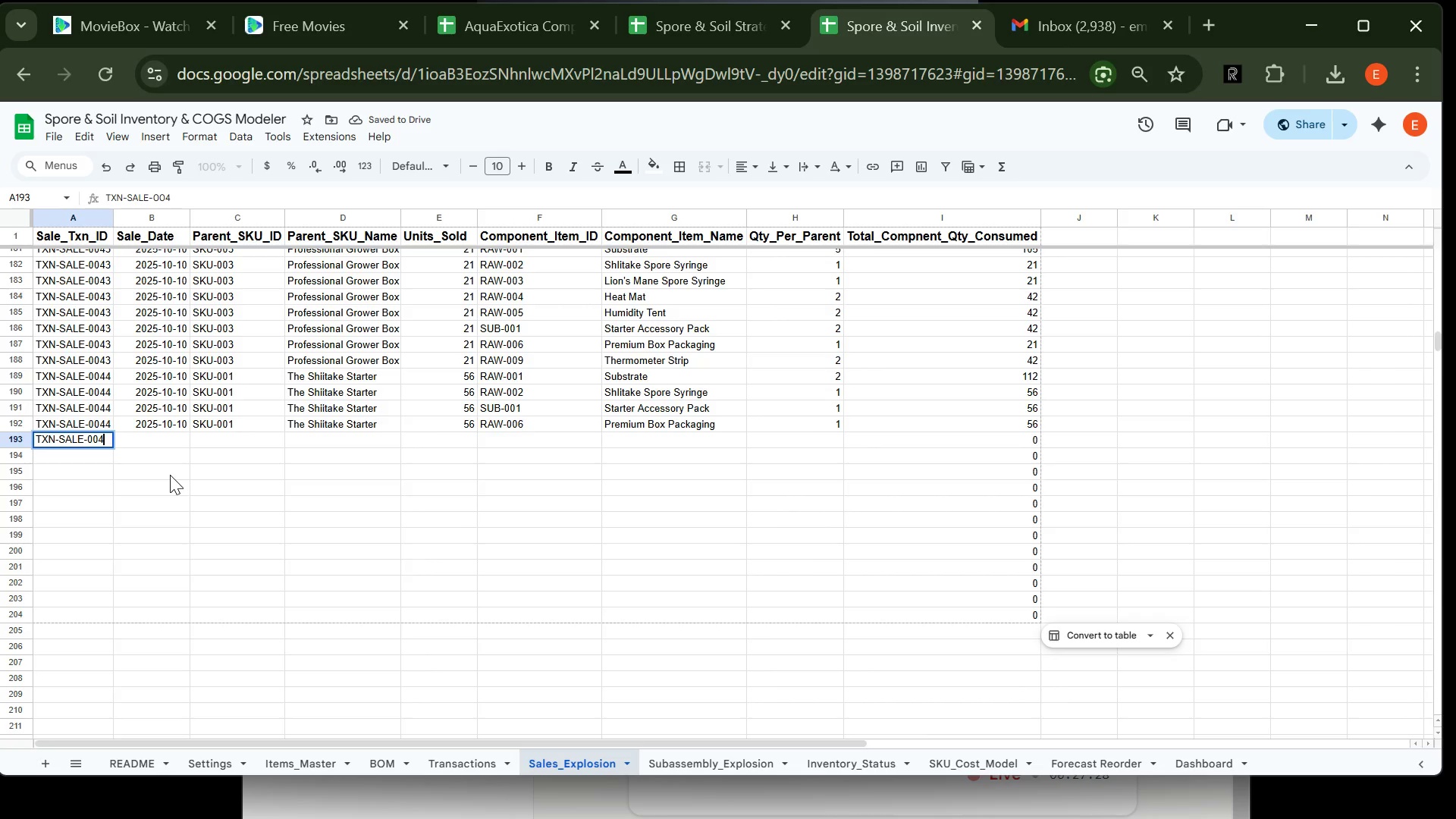 
key(5)
 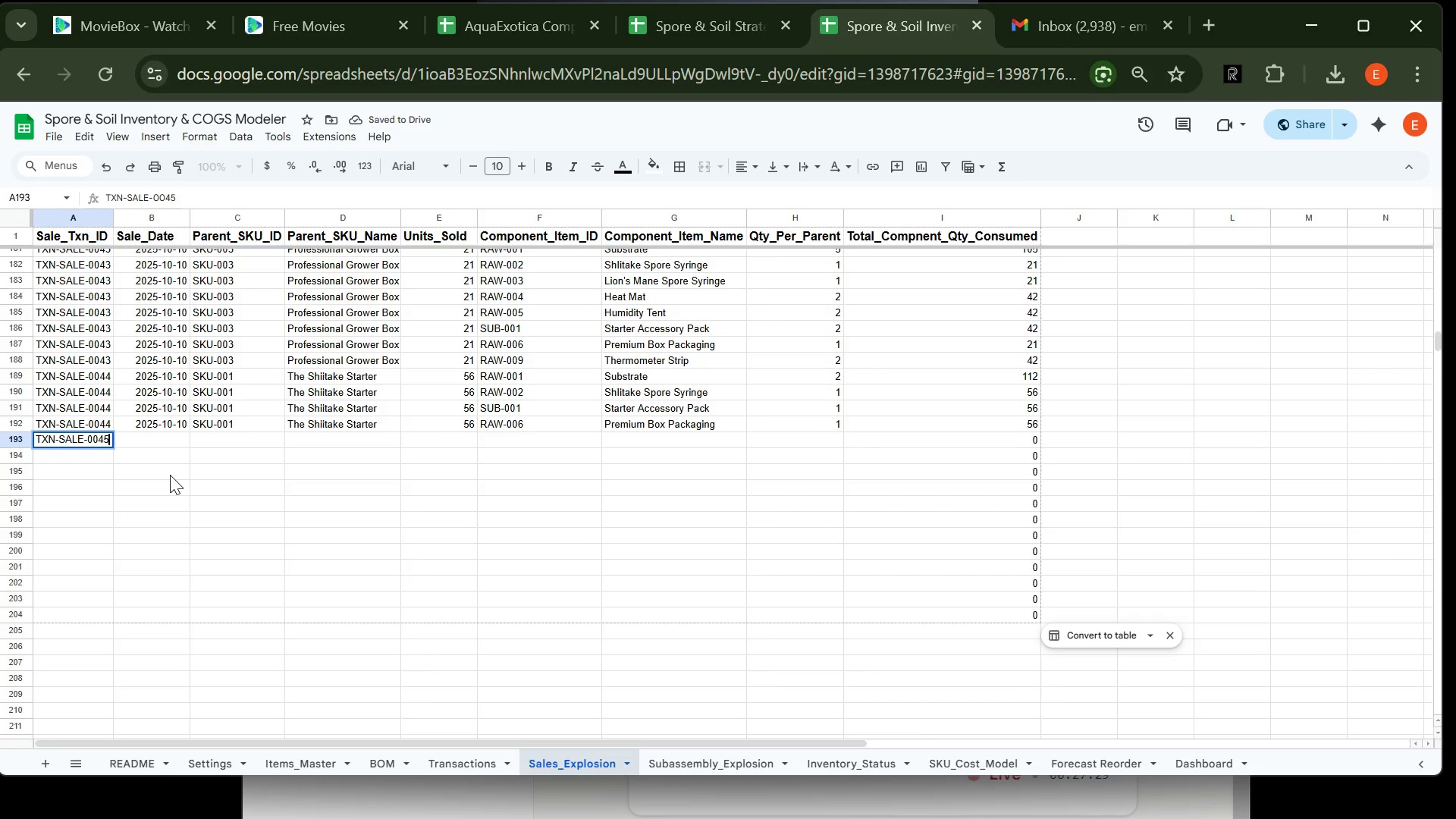 
key(Enter)
 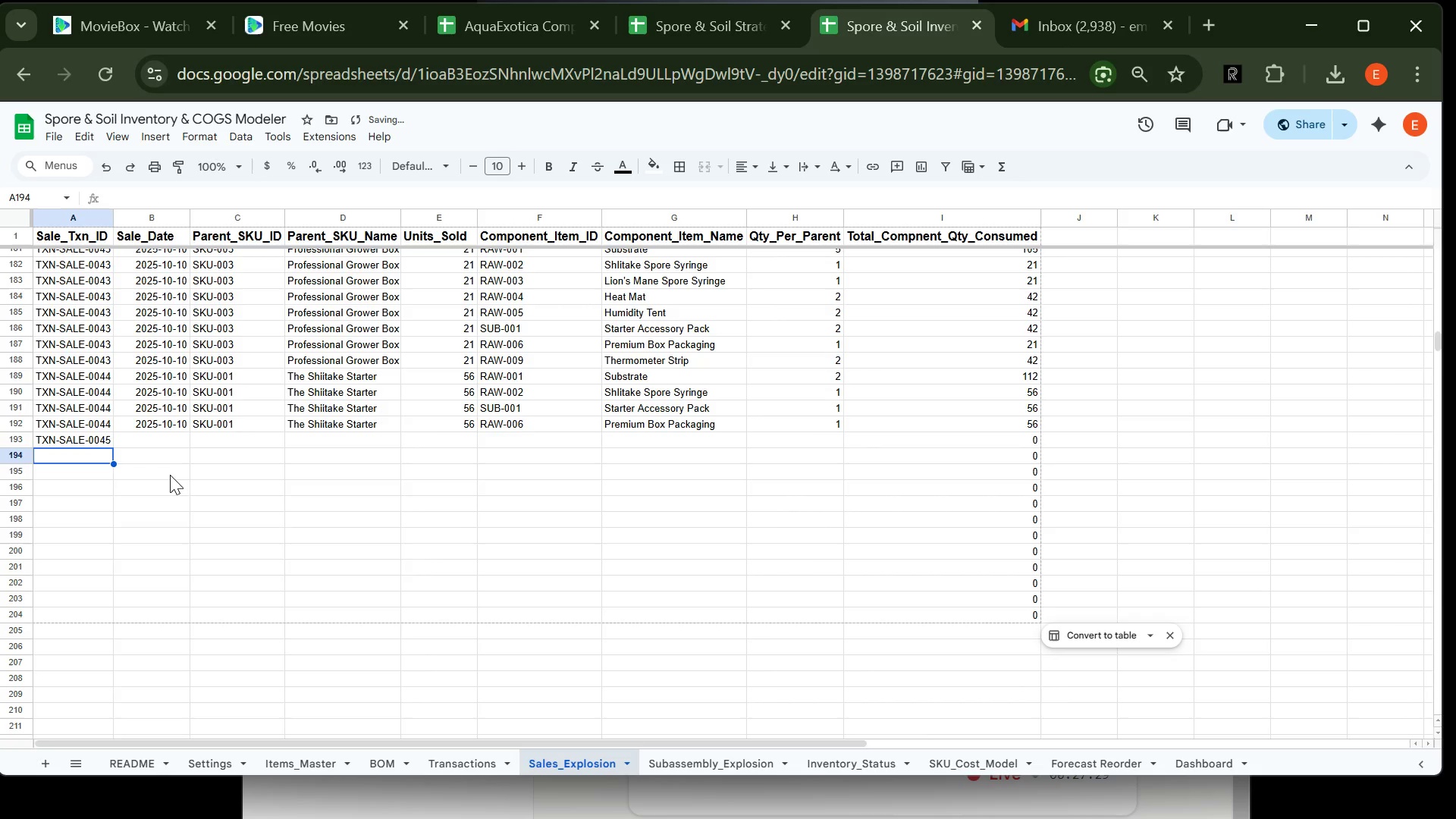 
key(ArrowUp)
 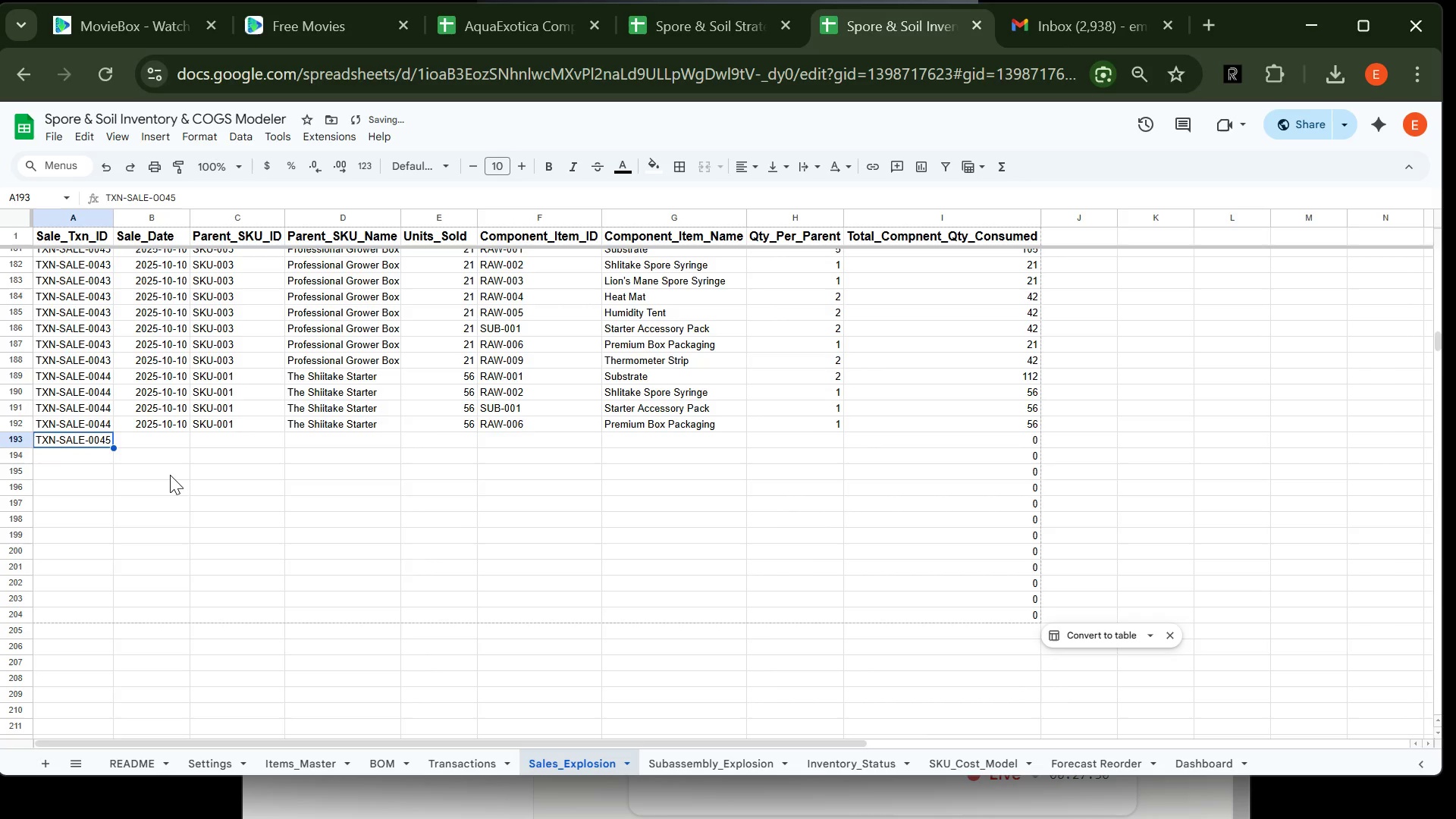 
key(Control+C)
 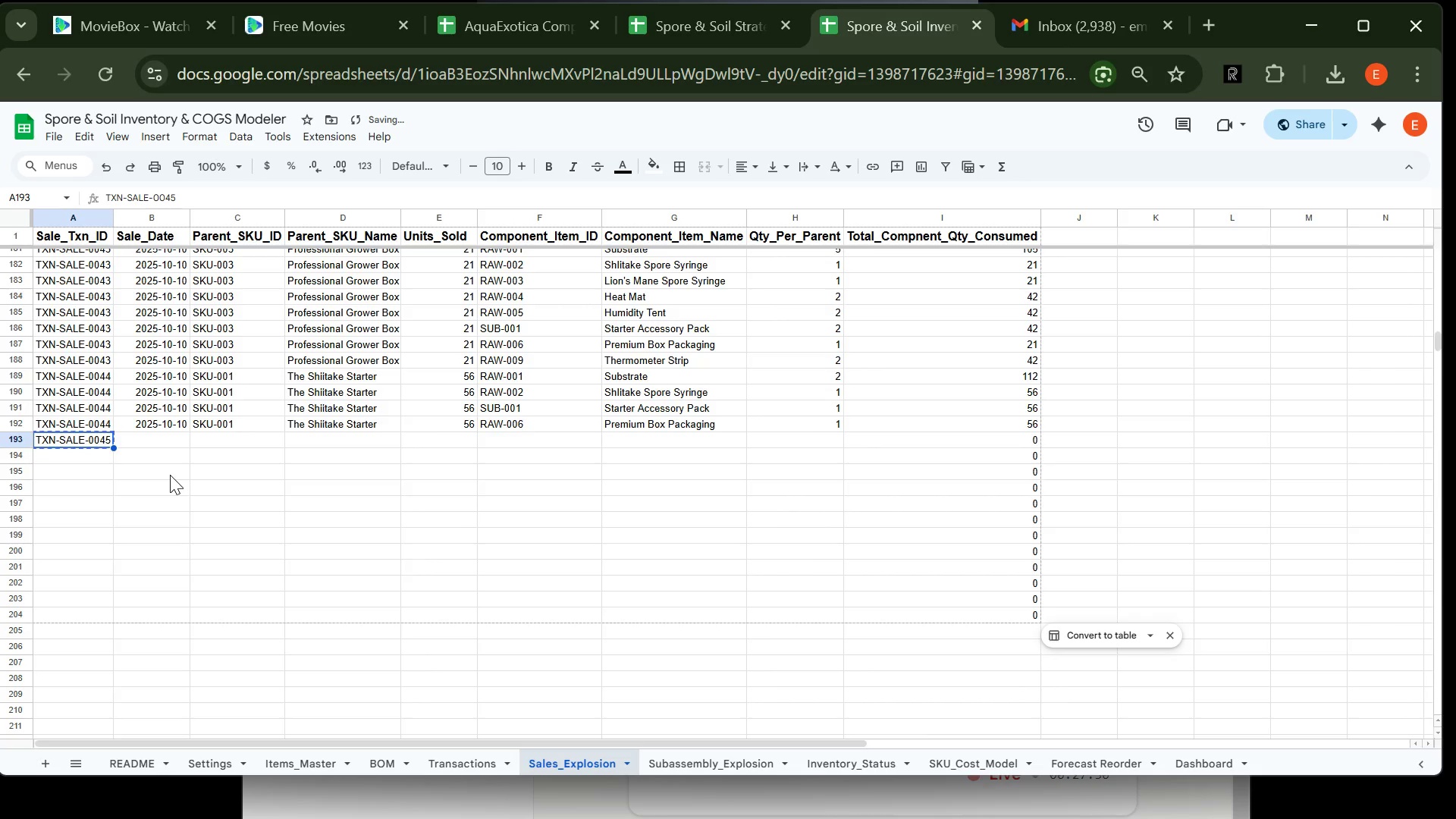 
key(Control+ArrowDown)
 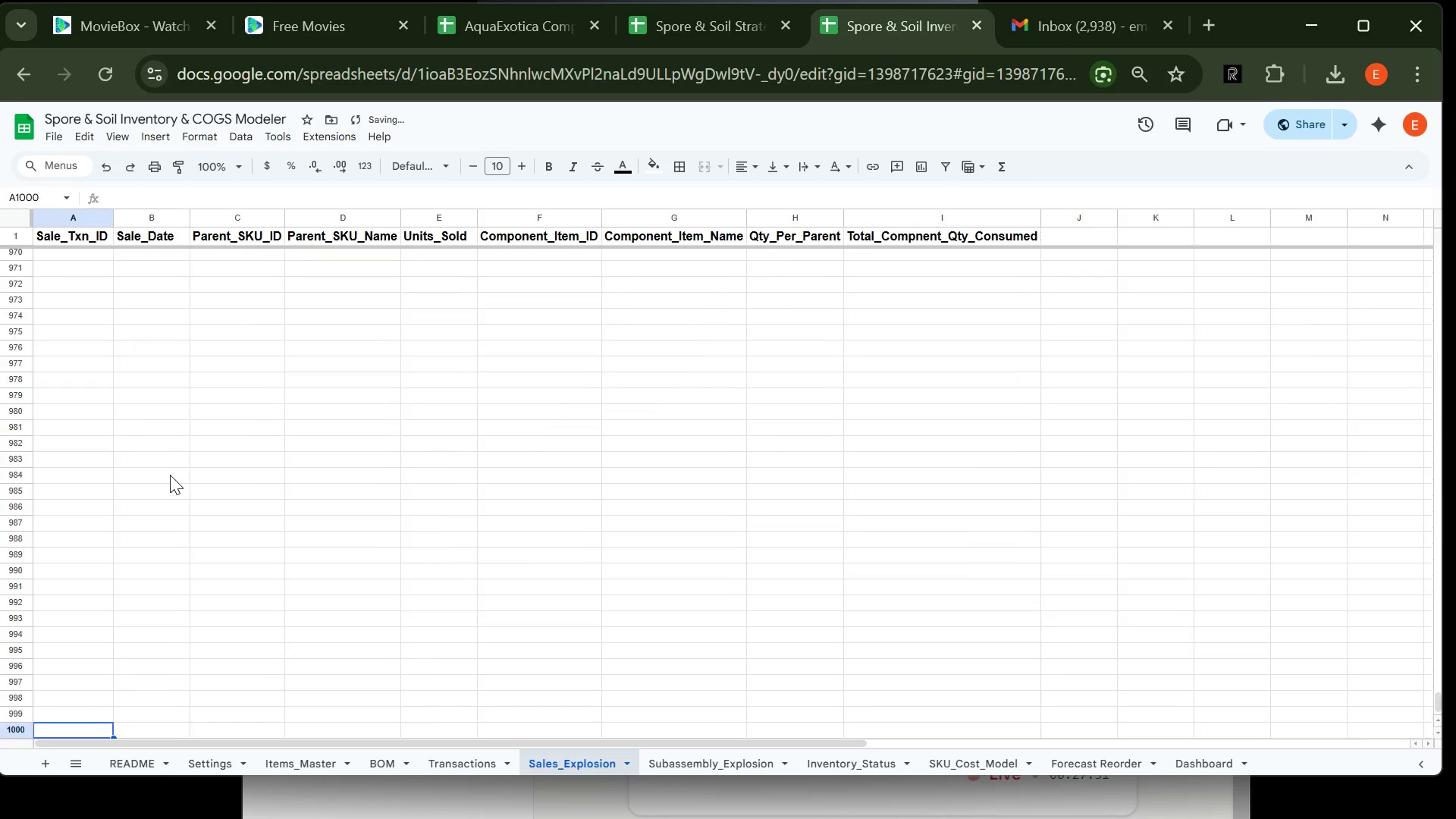 
key(Control+ControlLeft)
 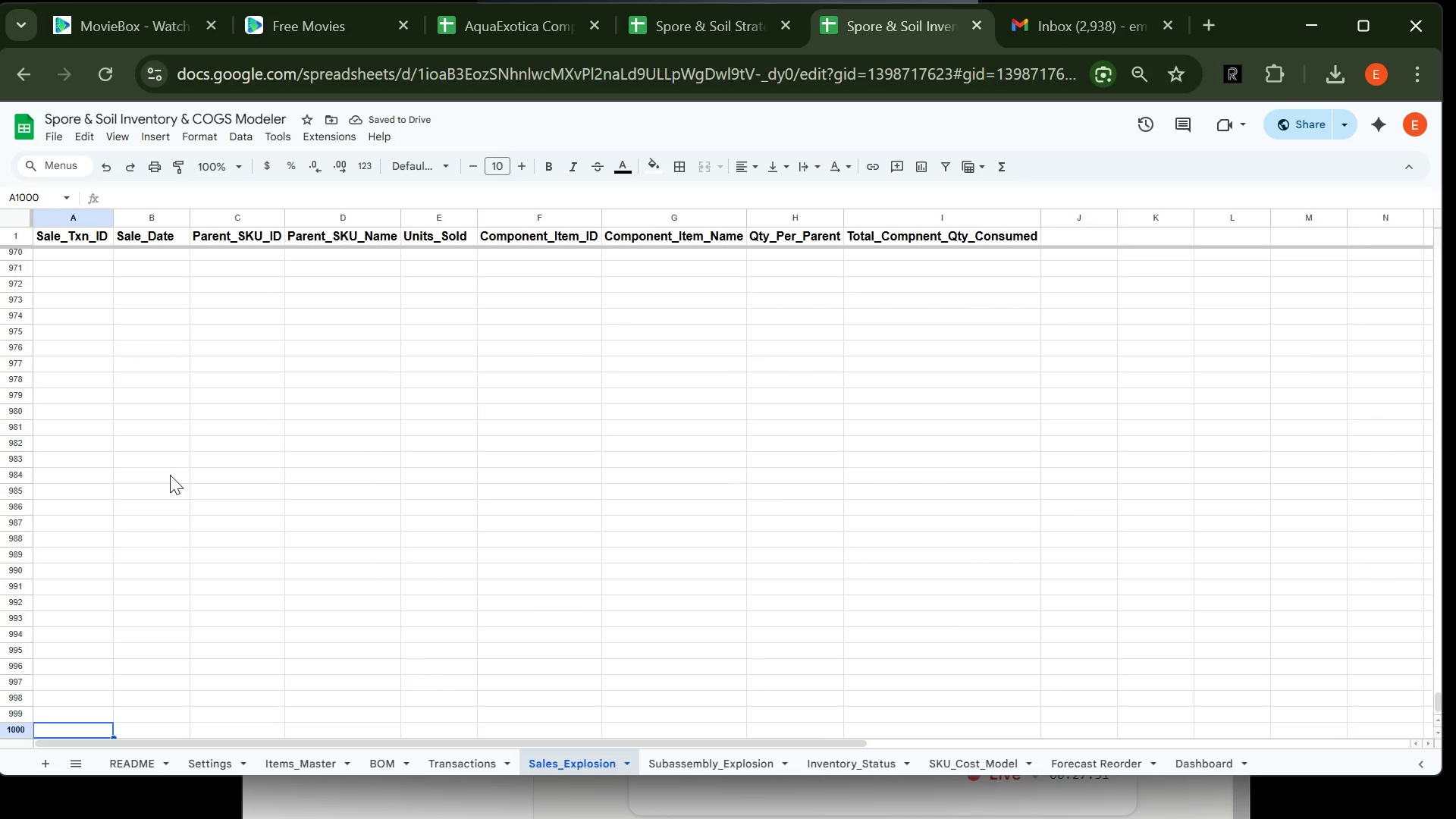 
key(Control+ArrowUp)
 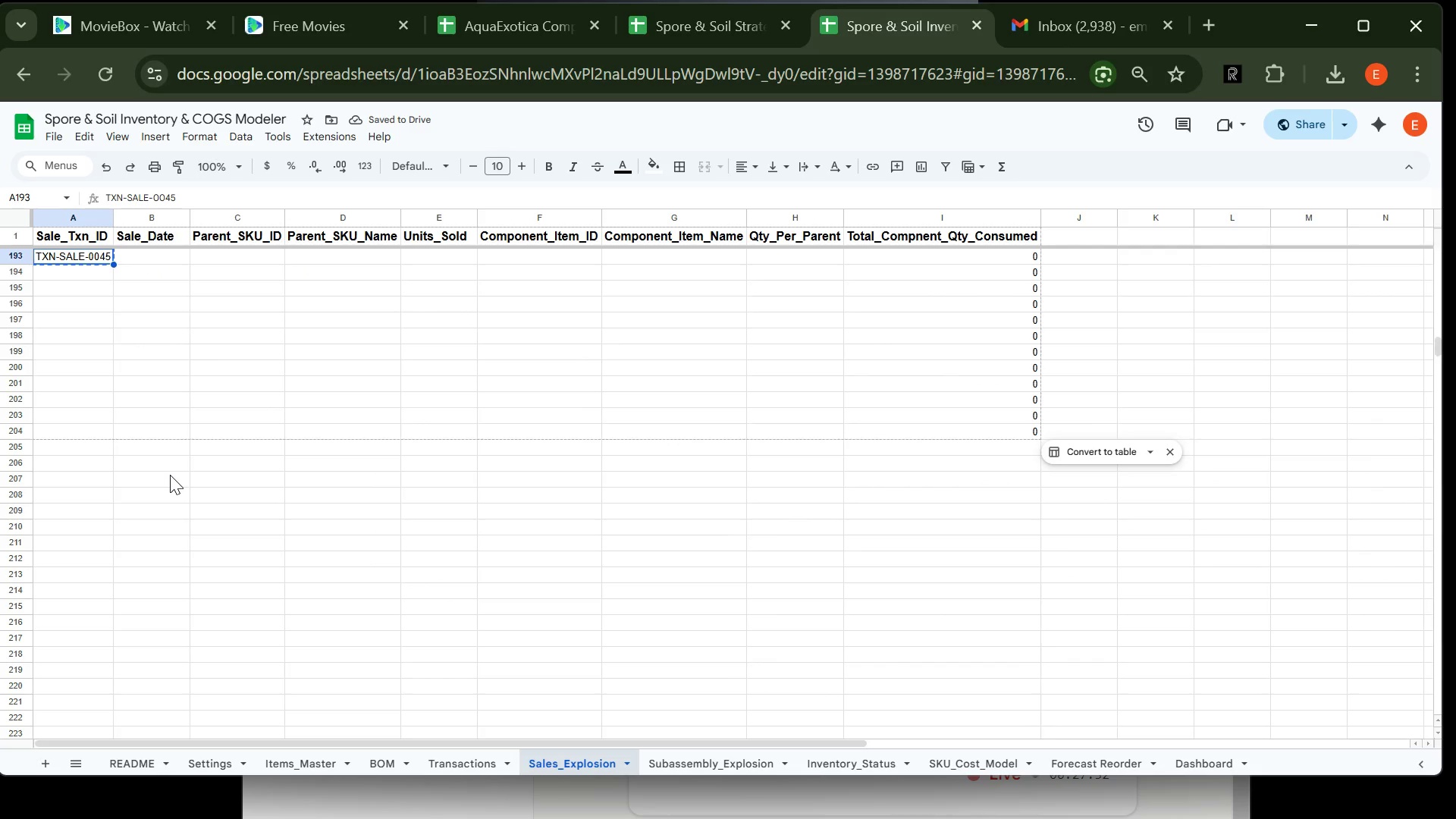 
key(ArrowDown)
 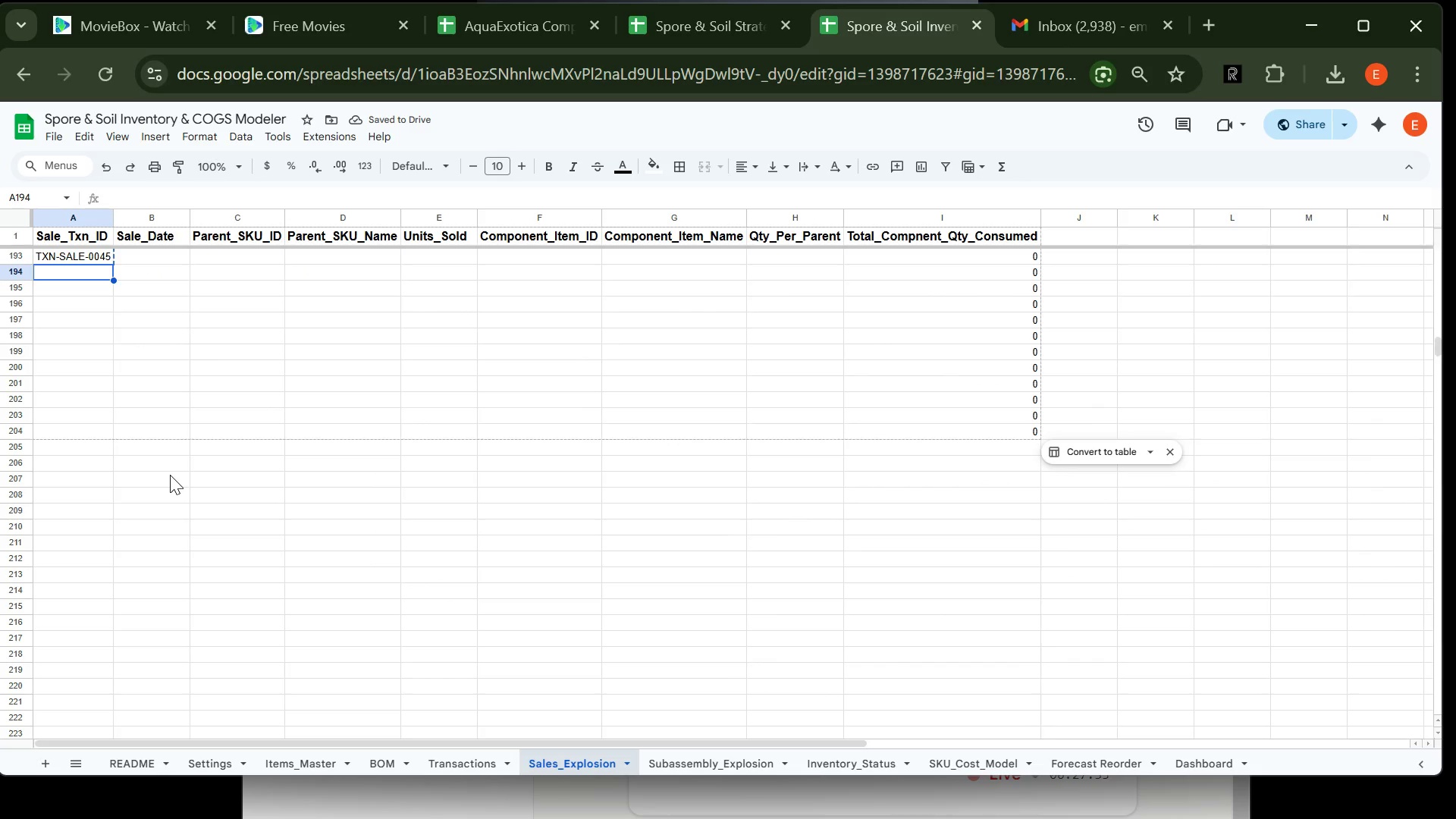 
key(ArrowUp)
 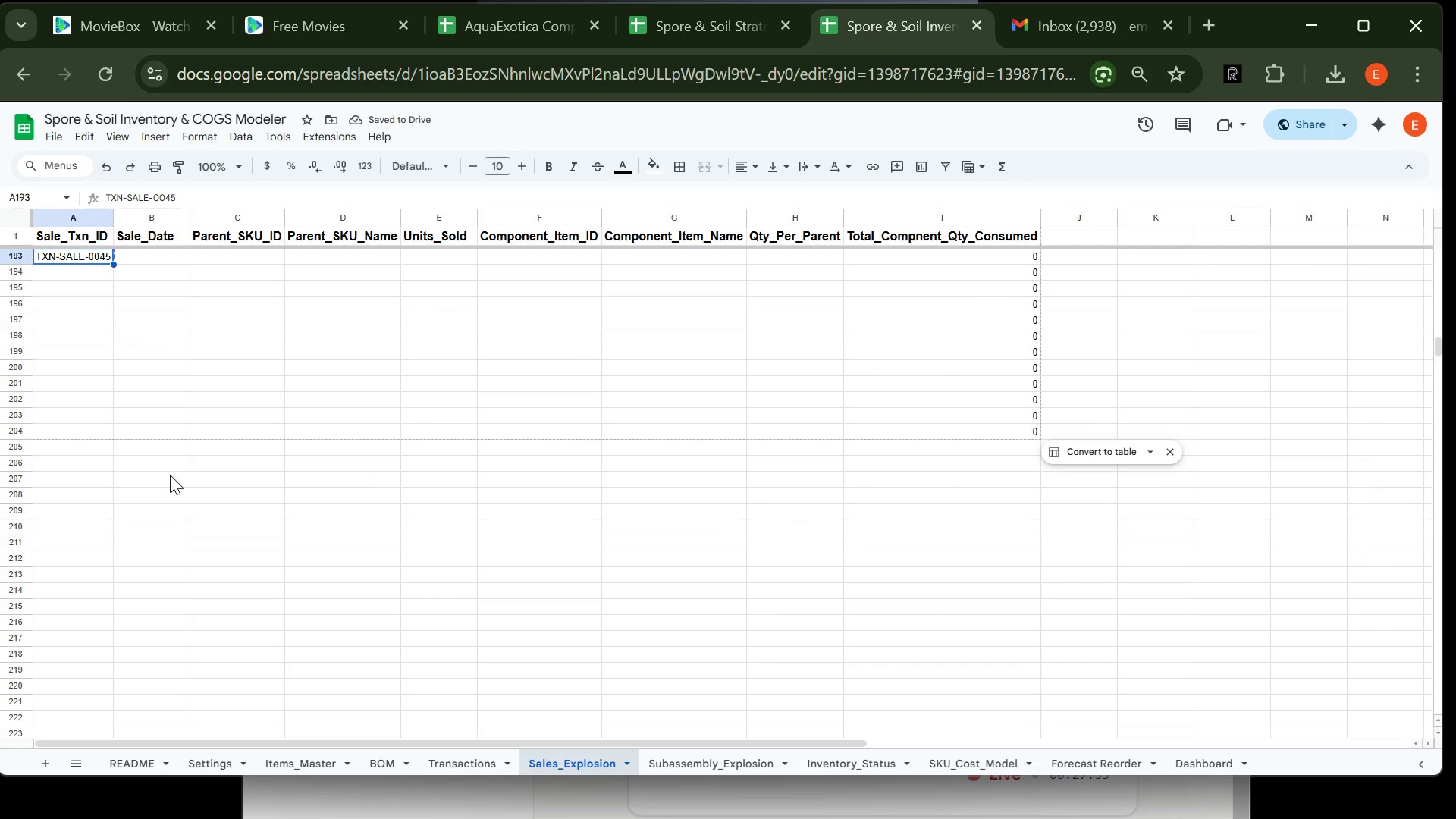 
key(Control+C)
 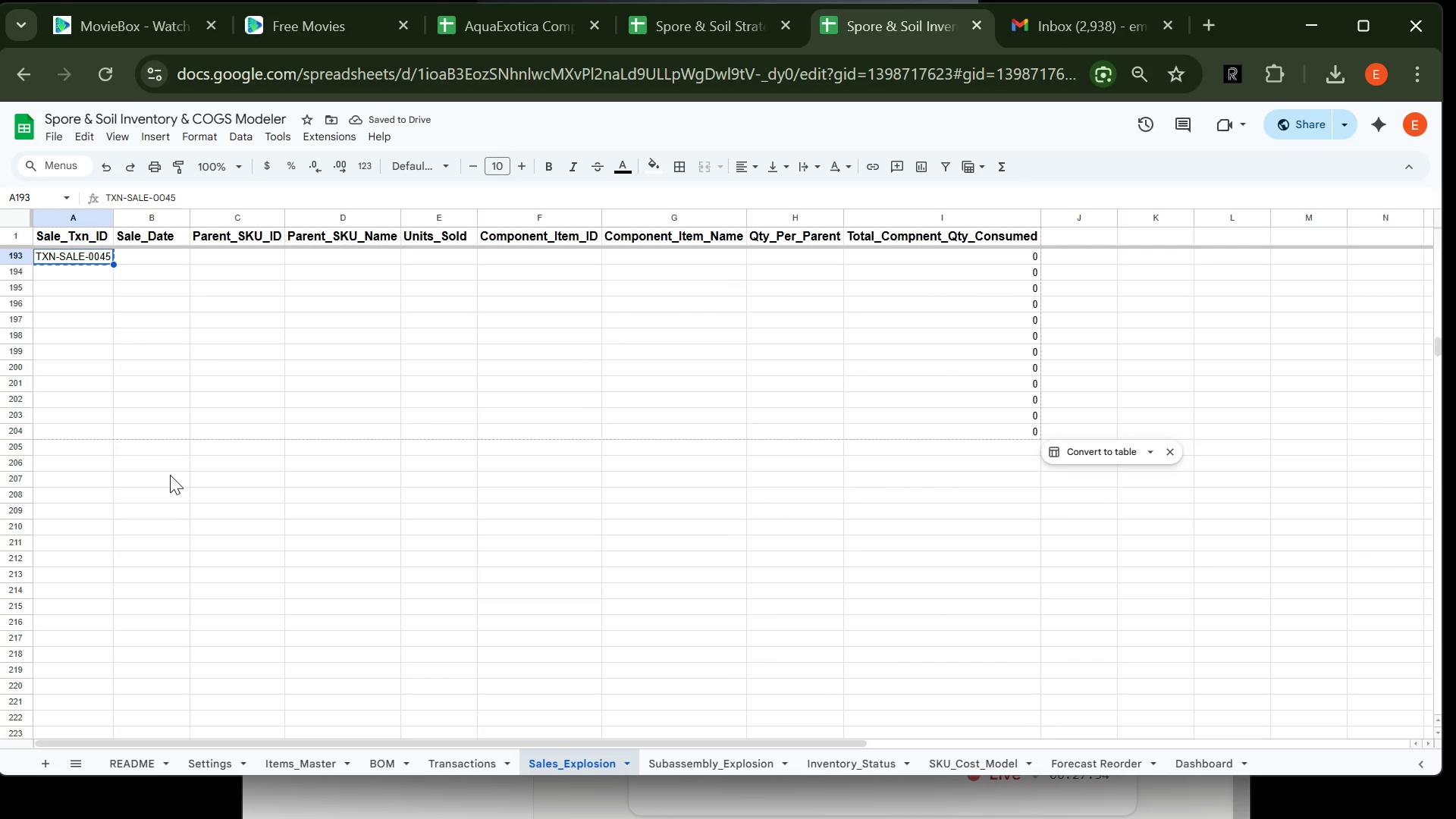 
key(ArrowDown)
 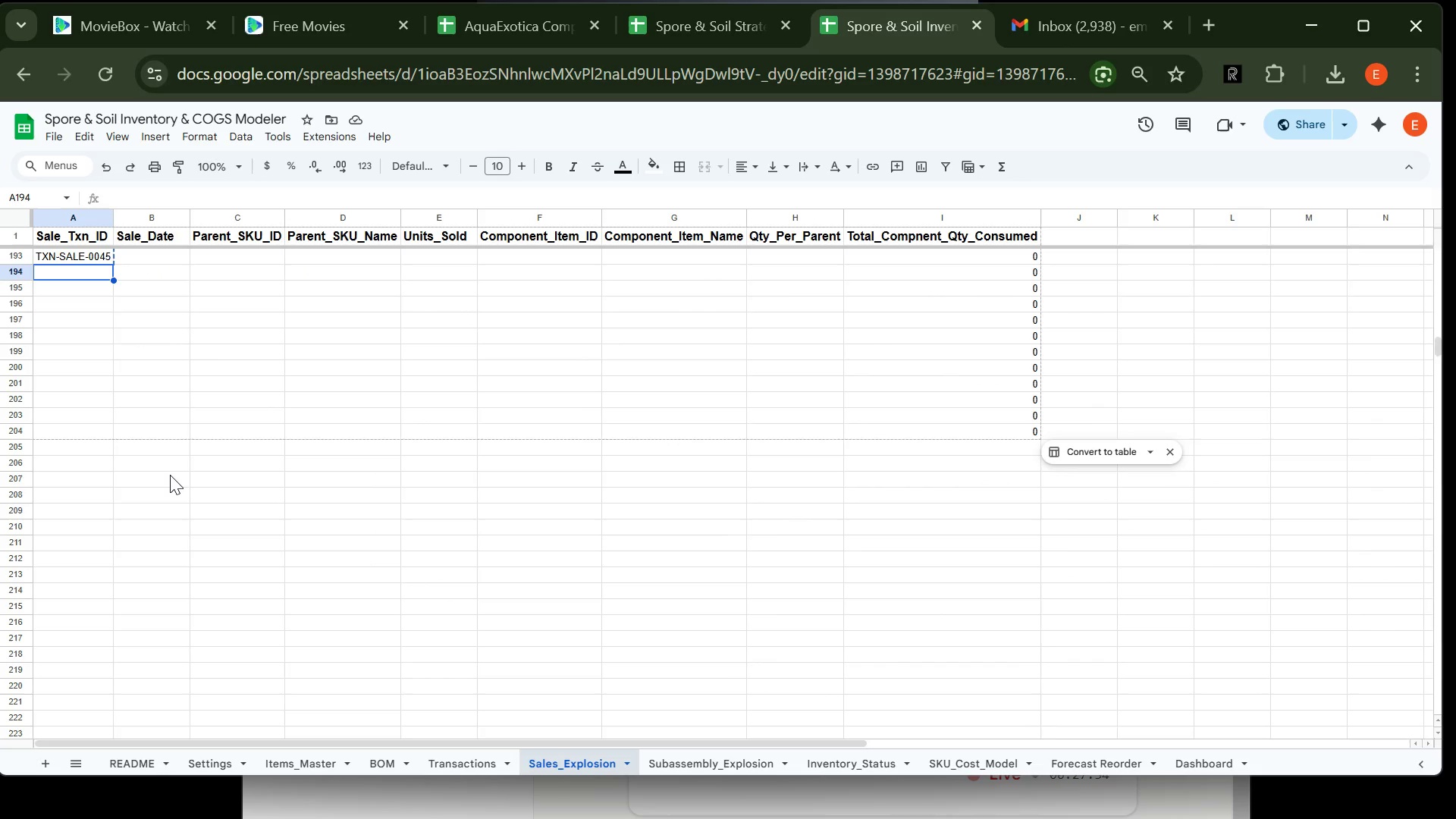 
key(Control+V)
 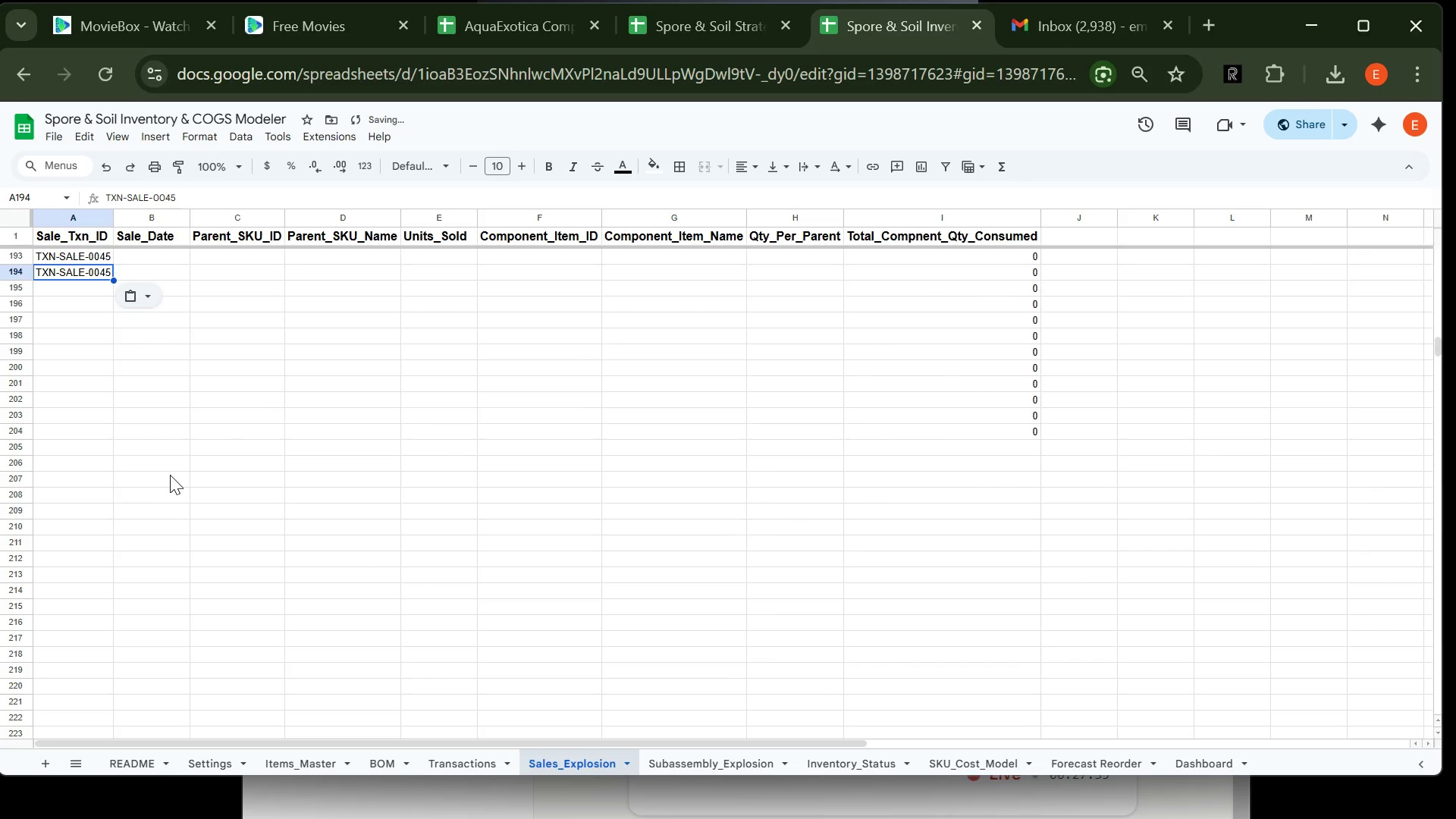 
key(ArrowDown)
 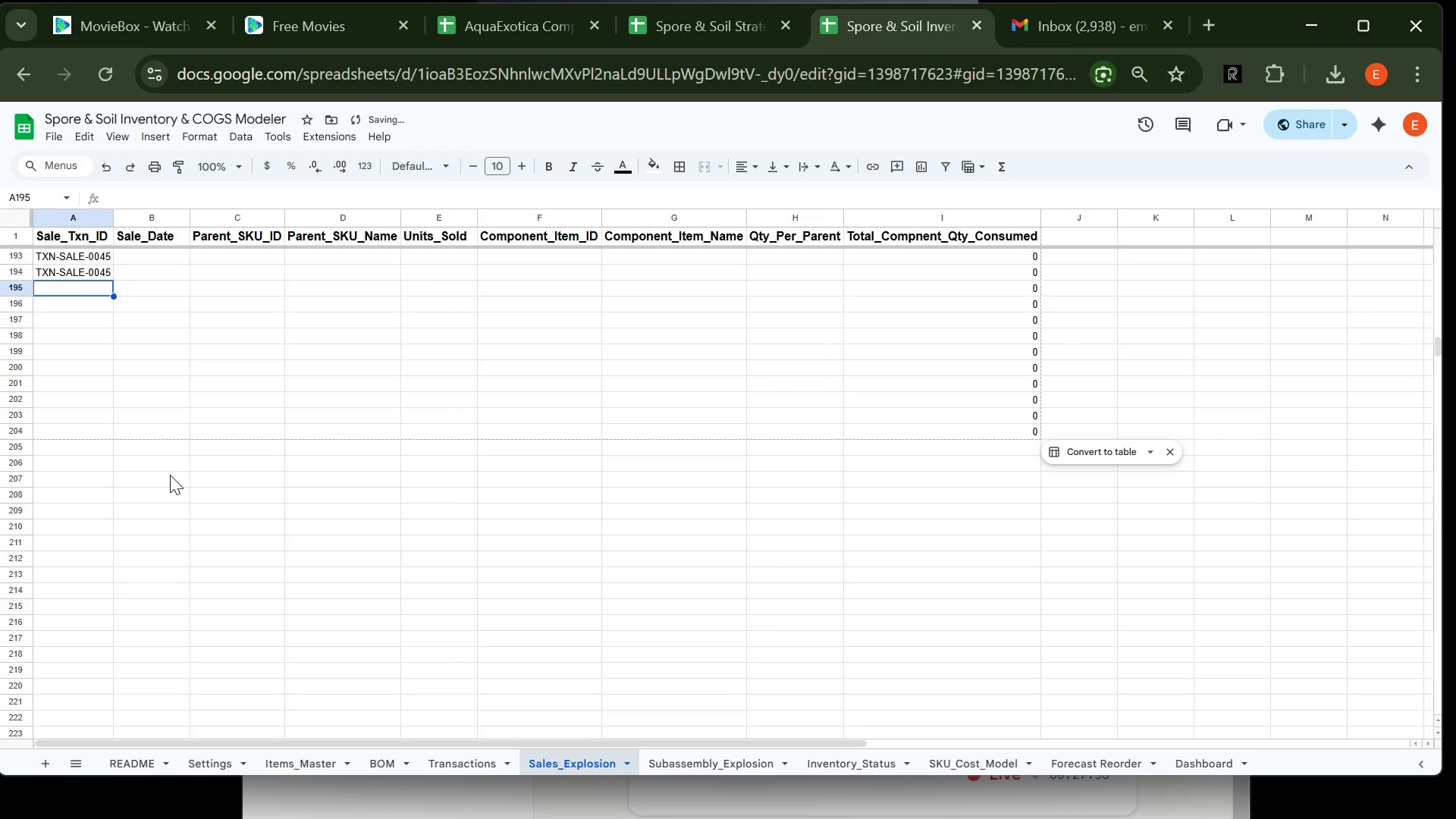 
key(Control+V)
 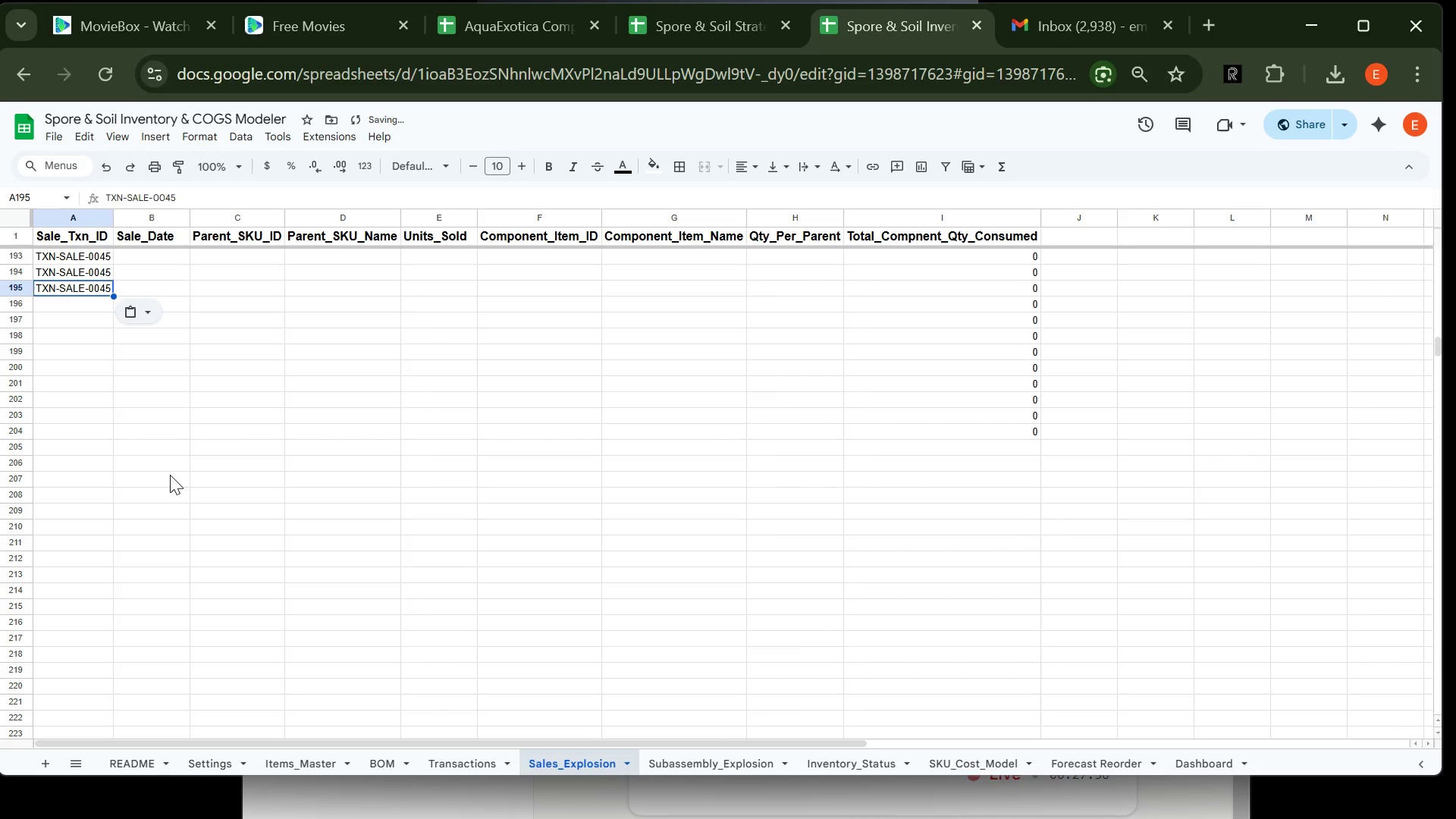 
key(ArrowDown)
 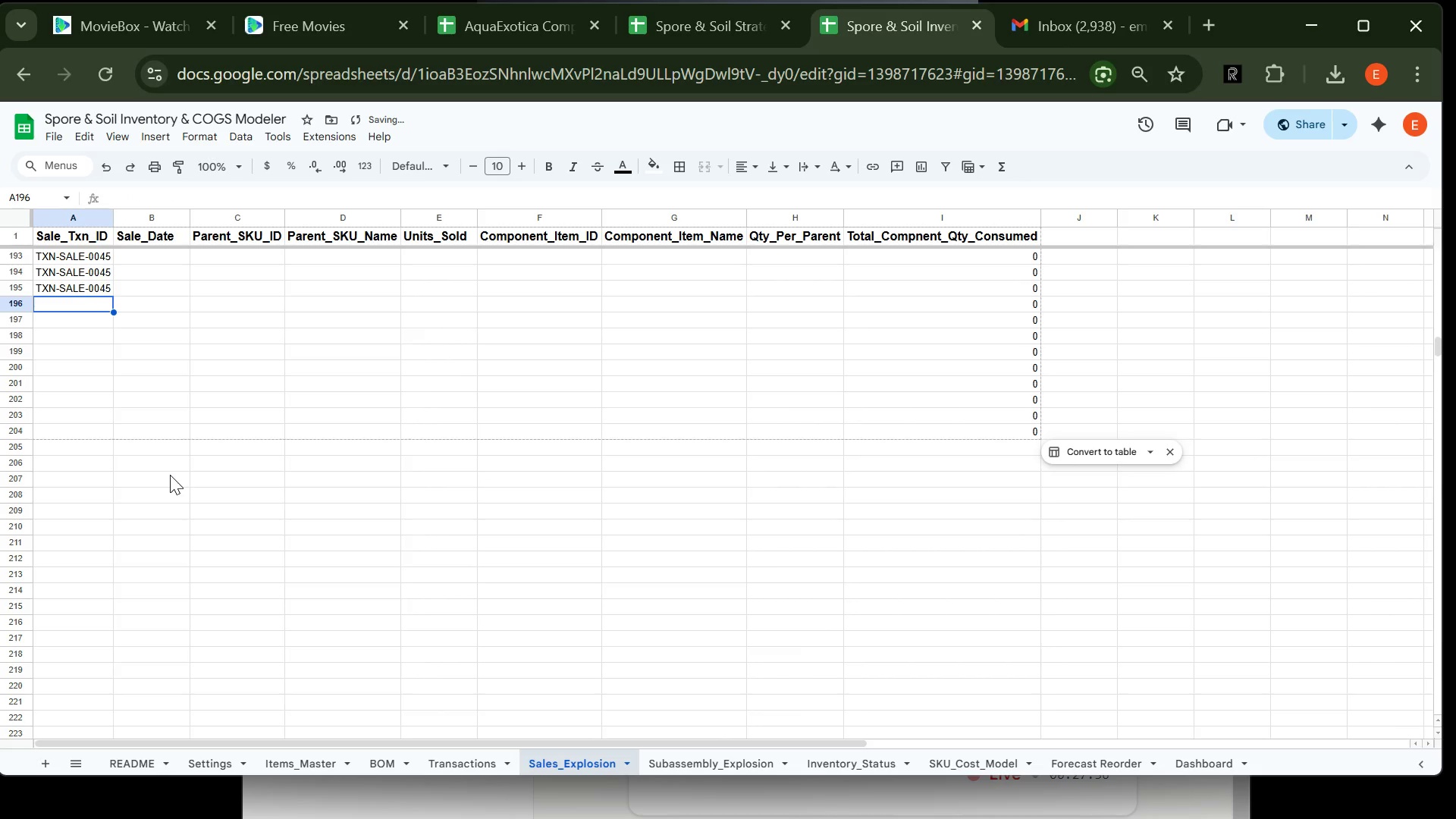 
key(ArrowUp)
 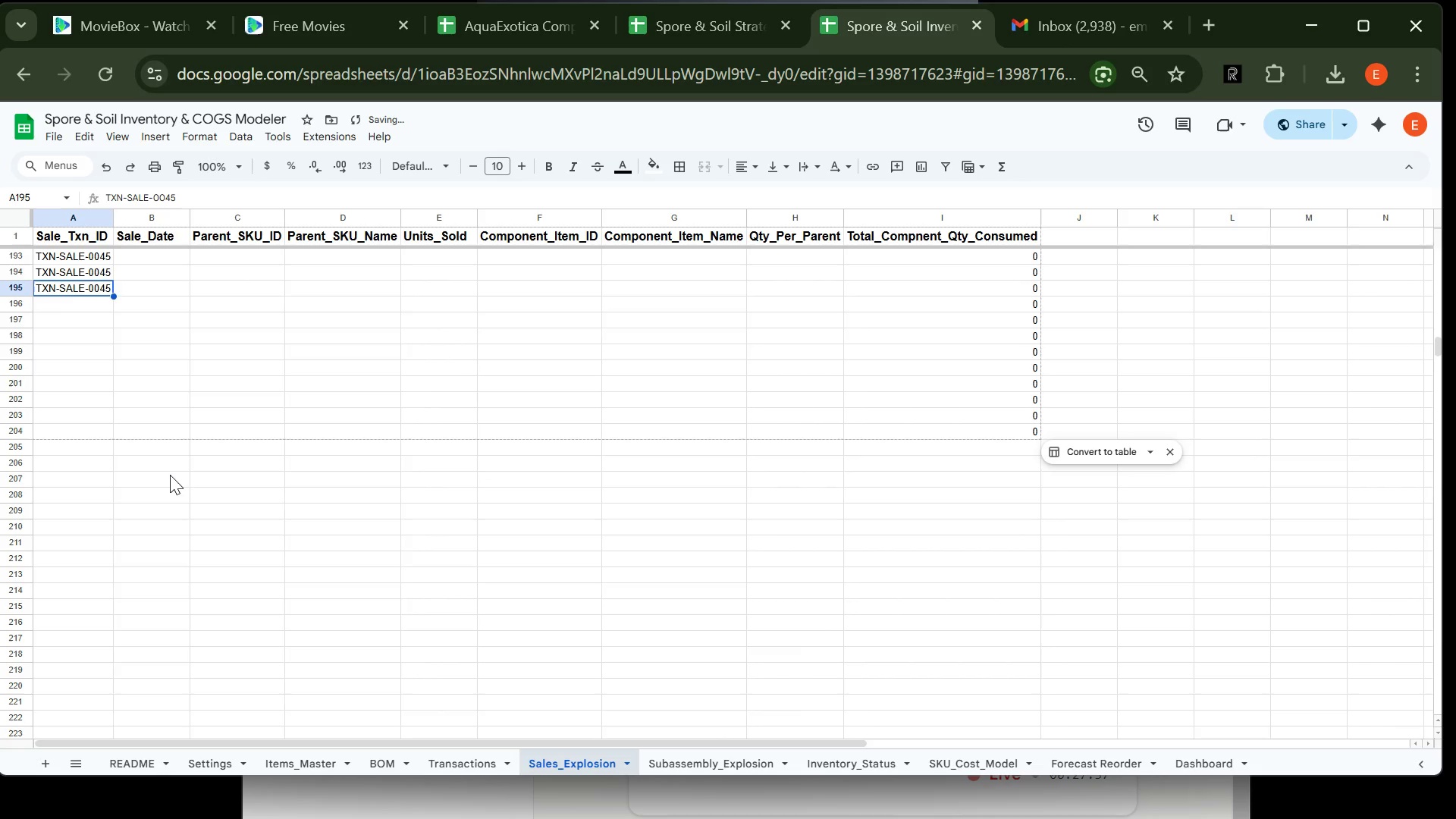 
key(ArrowUp)
 